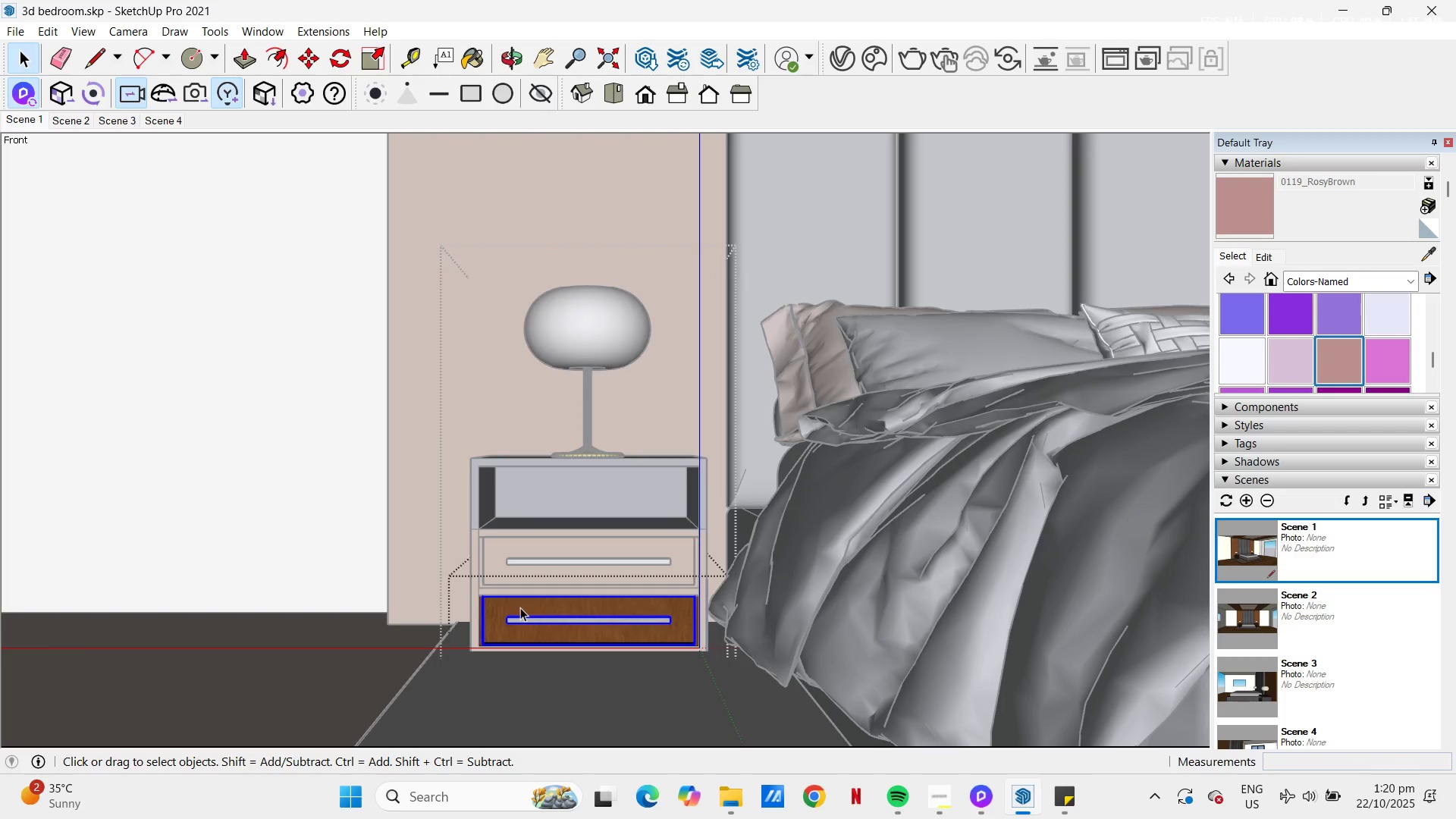 
triple_click([520, 607])
 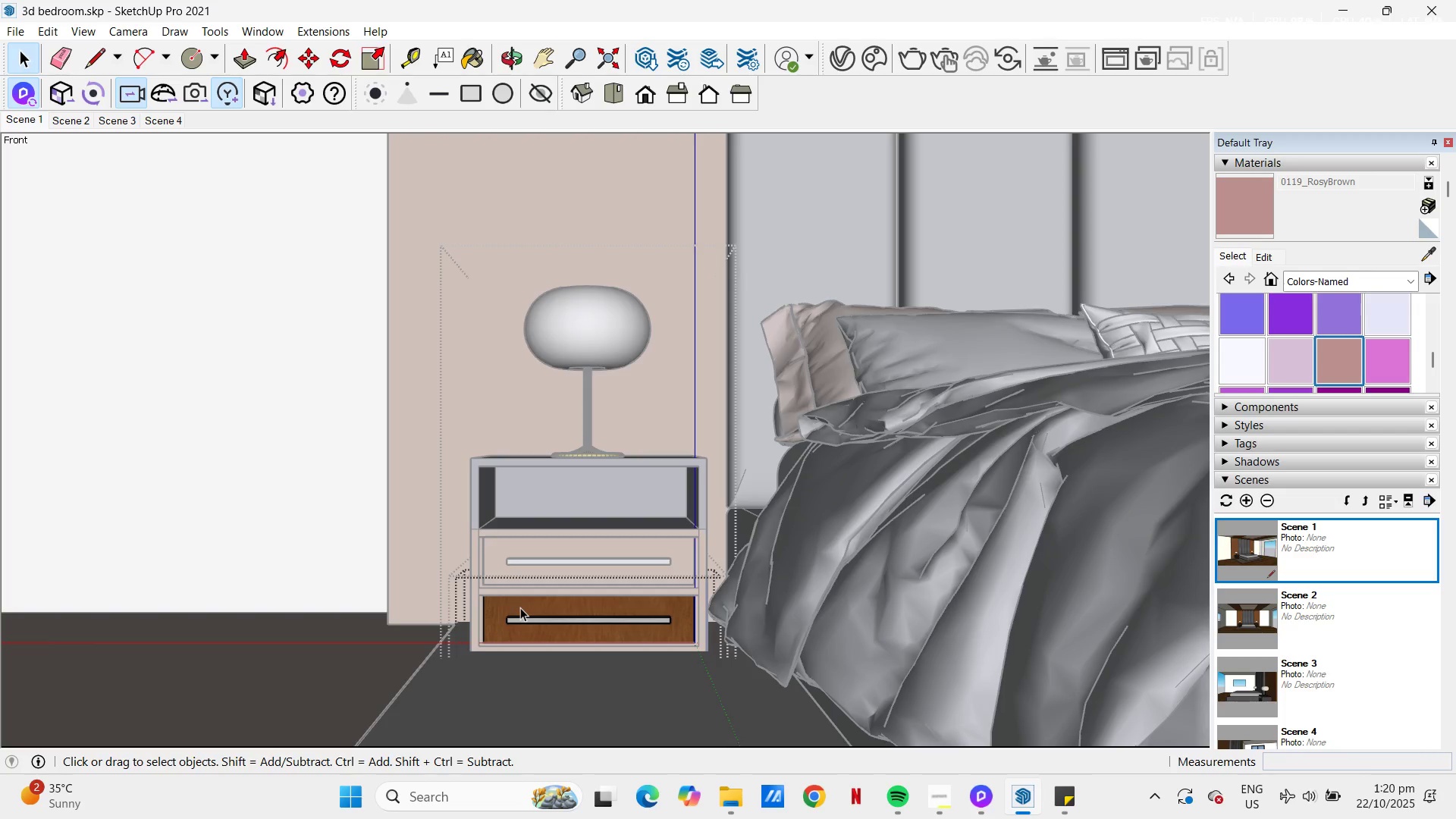 
triple_click([520, 607])
 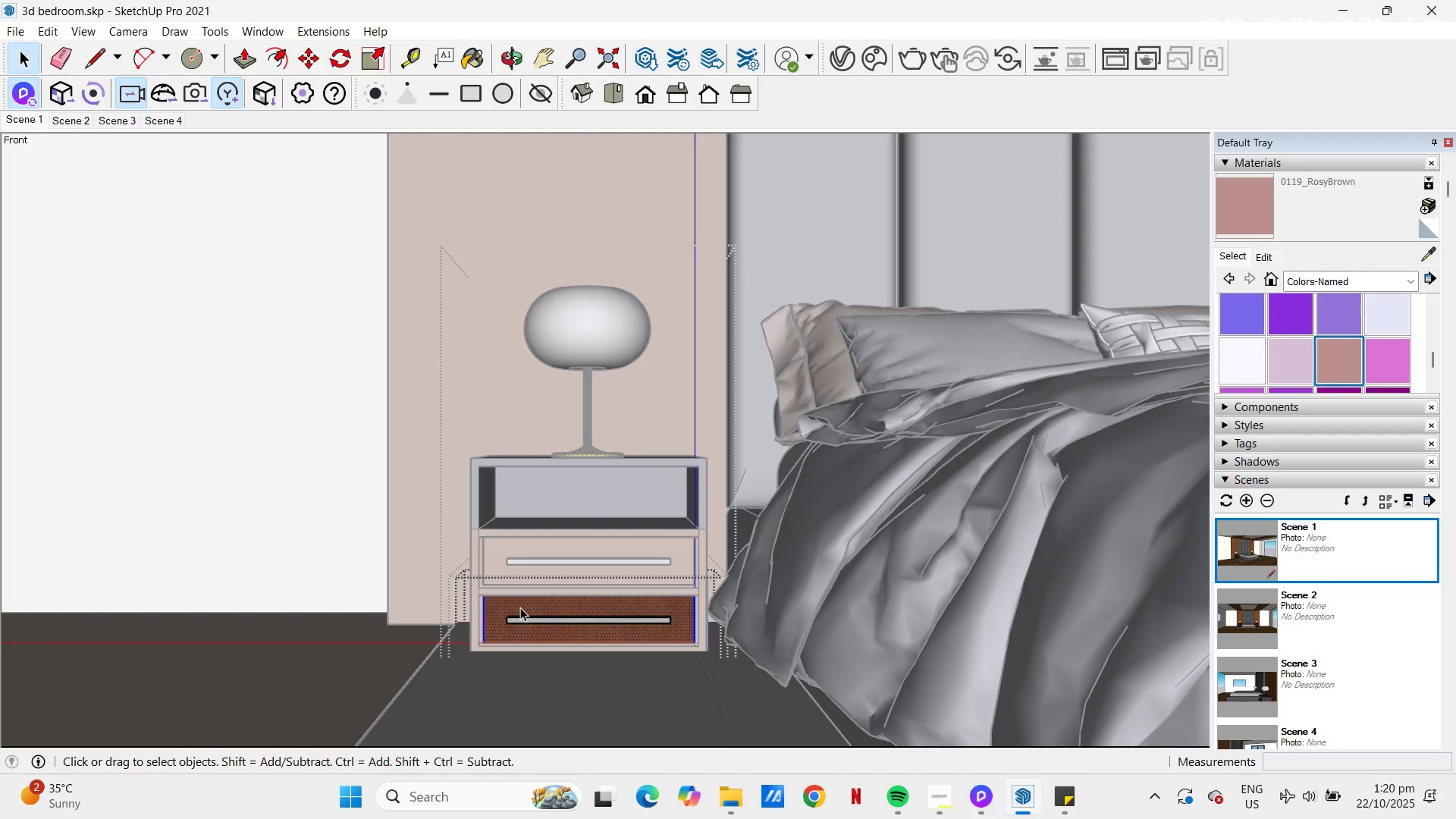 
triple_click([520, 607])
 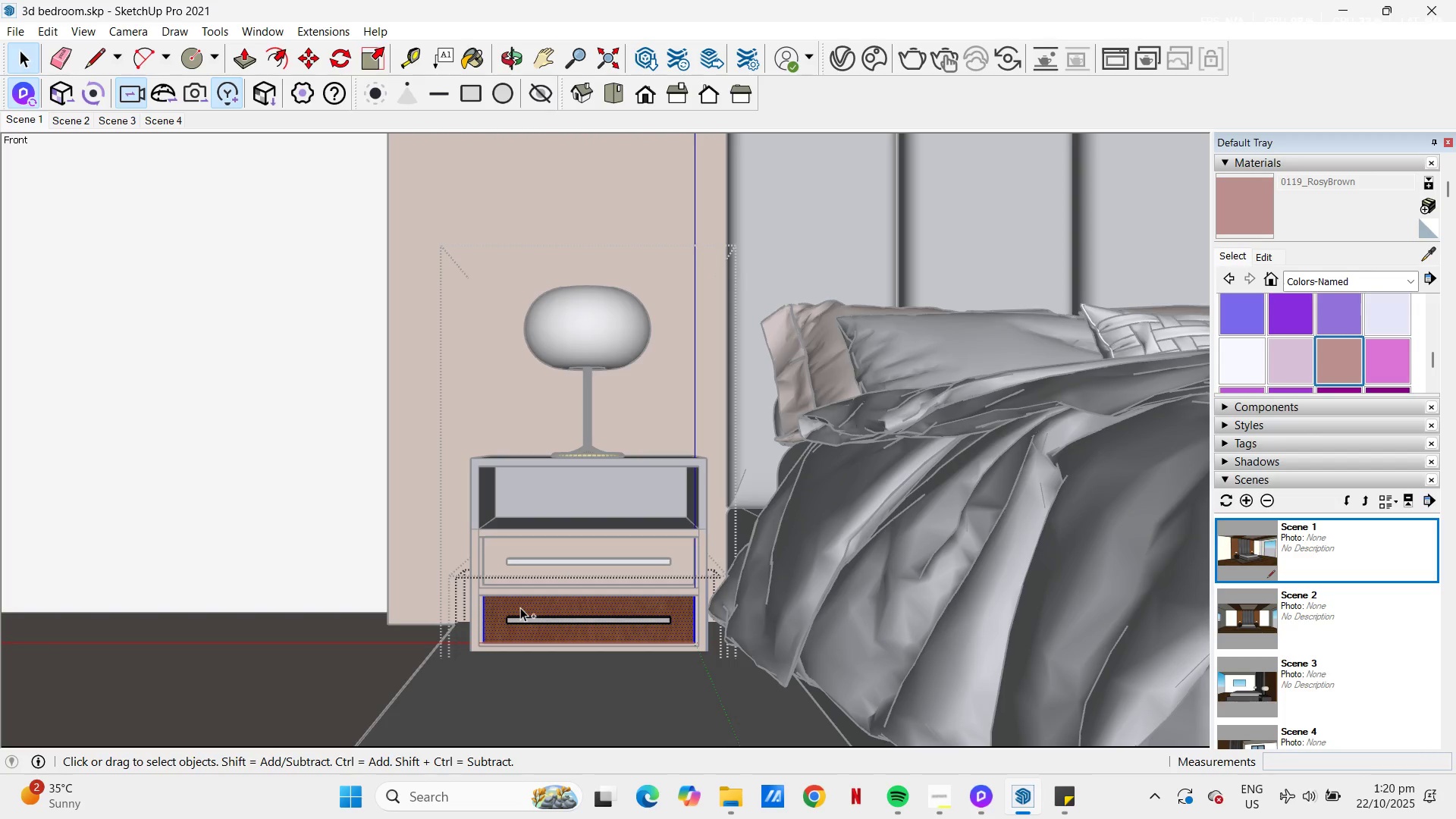 
key(Control+A)
 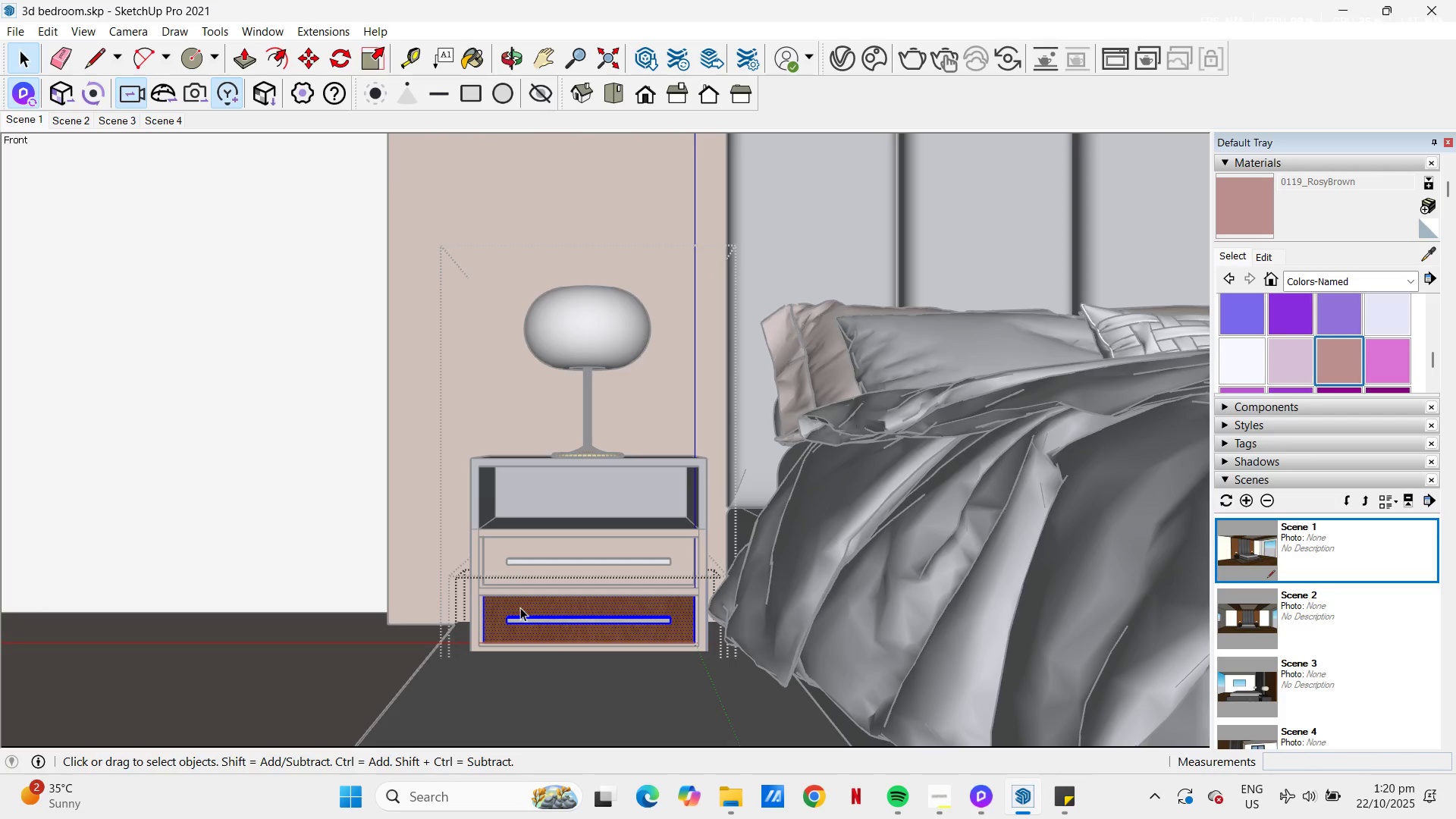 
key(B)
 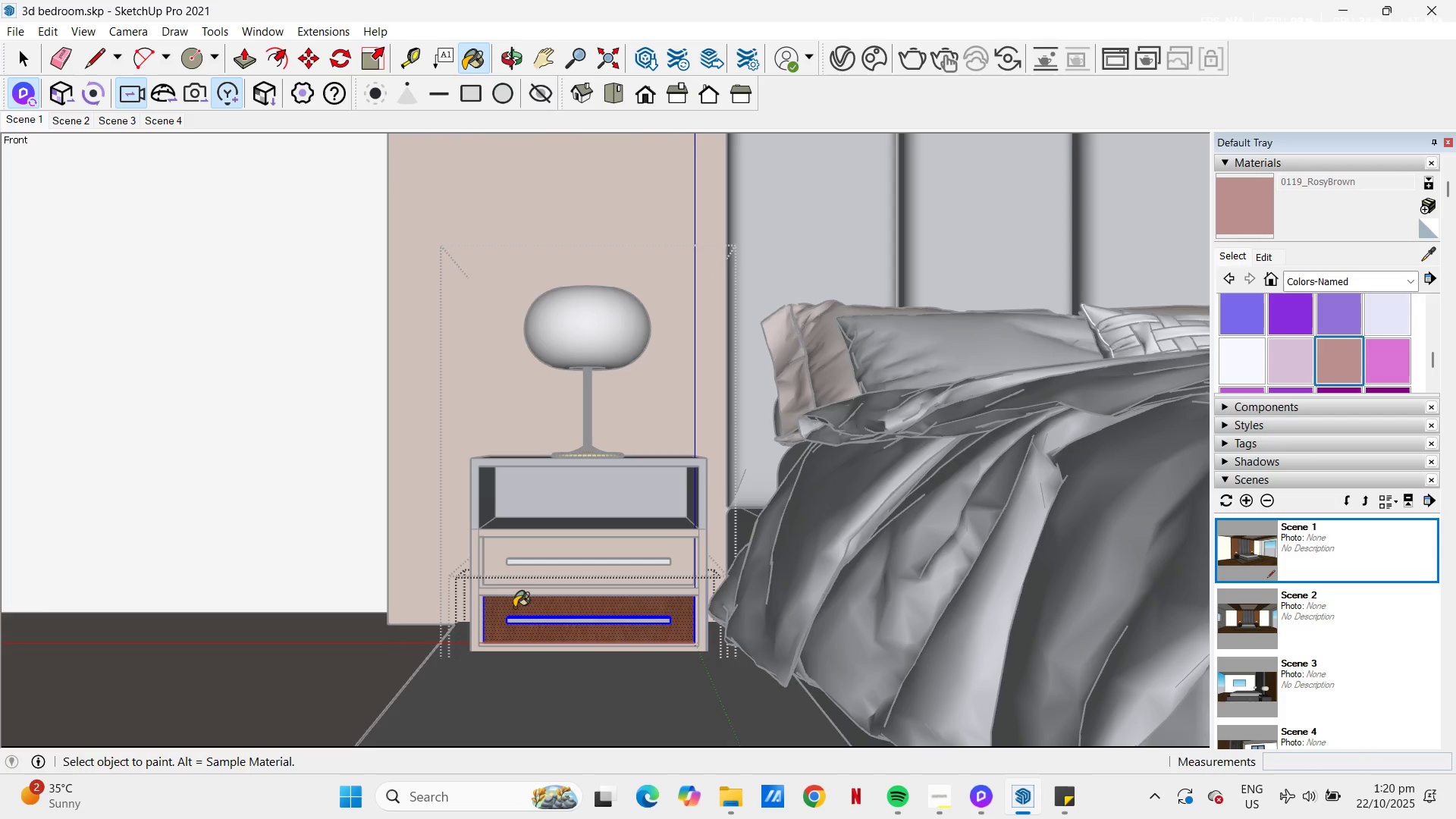 
left_click([514, 607])
 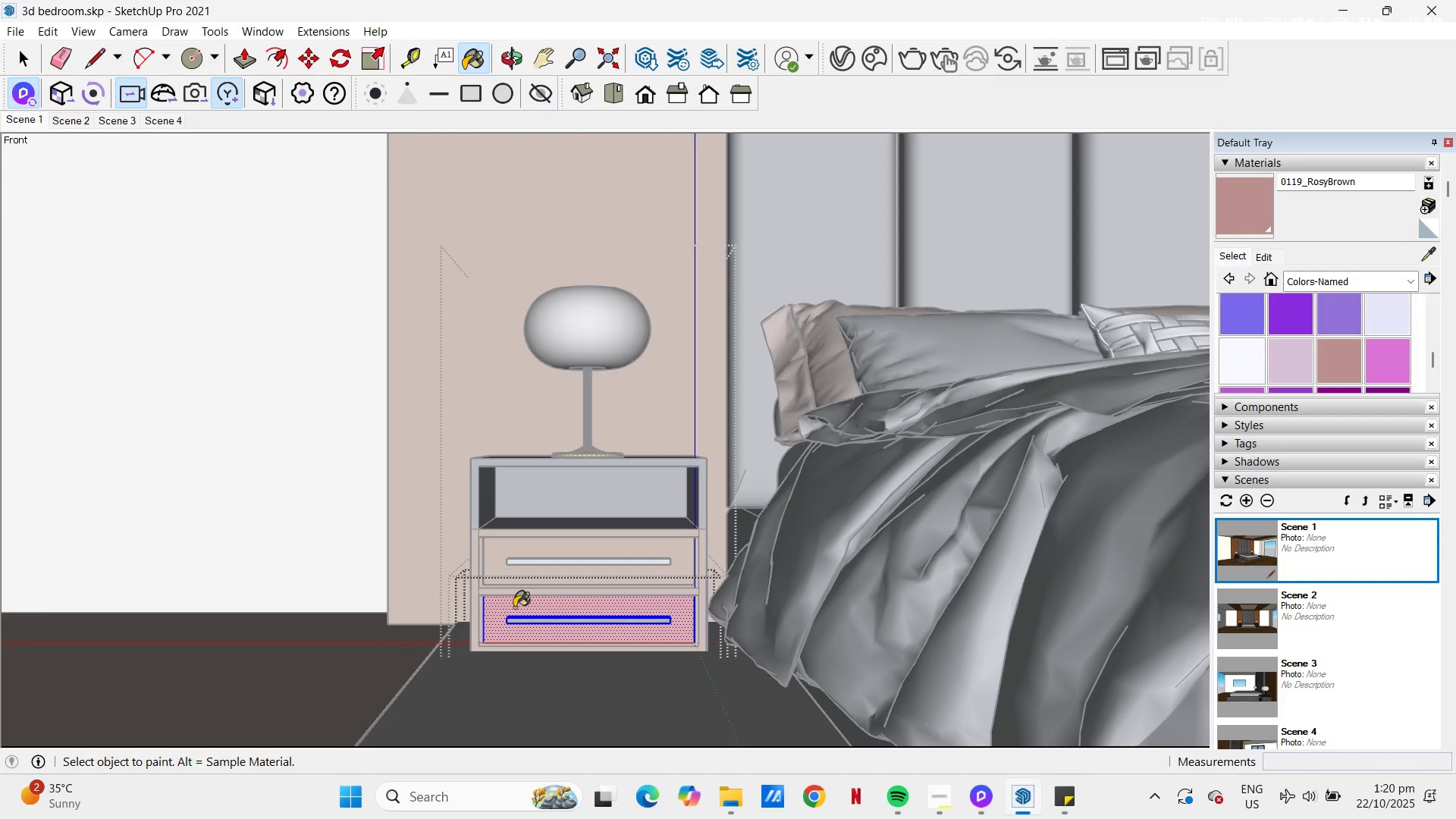 
key(Space)
 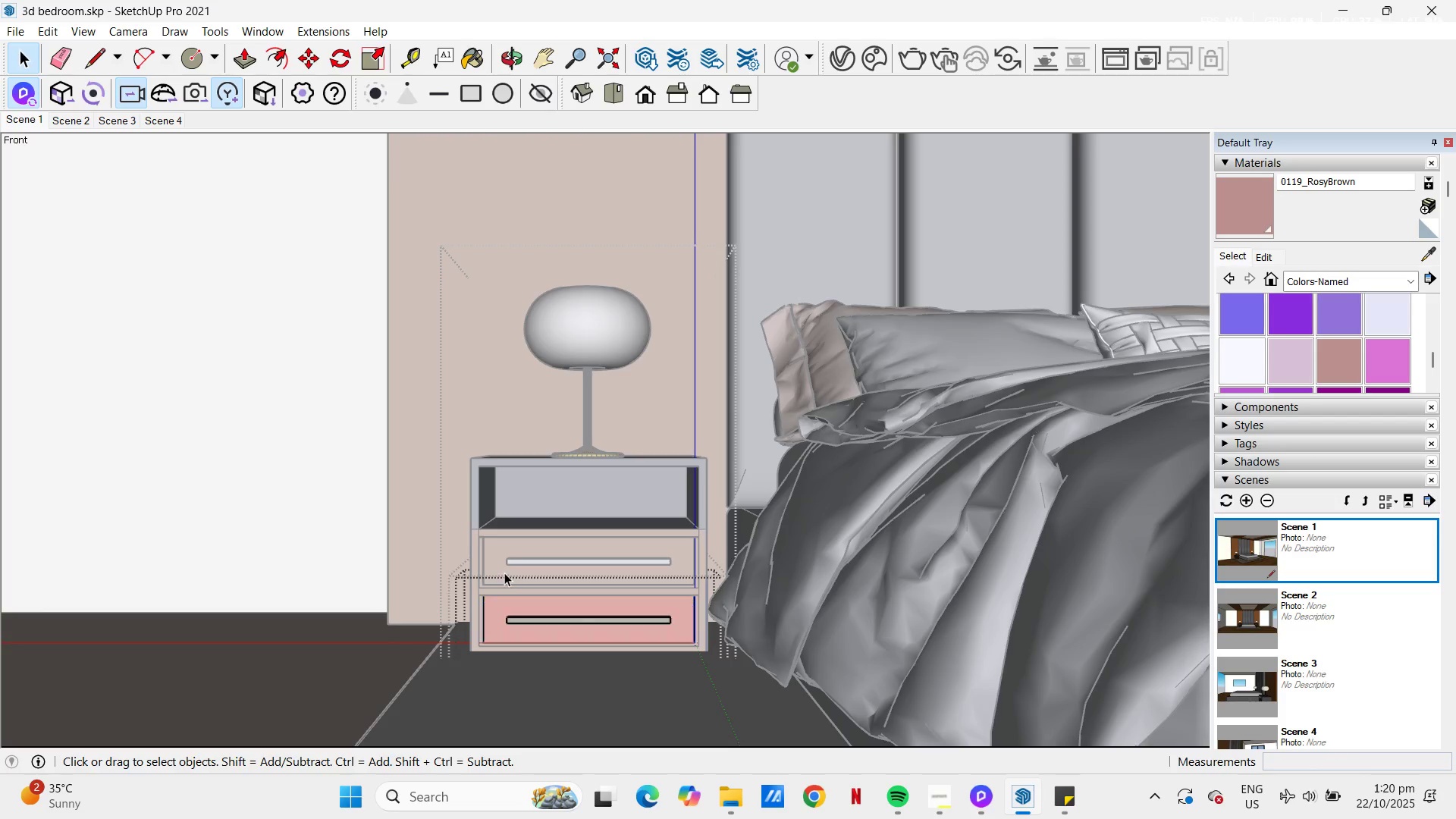 
double_click([504, 573])
 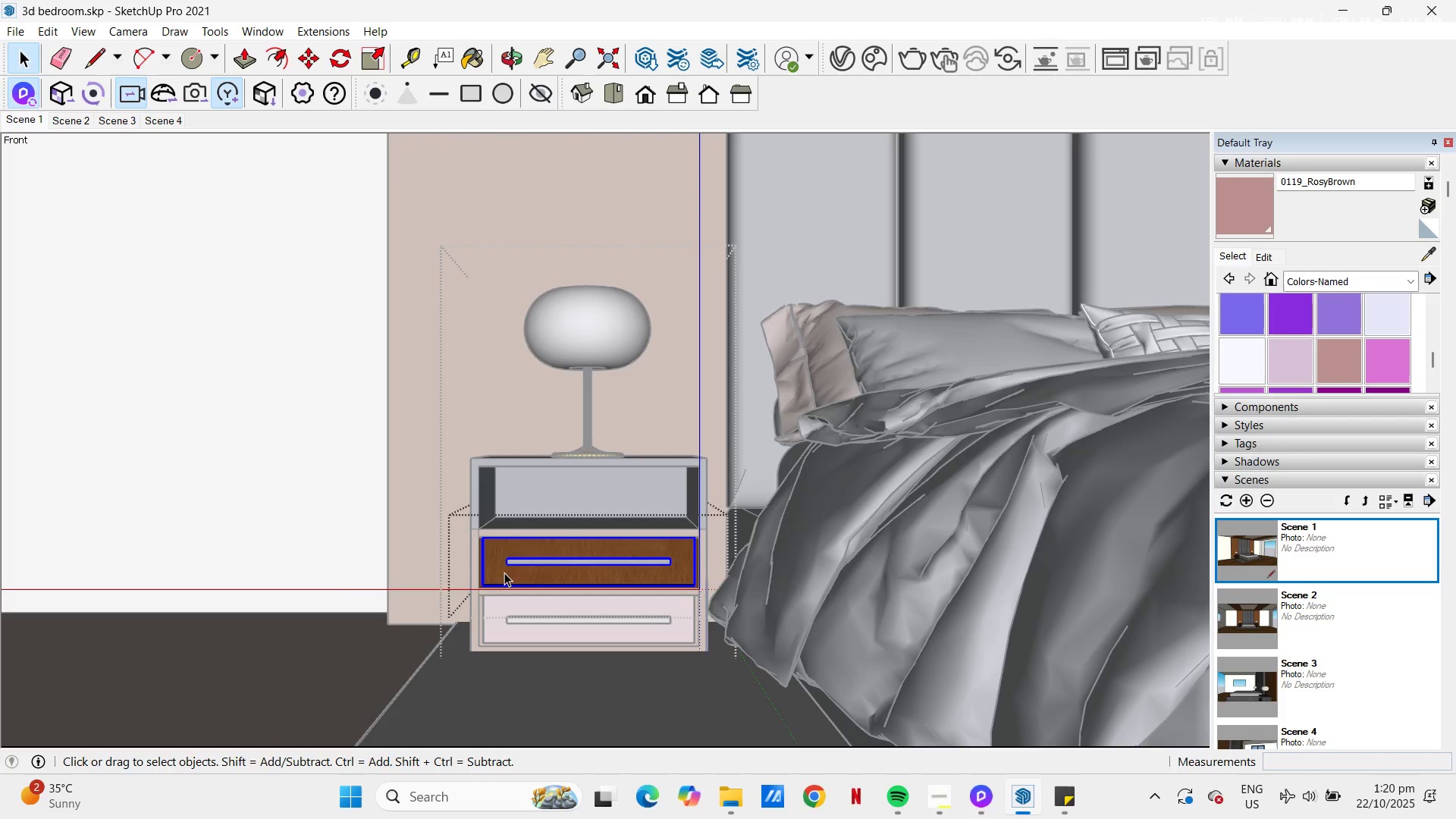 
triple_click([504, 573])
 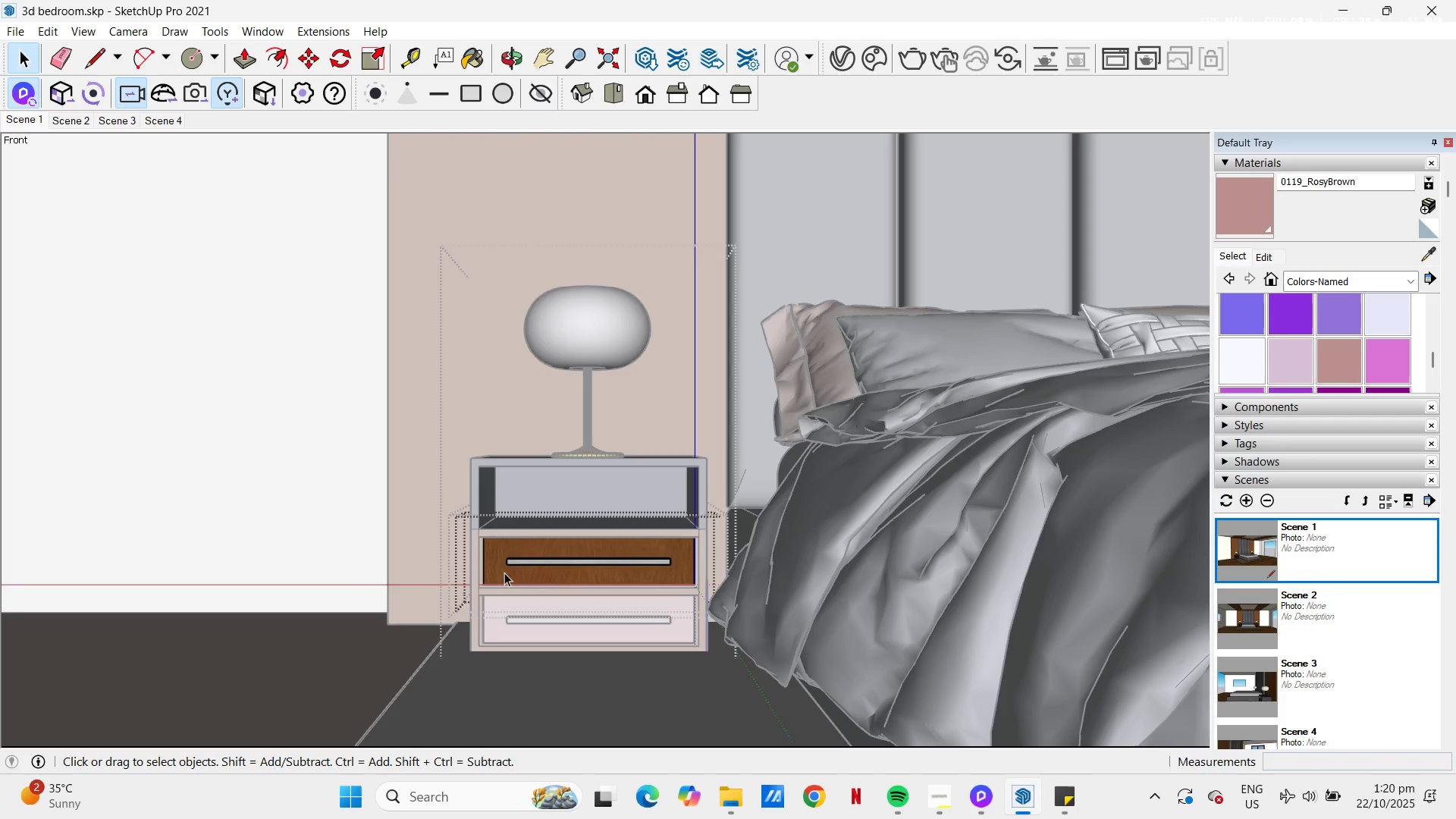 
triple_click([504, 573])
 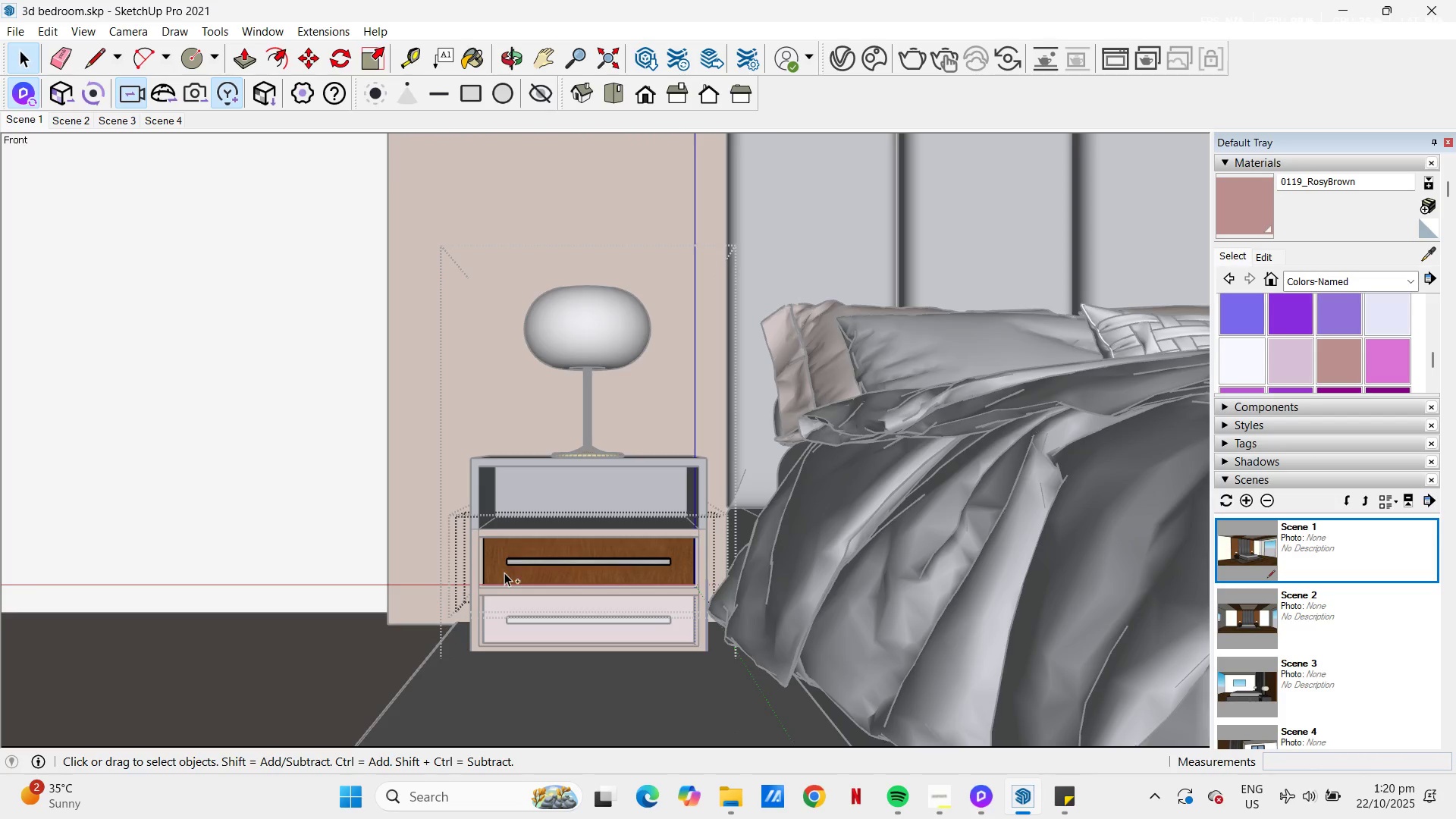 
key(Control+A)
 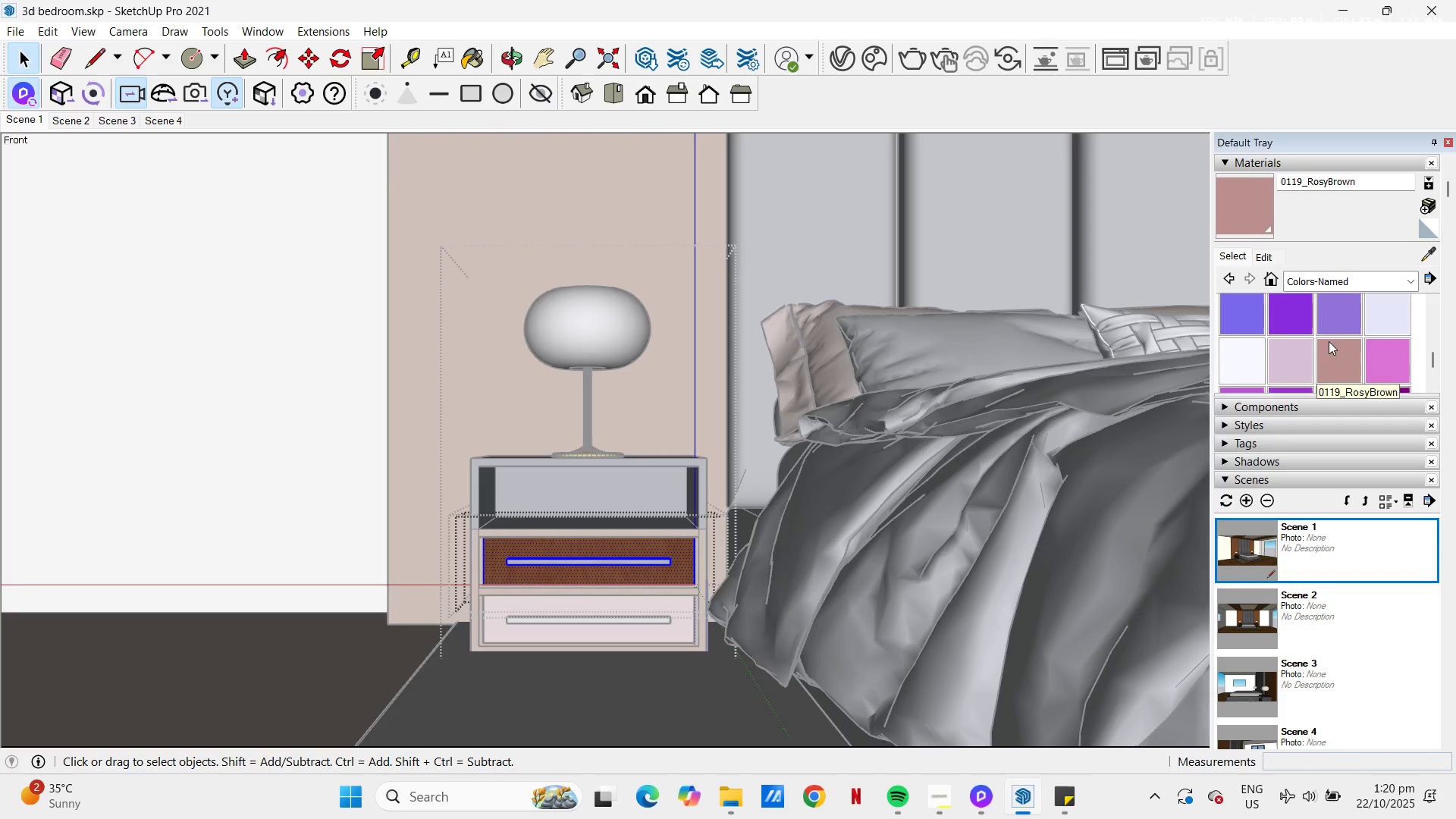 
scroll: coordinate [1396, 340], scroll_direction: down, amount: 4.0
 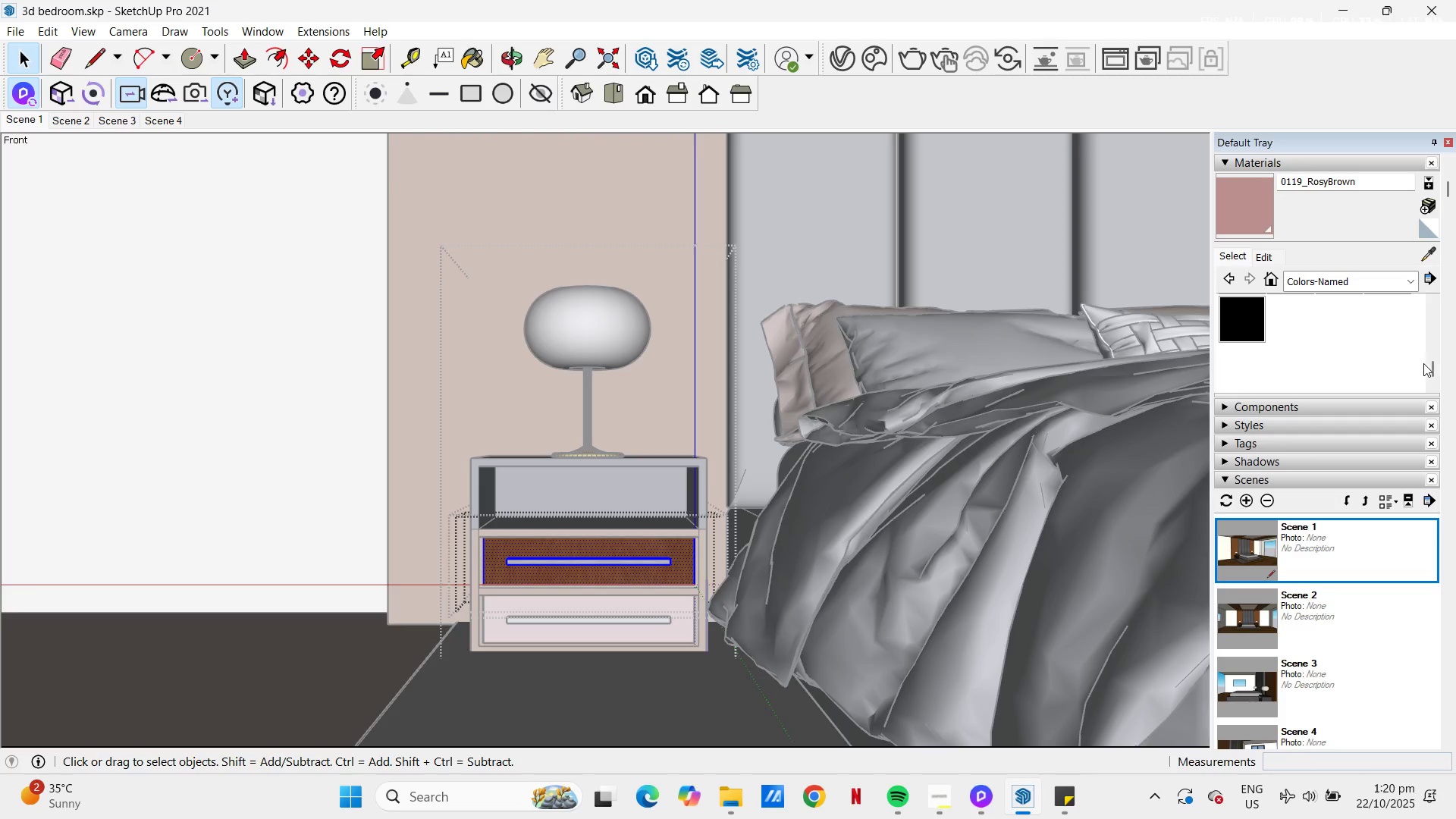 
scroll: coordinate [1323, 388], scroll_direction: up, amount: 3.0
 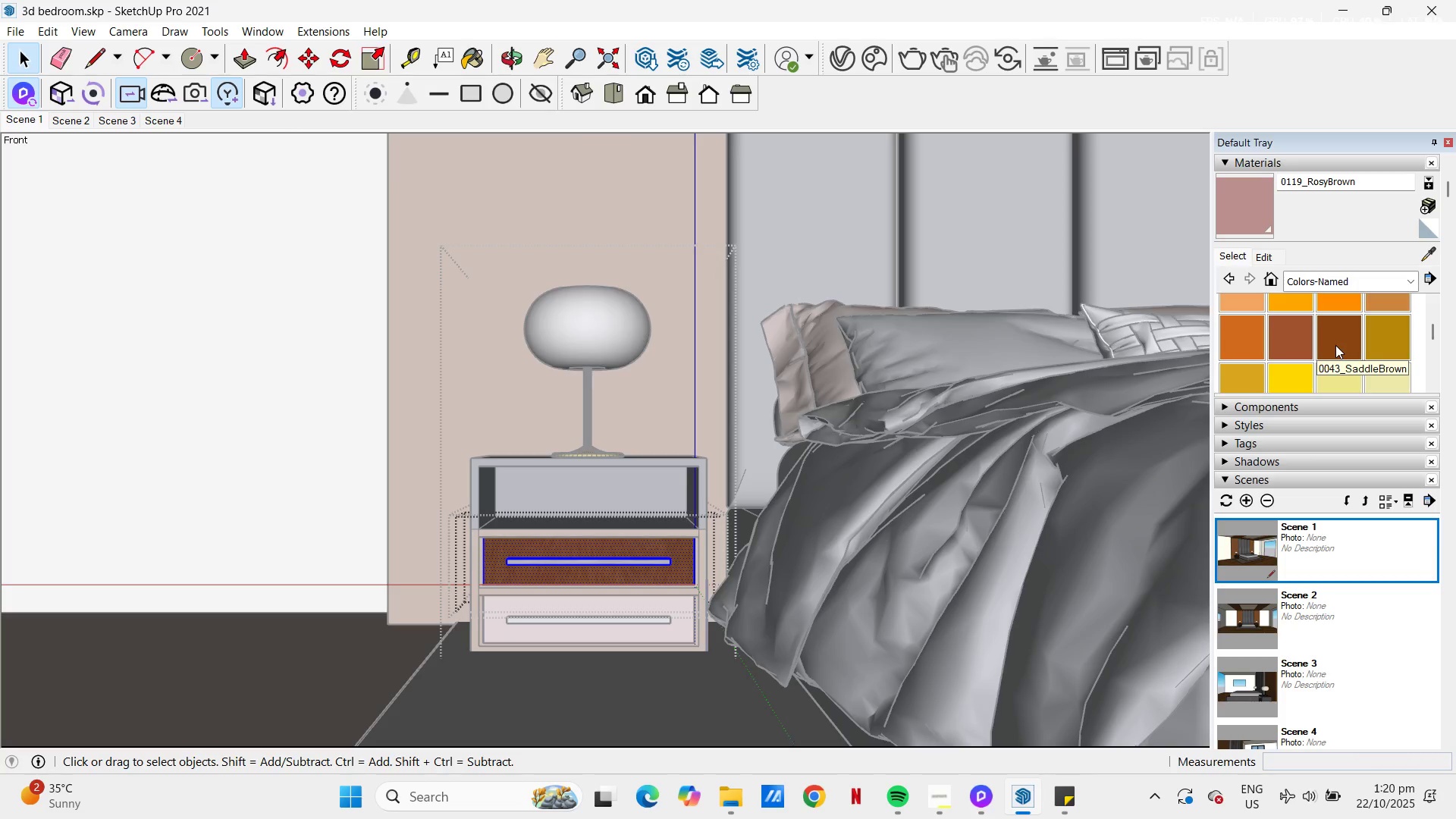 
left_click([1335, 345])
 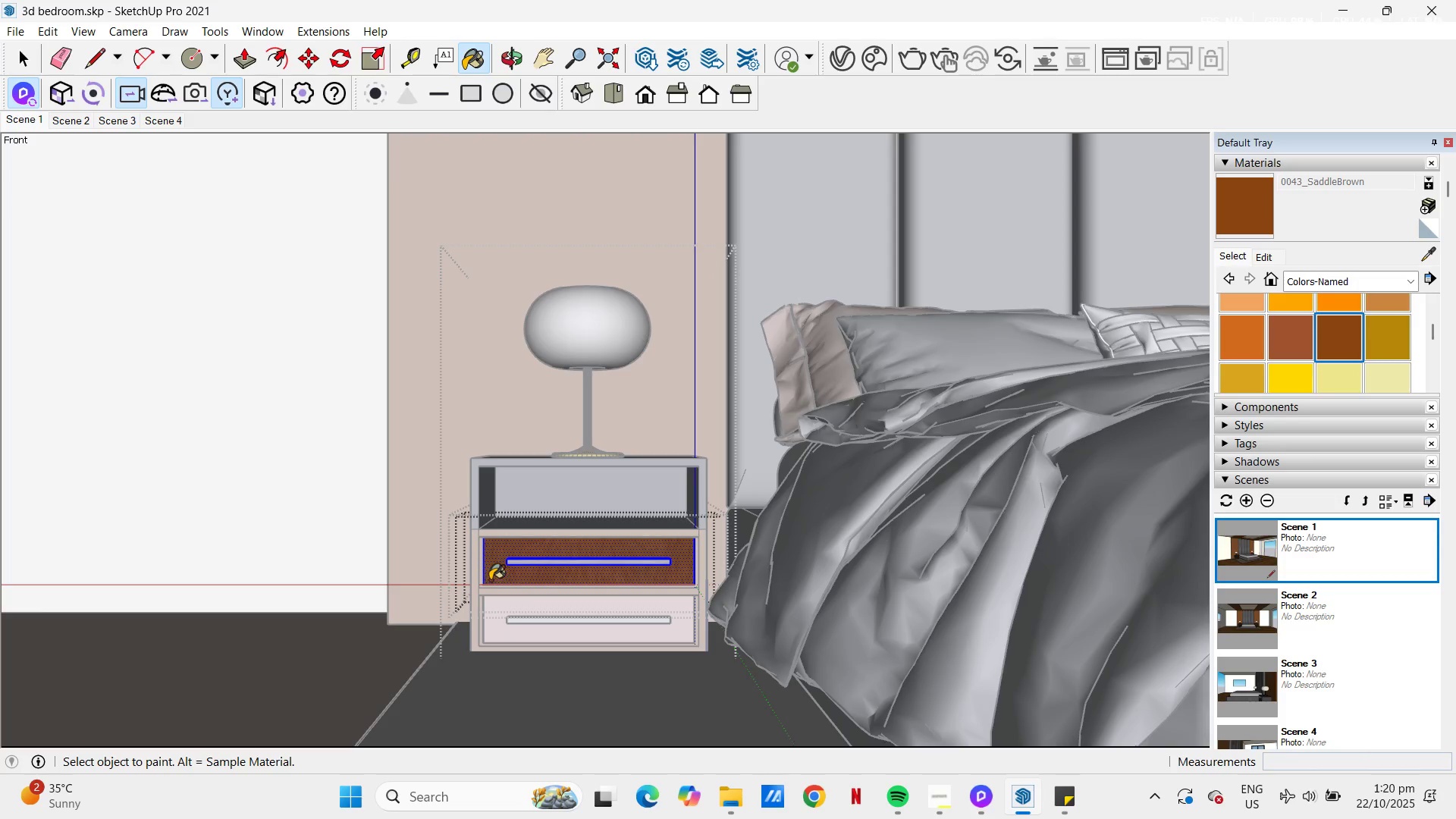 
left_click([522, 573])
 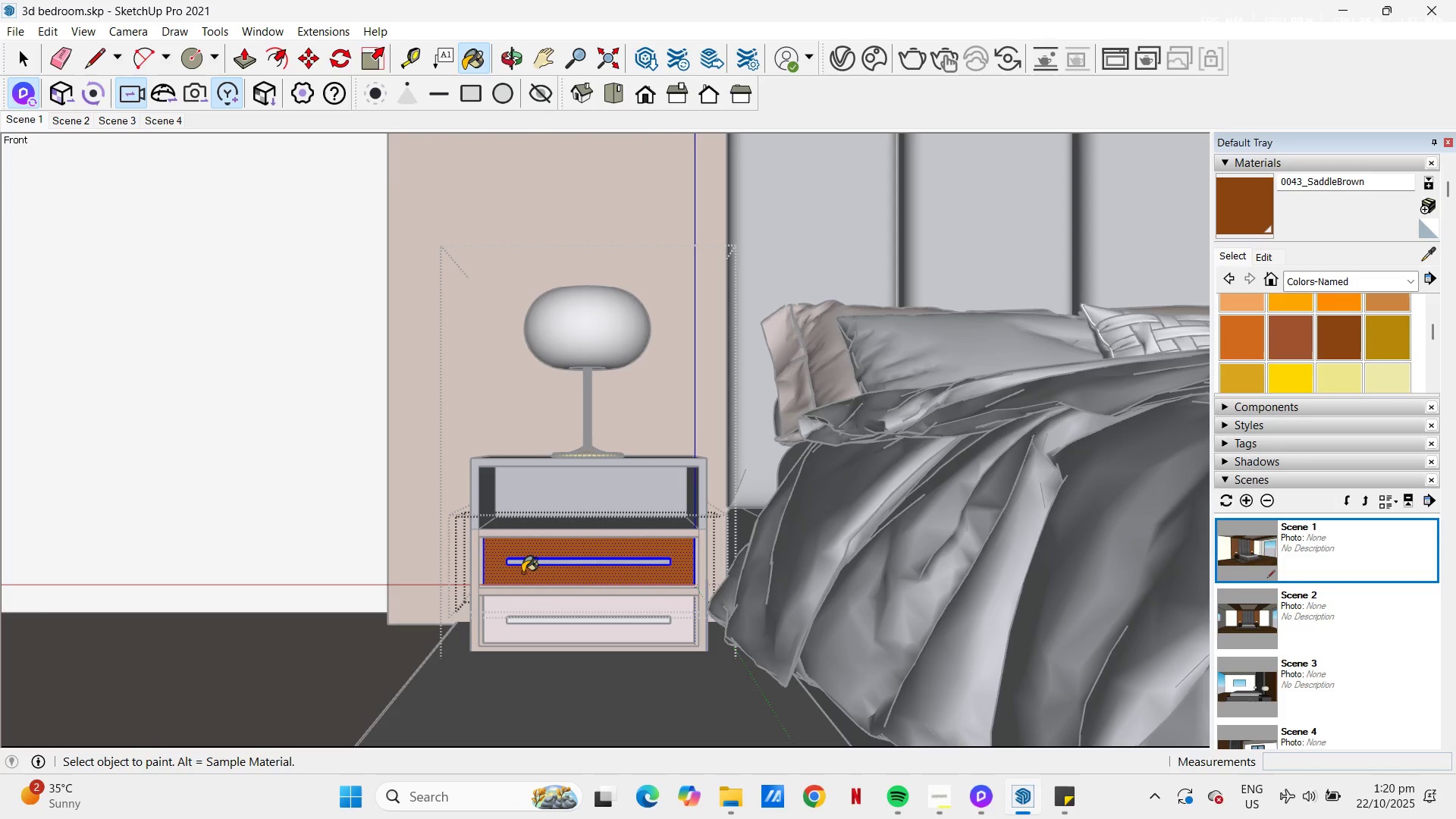 
key(Control+A)
 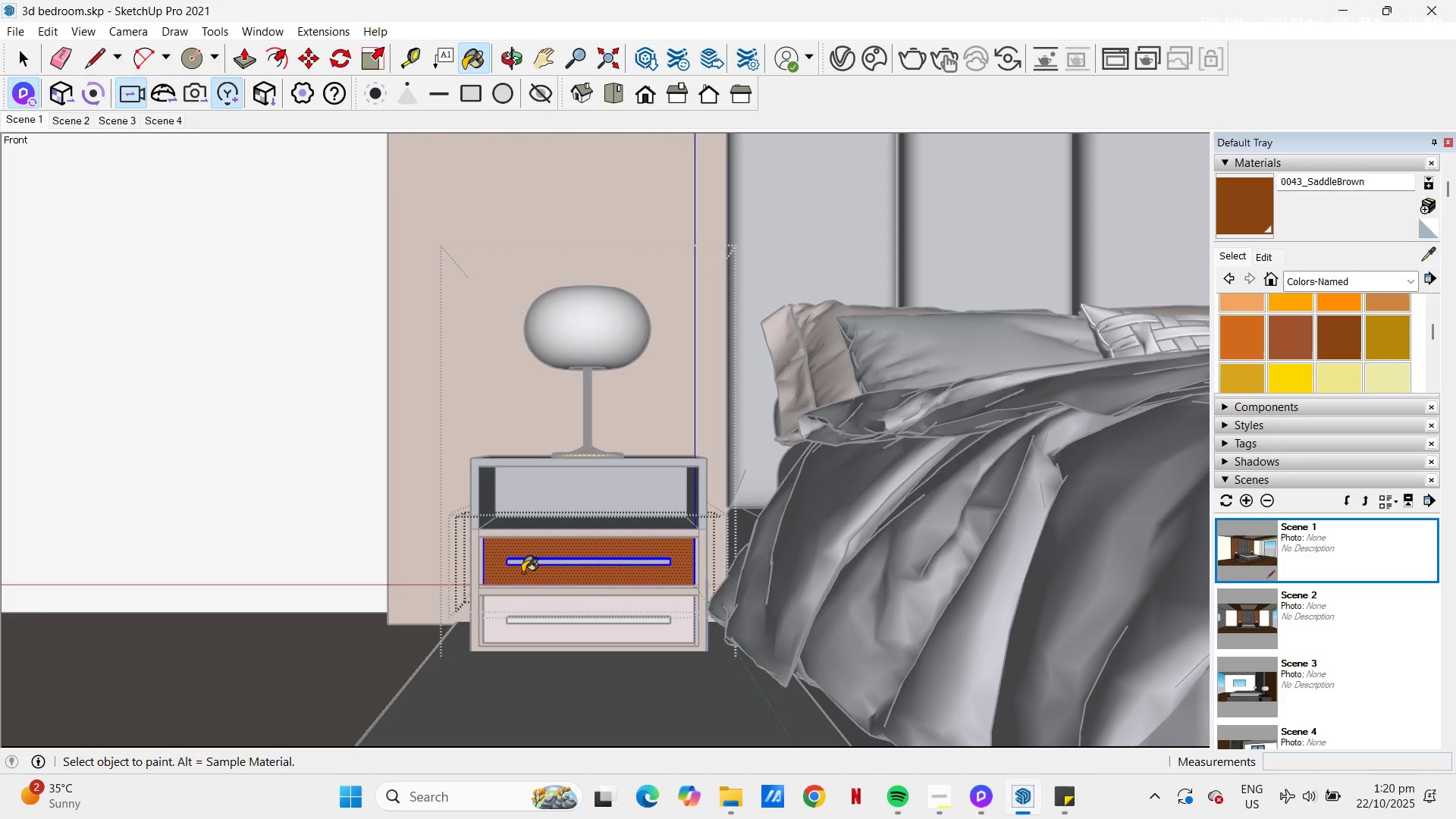 
left_click([522, 573])
 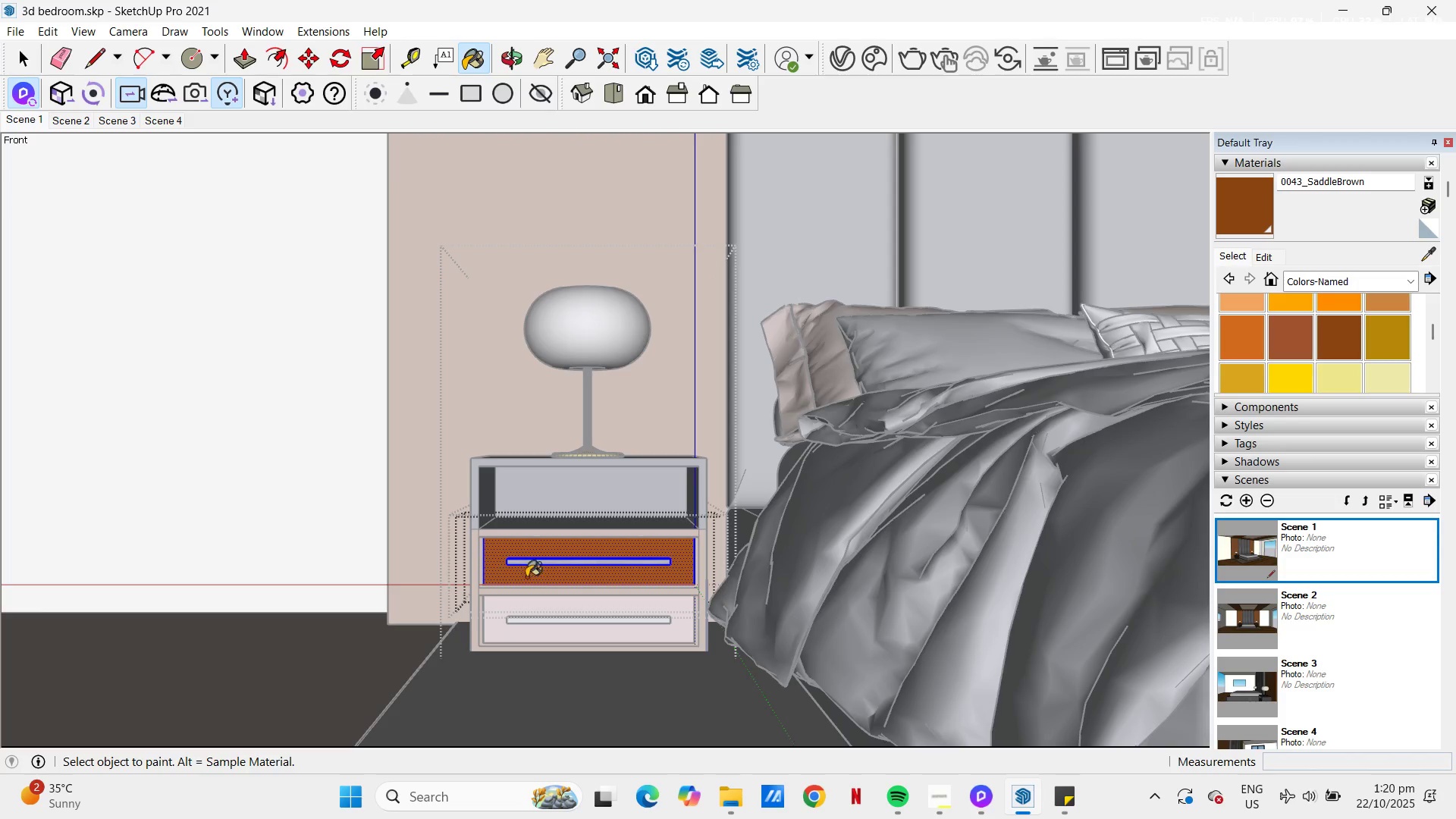 
key(Space)
 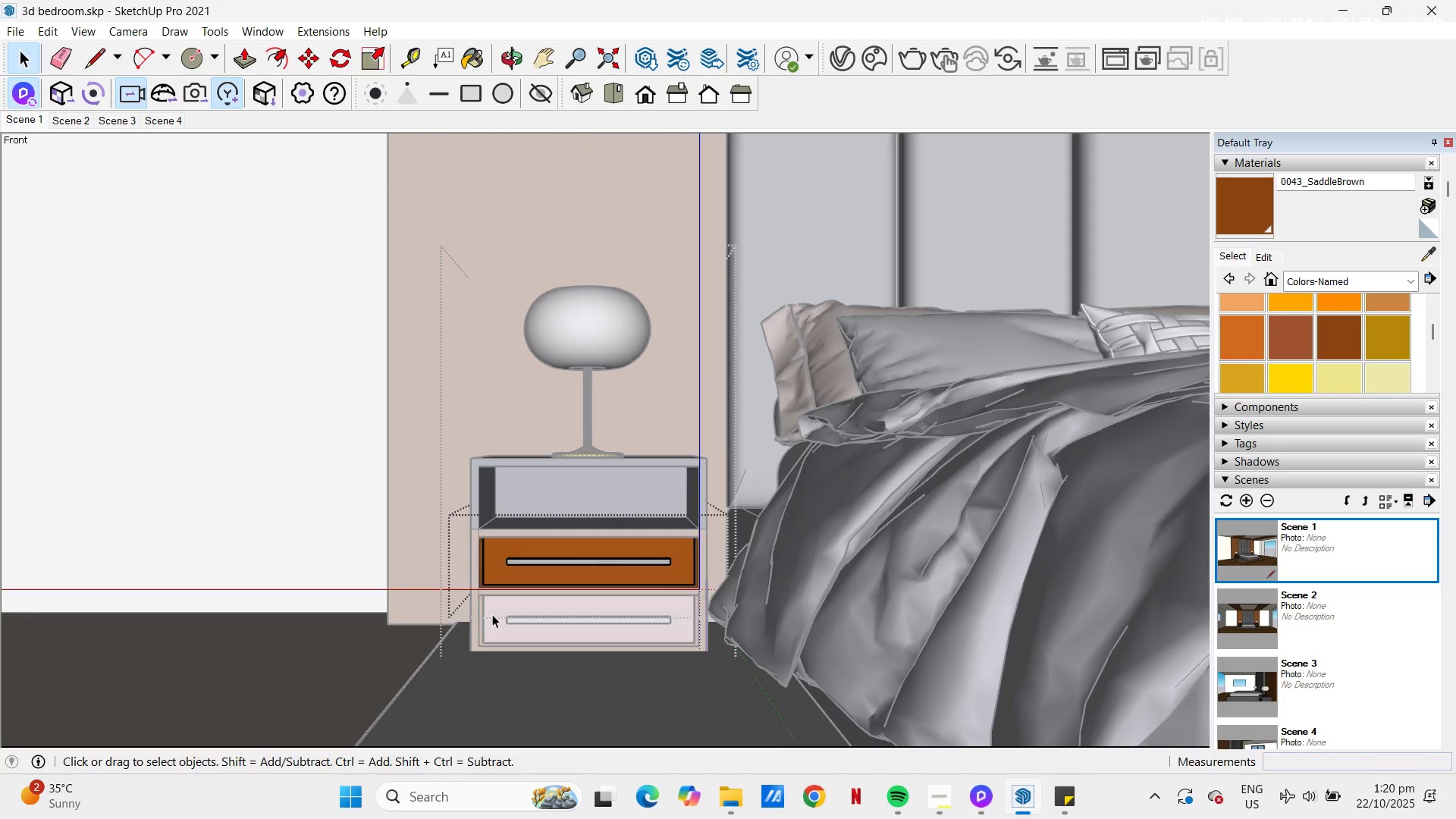 
double_click([493, 614])
 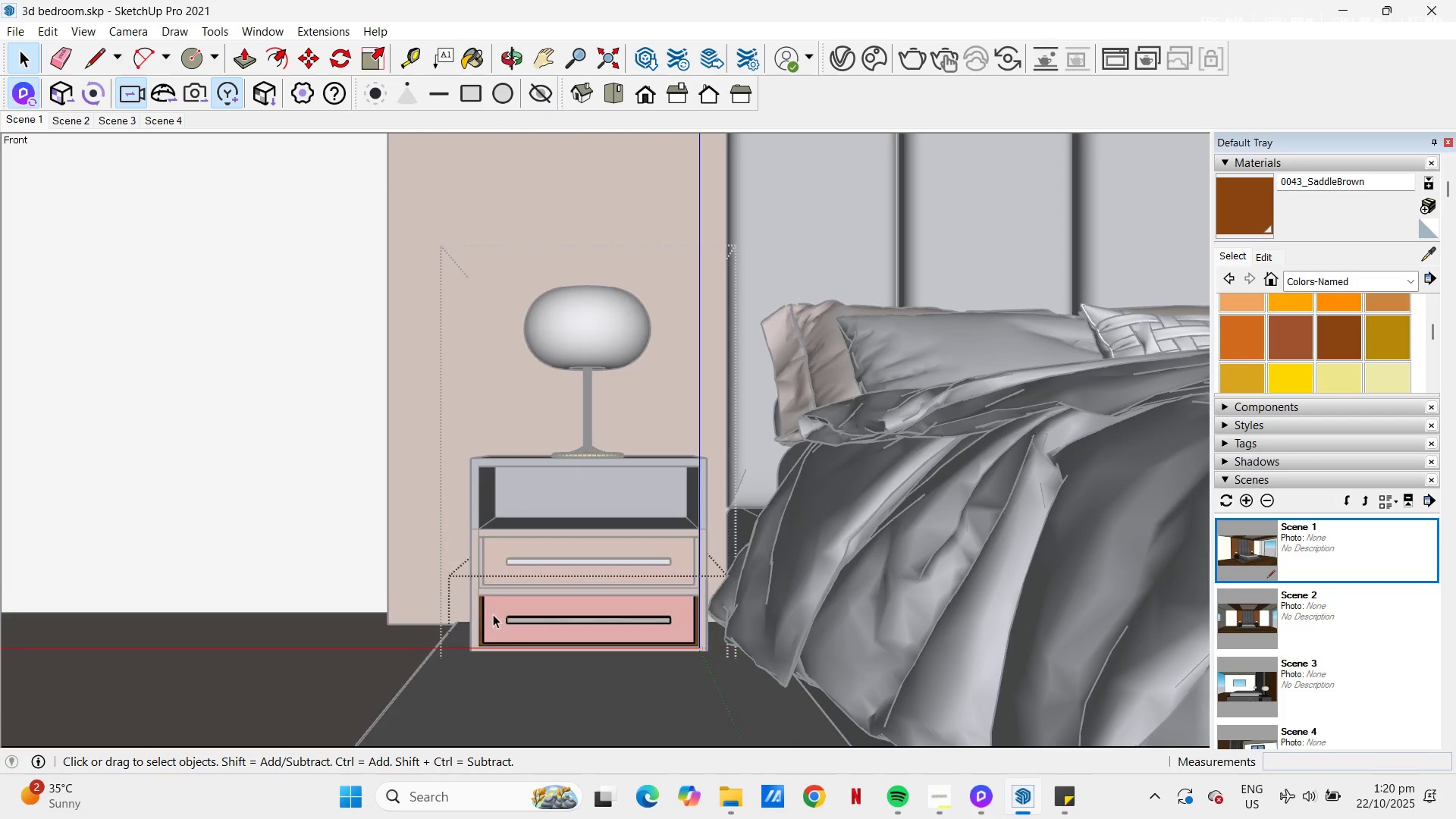 
triple_click([493, 614])
 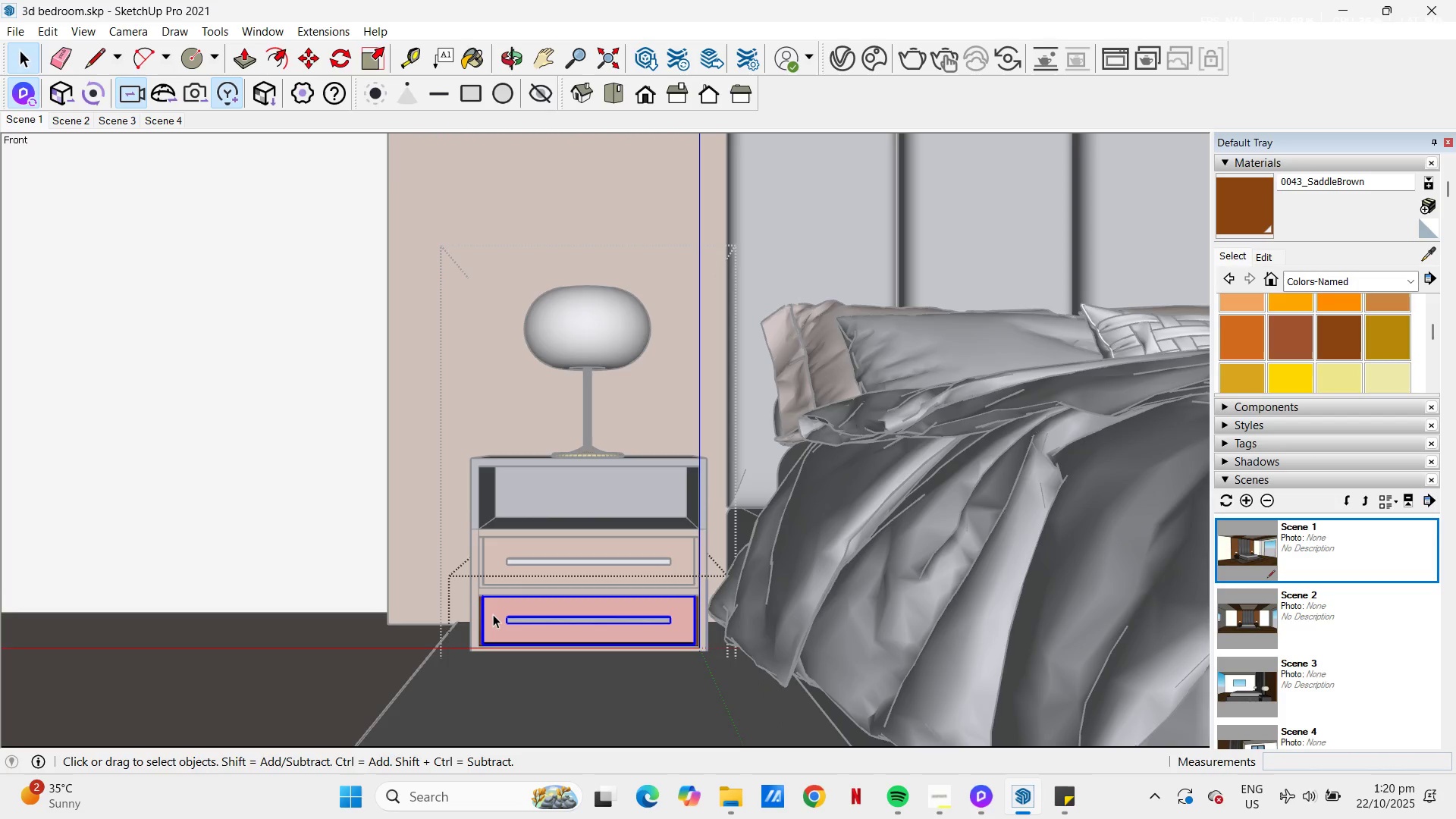 
triple_click([493, 614])
 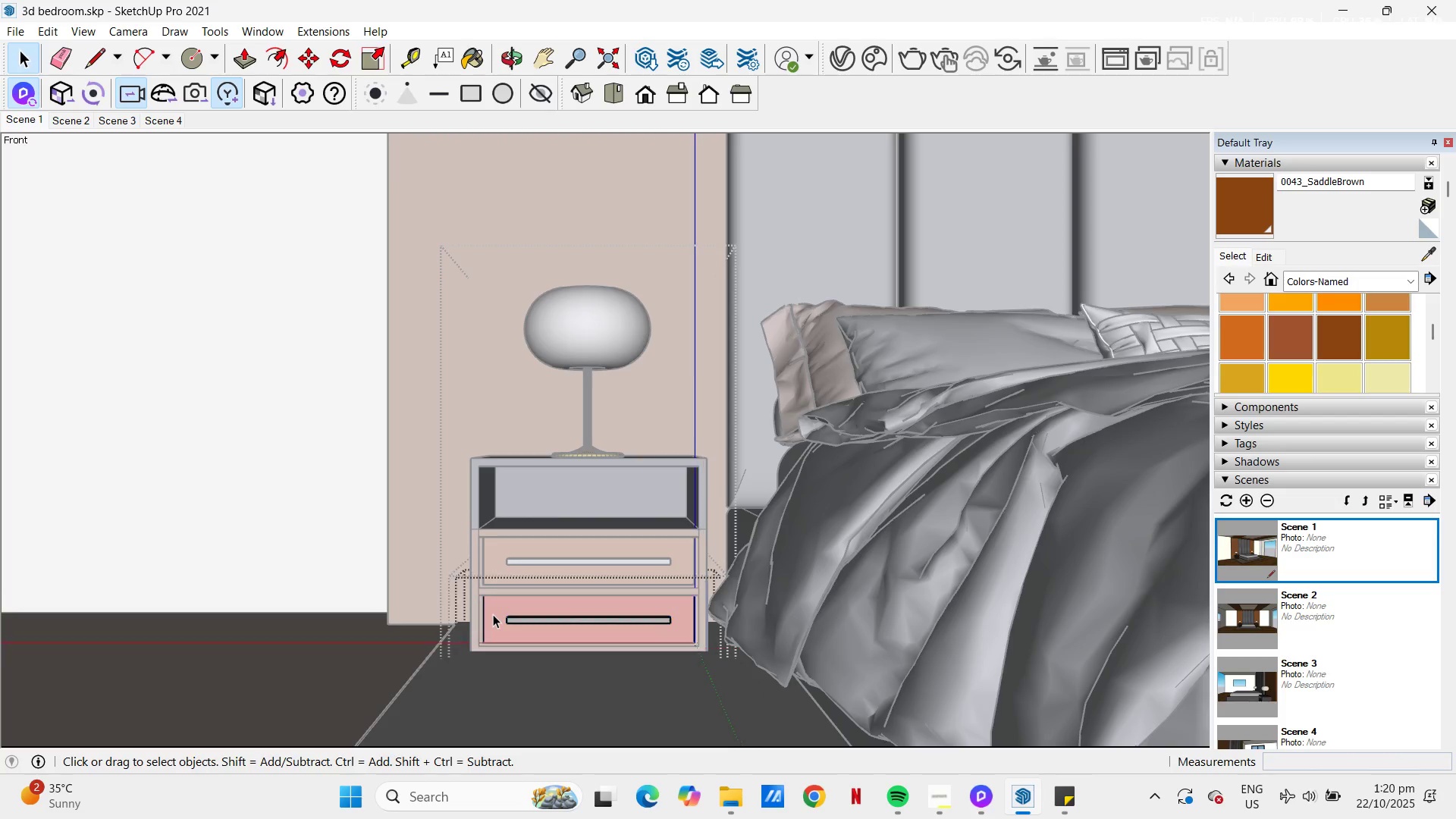 
triple_click([493, 614])
 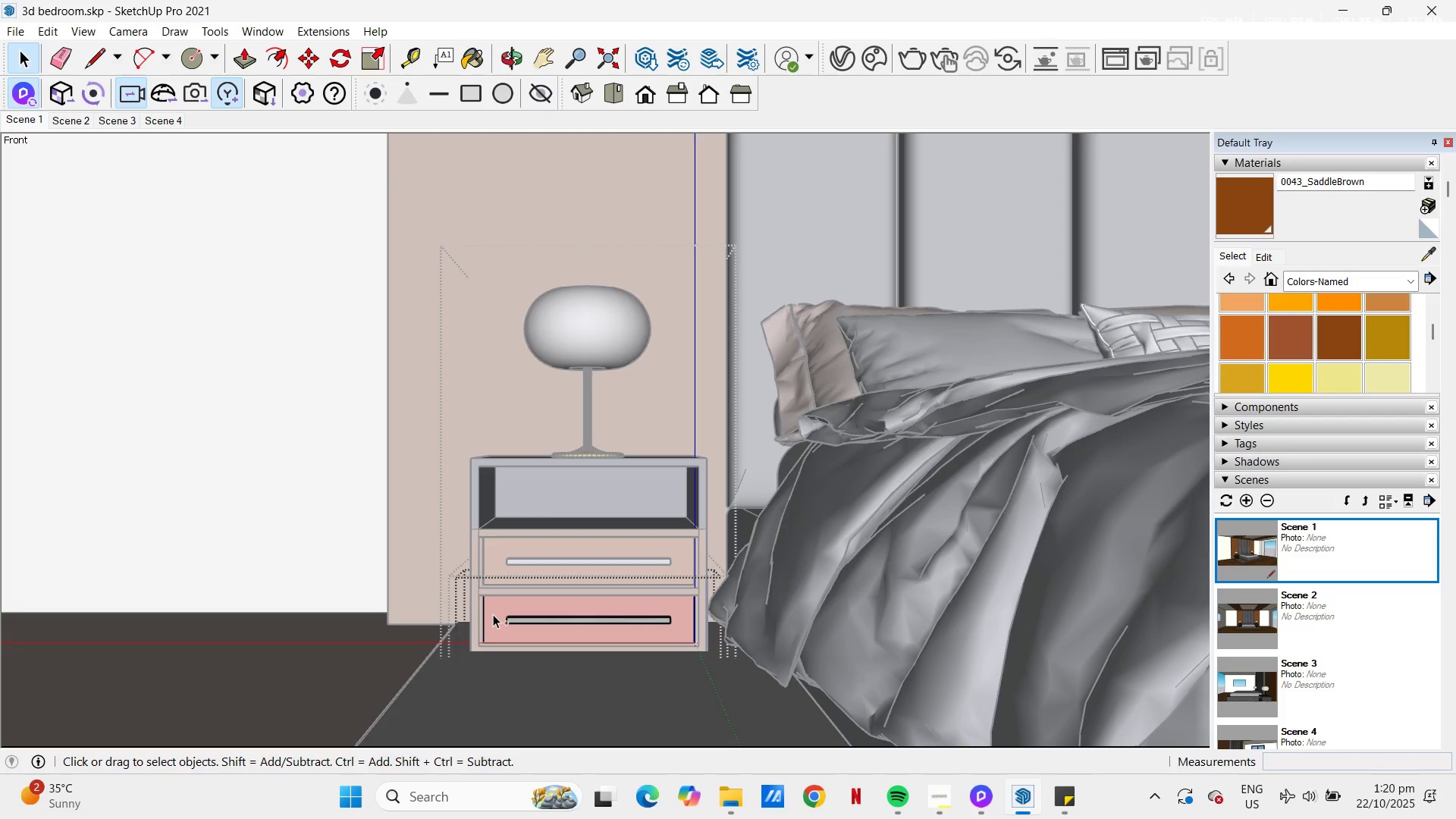 
key(Control+A)
 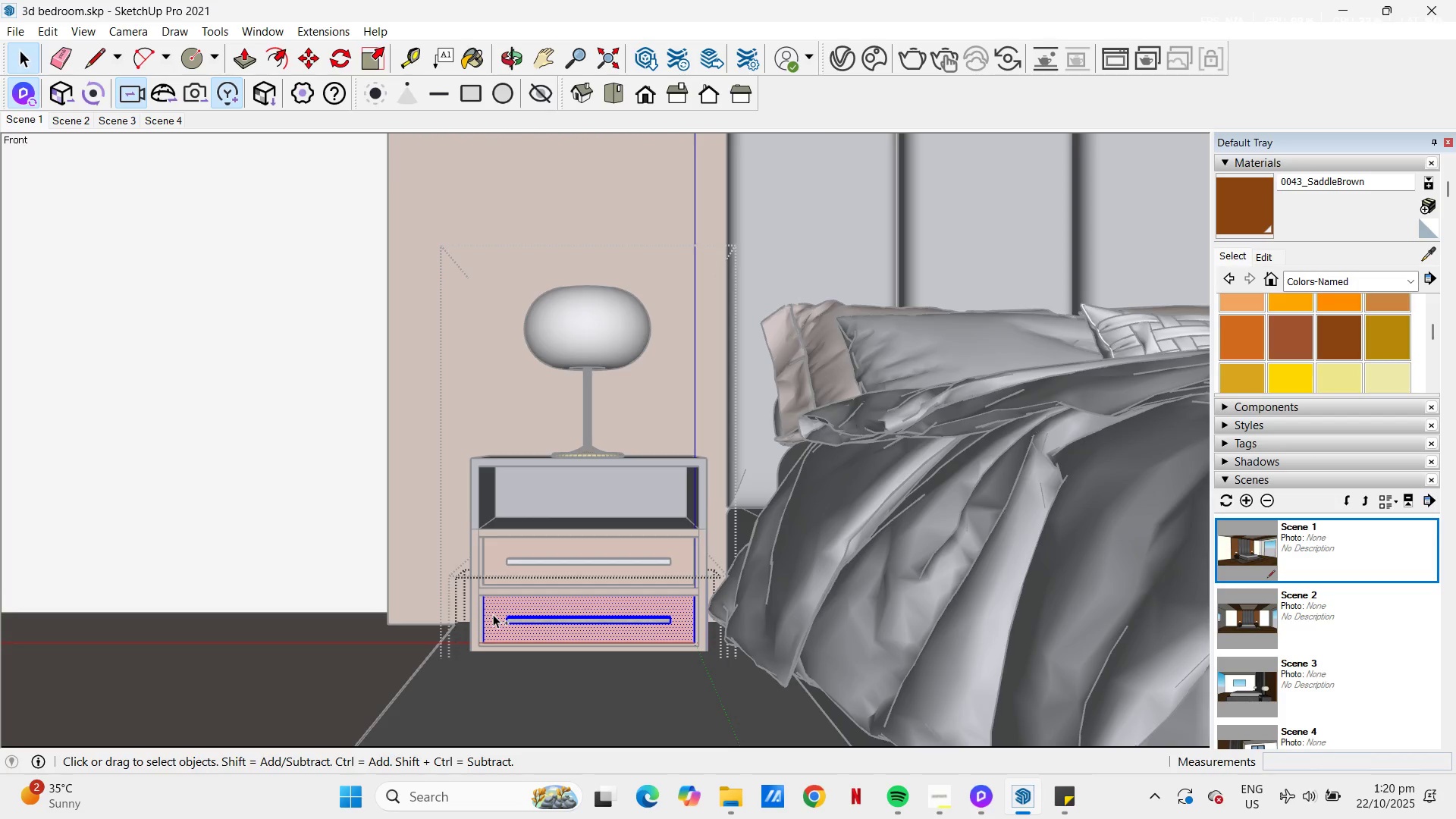 
key(B)
 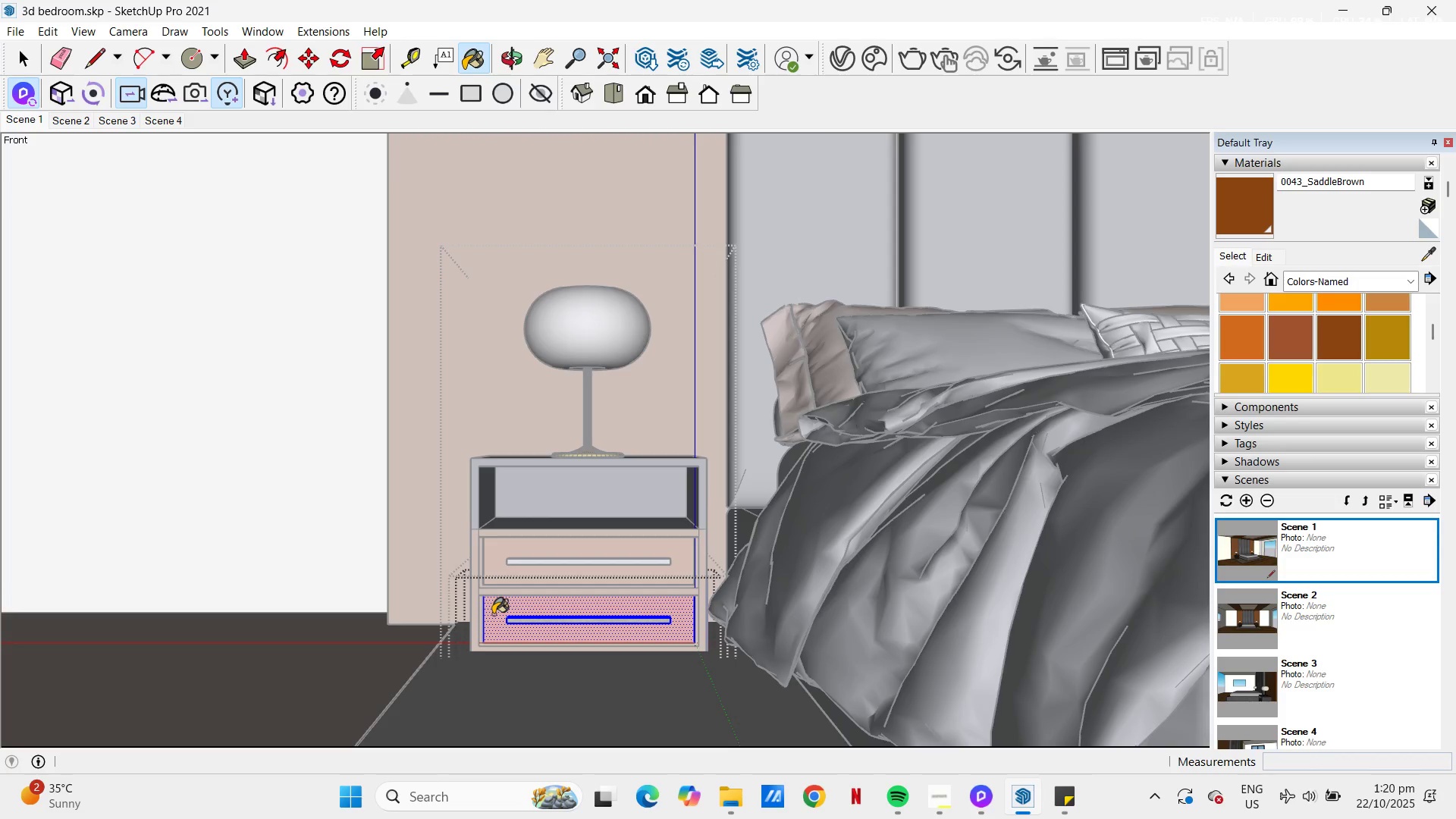 
left_click([493, 614])
 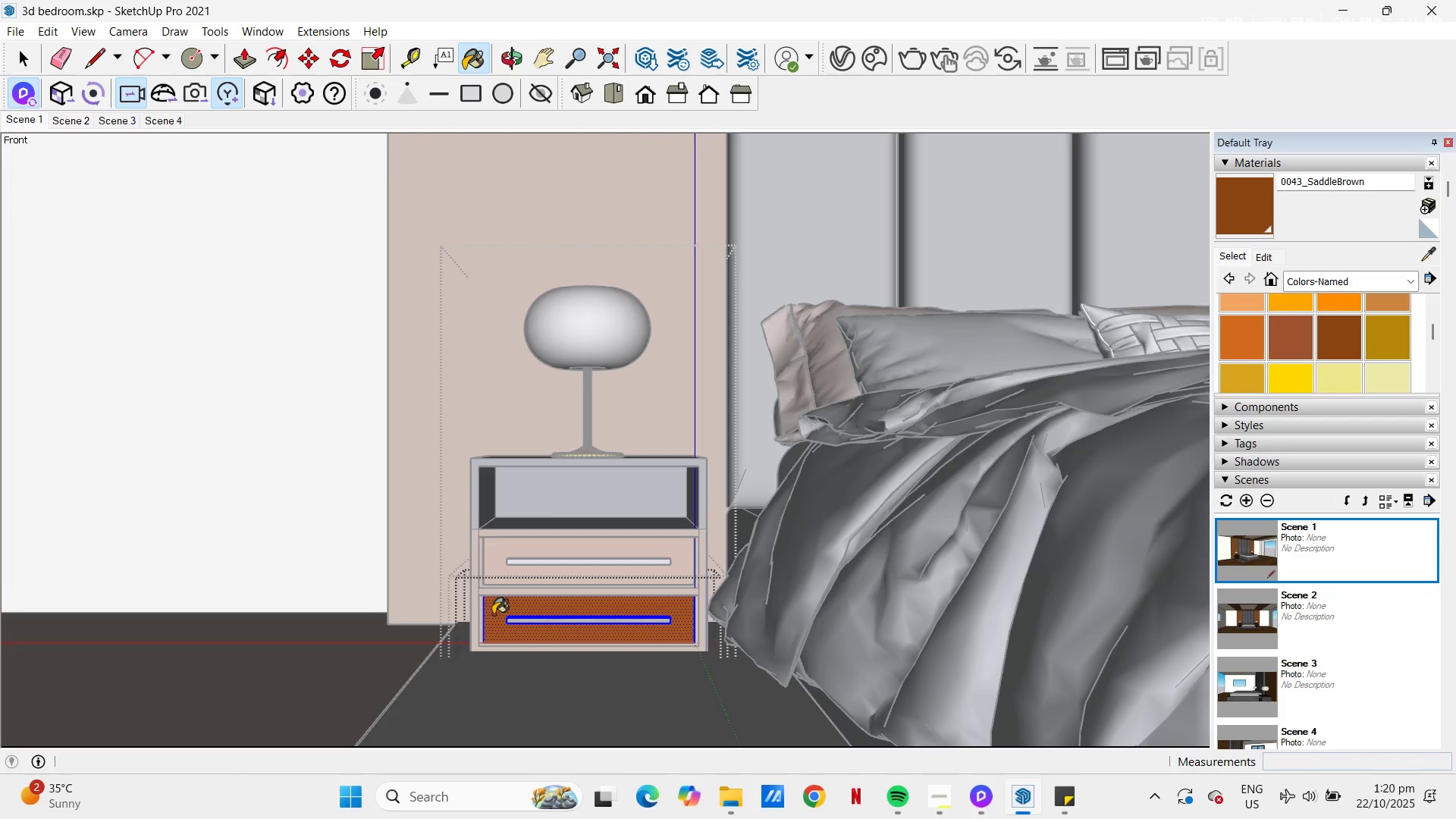 
key(Space)
 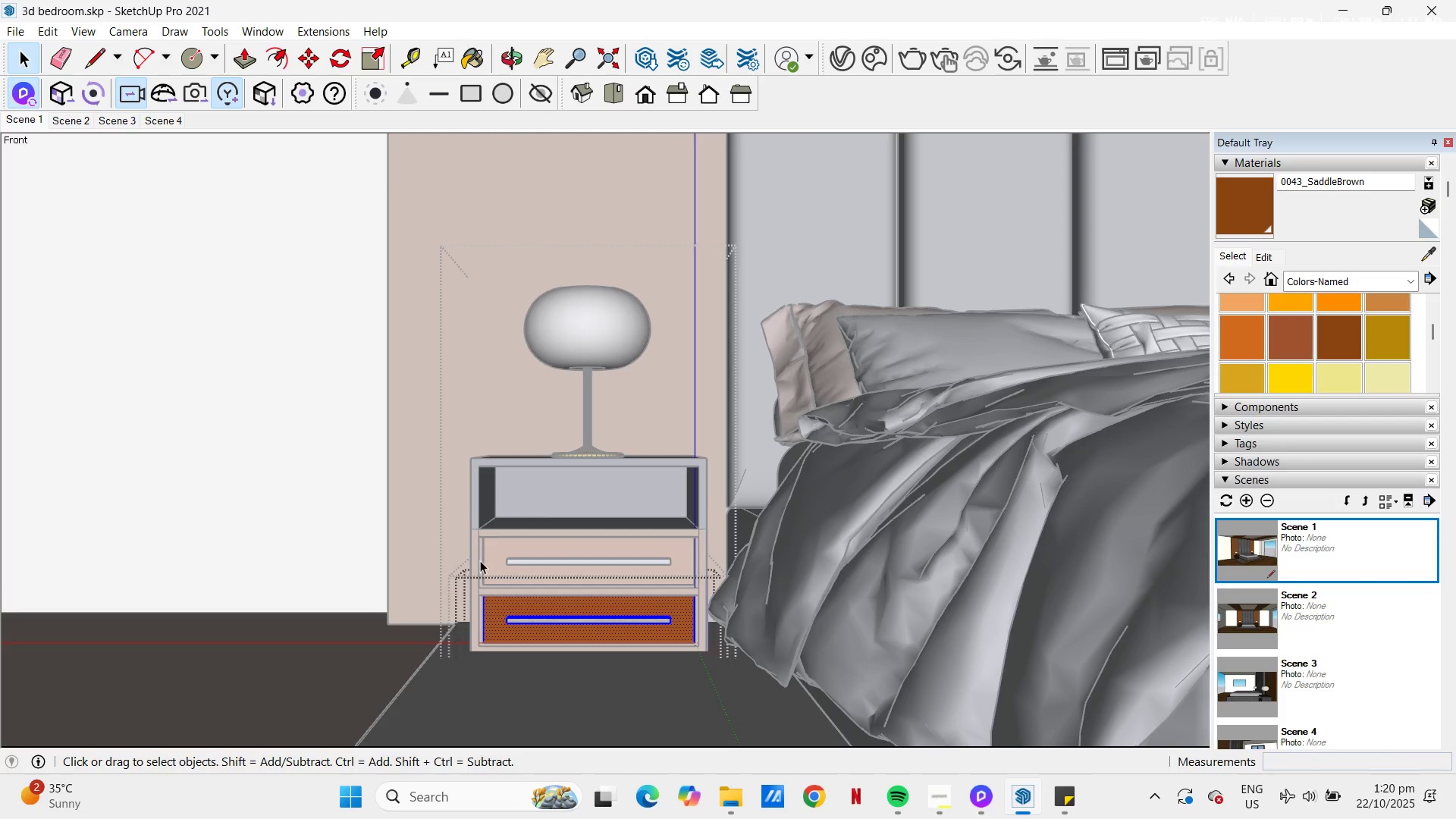 
key(Escape)
 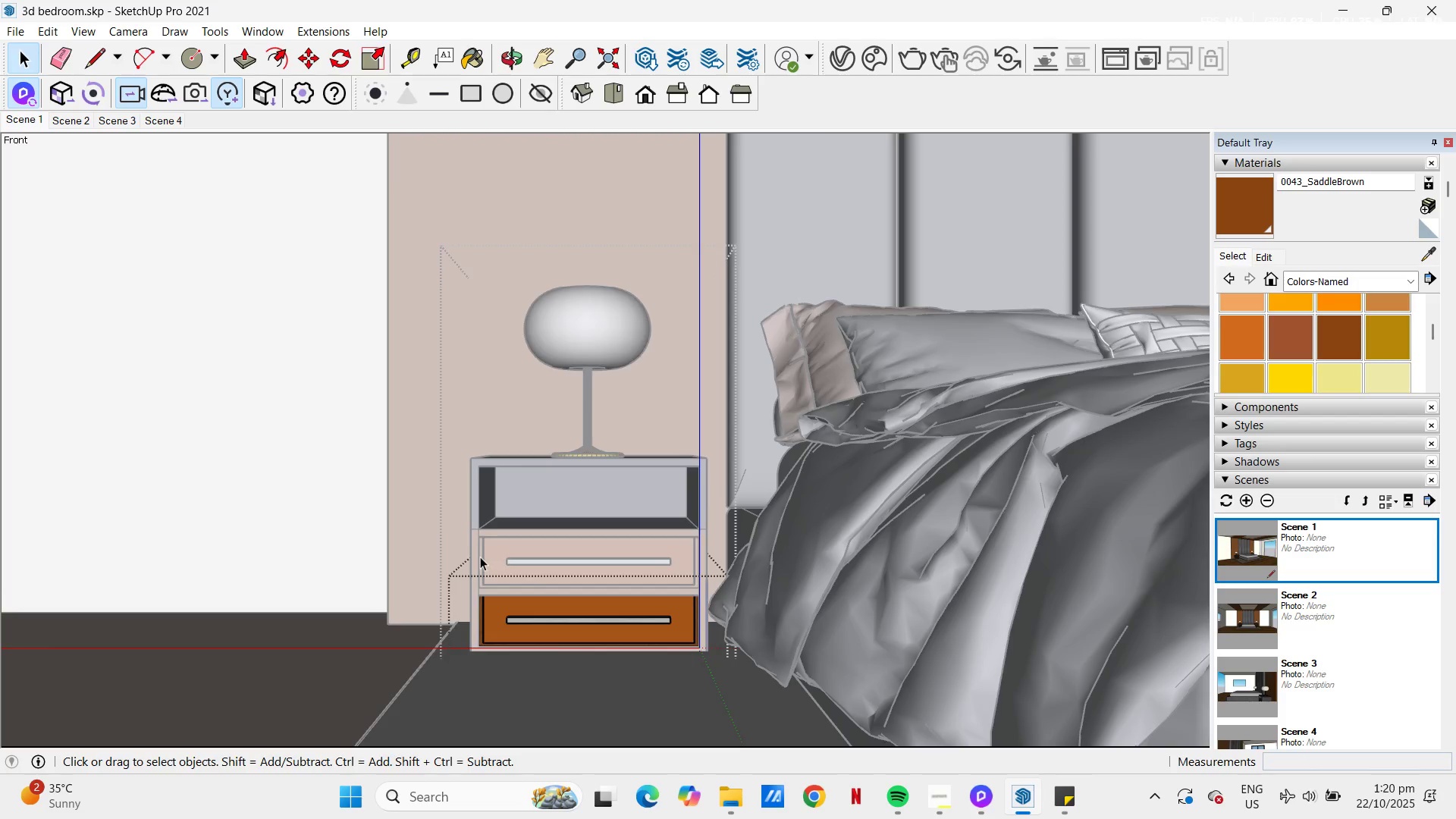 
key(Escape)
 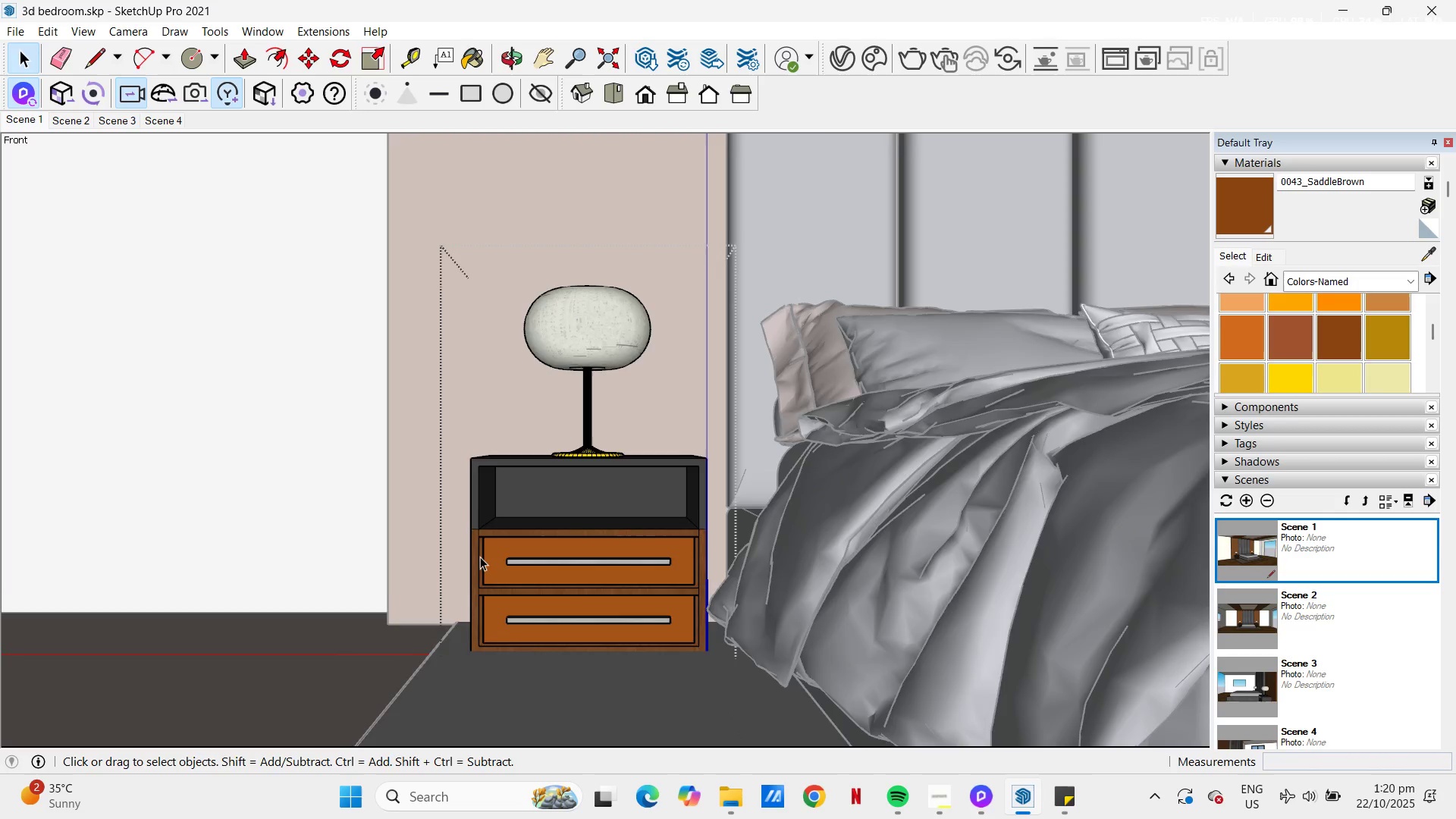 
scroll: coordinate [480, 555], scroll_direction: up, amount: 7.0
 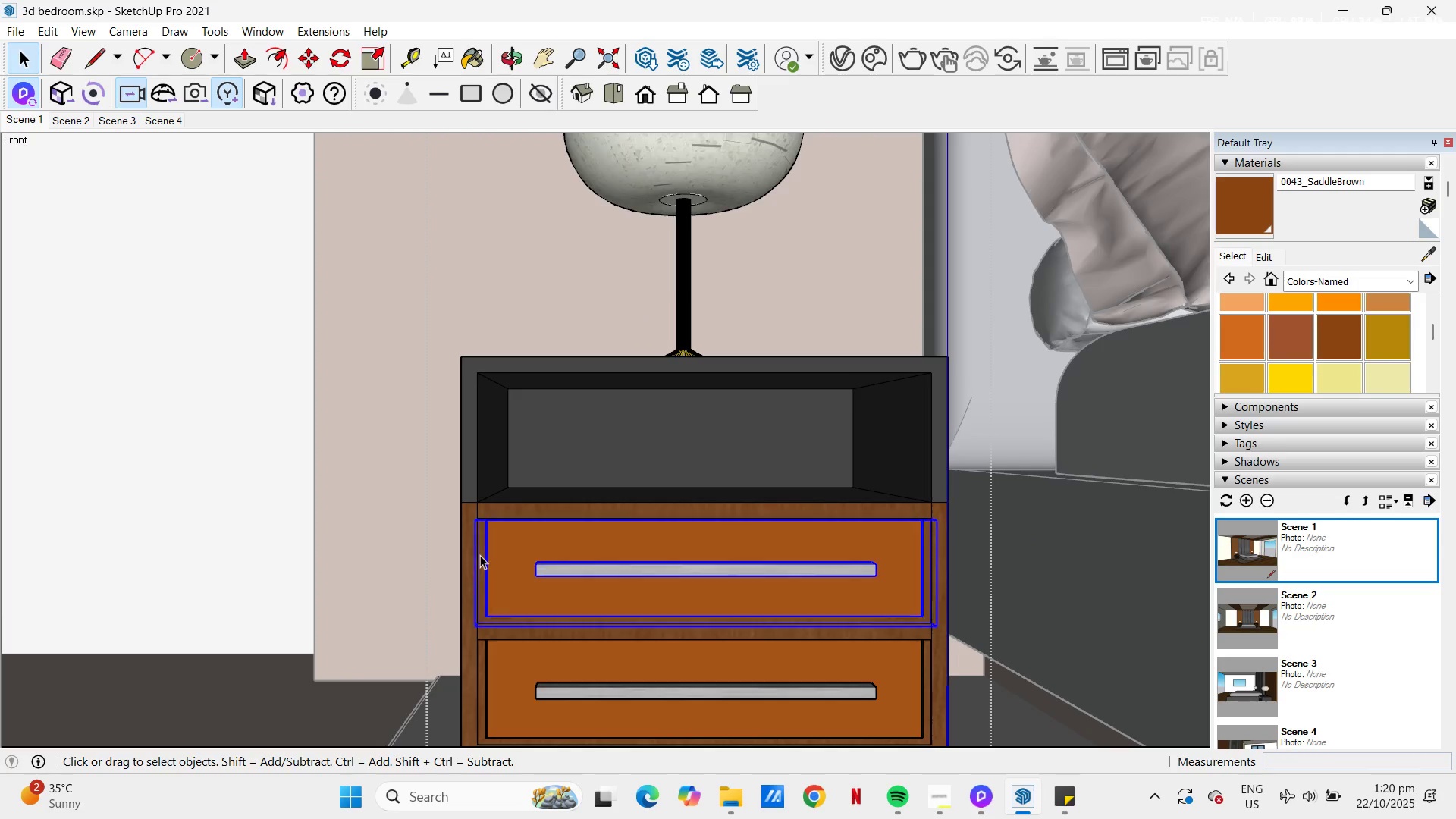 
double_click([480, 555])
 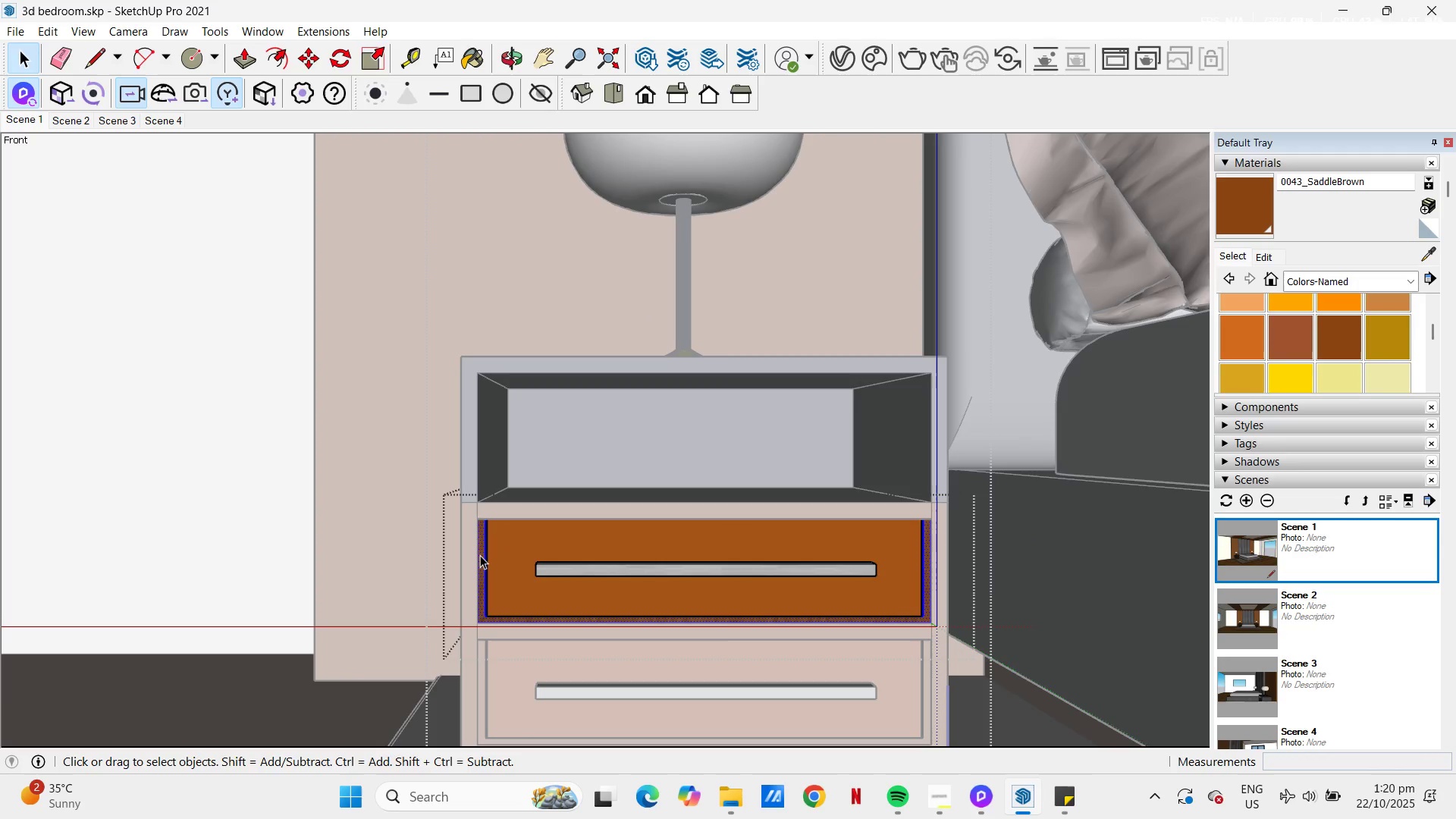 
triple_click([480, 555])
 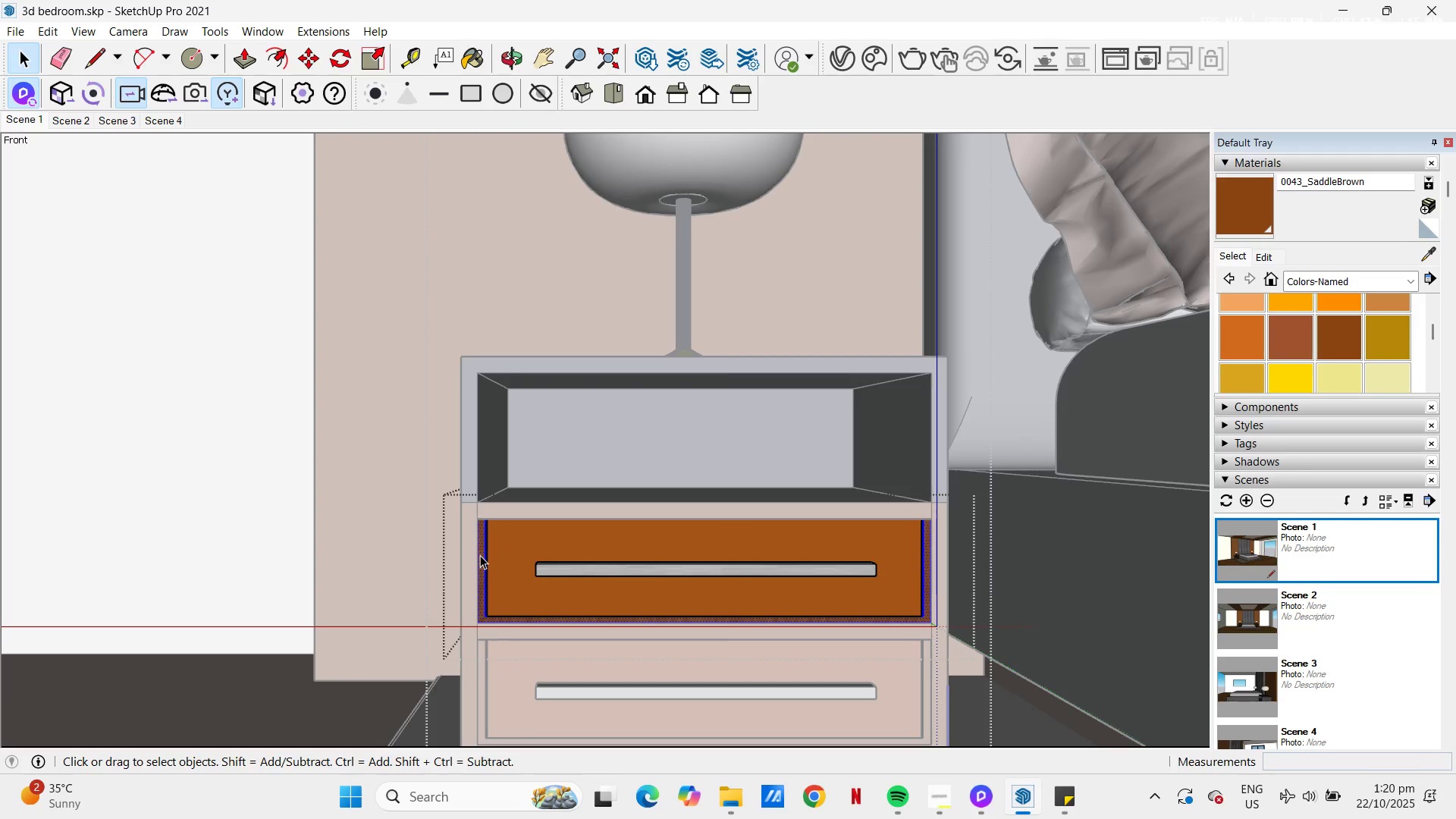 
triple_click([480, 555])
 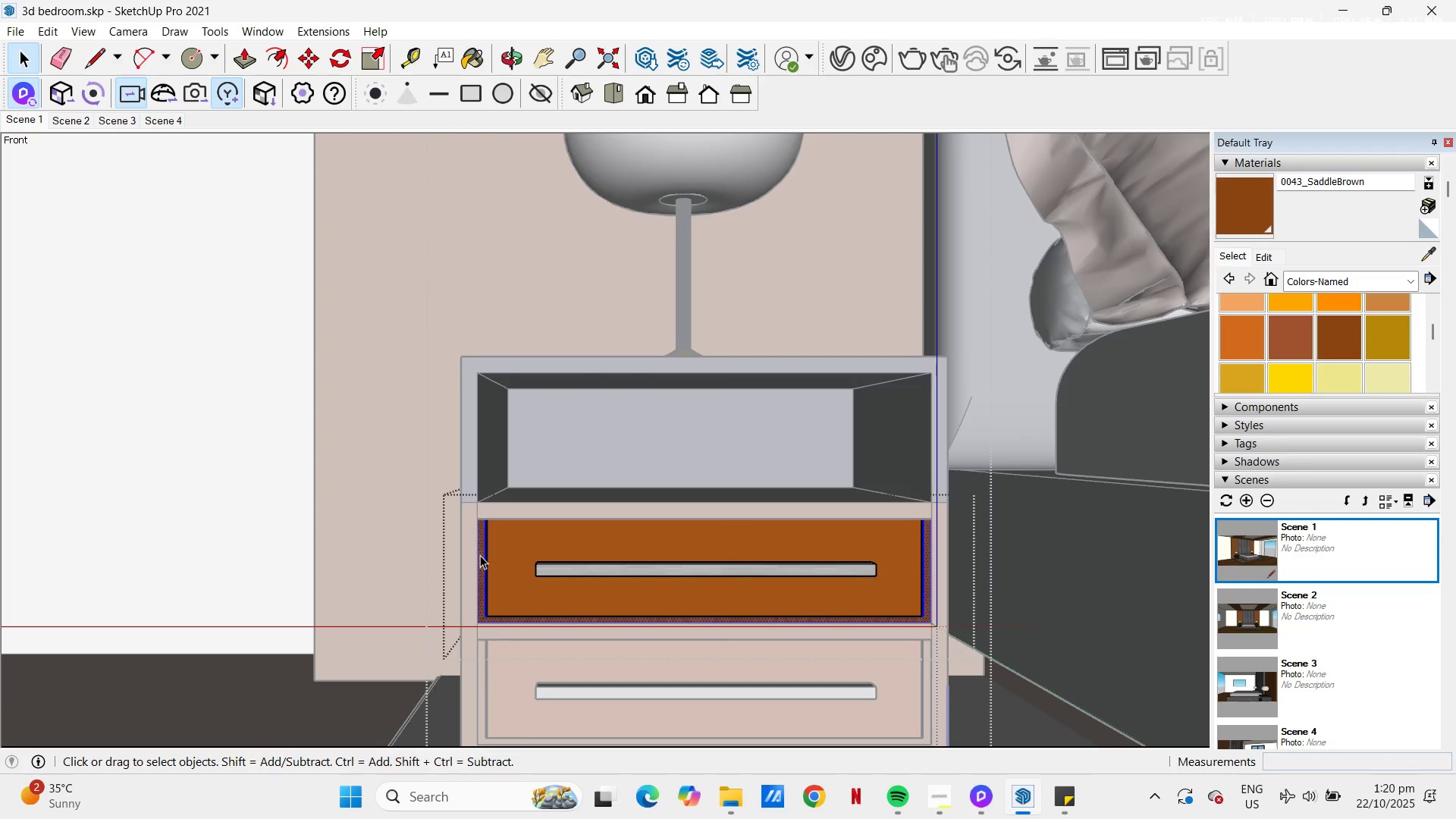 
triple_click([480, 555])
 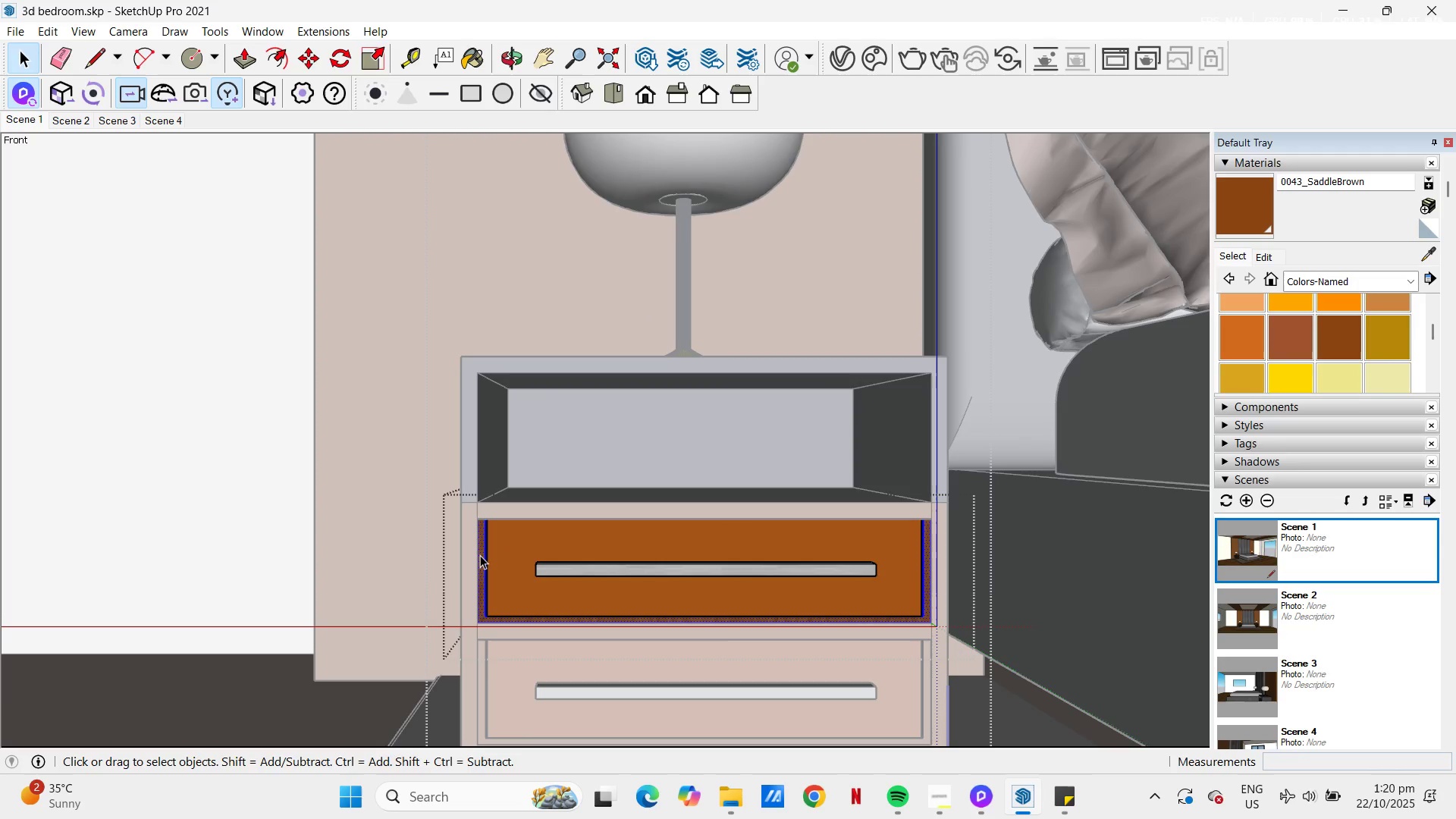 
key(Control+A)
 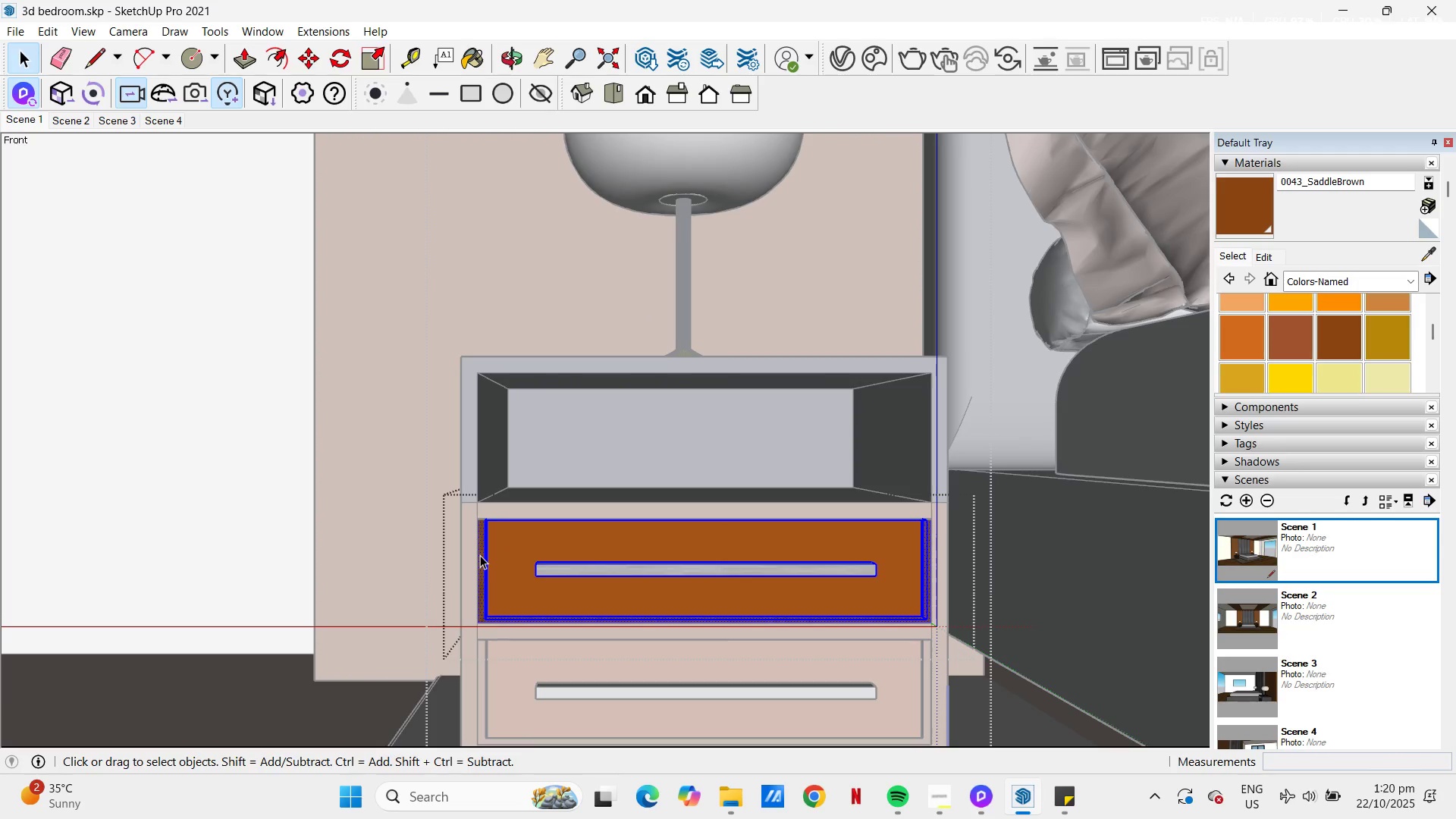 
key(B)
 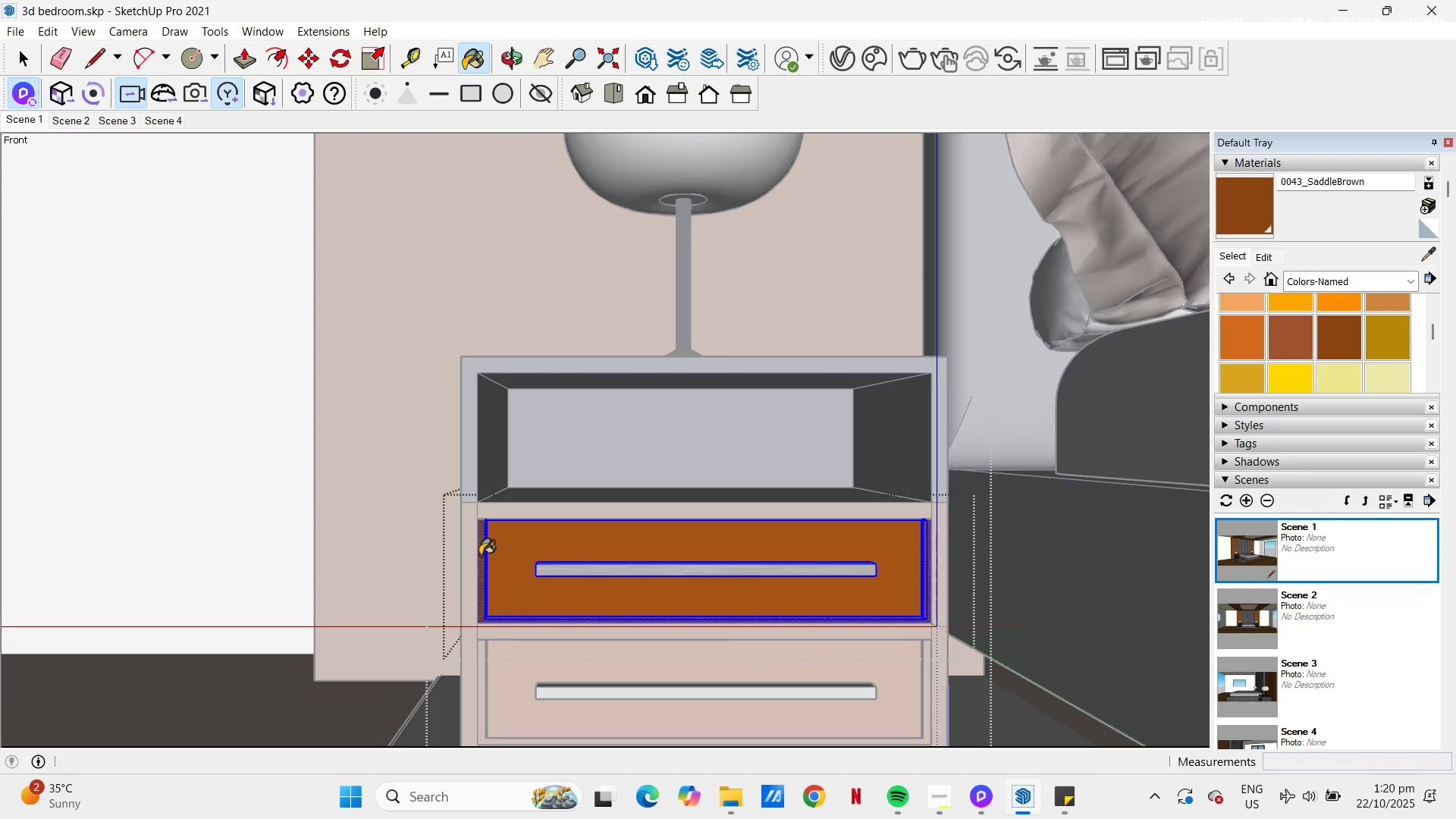 
left_click([480, 555])
 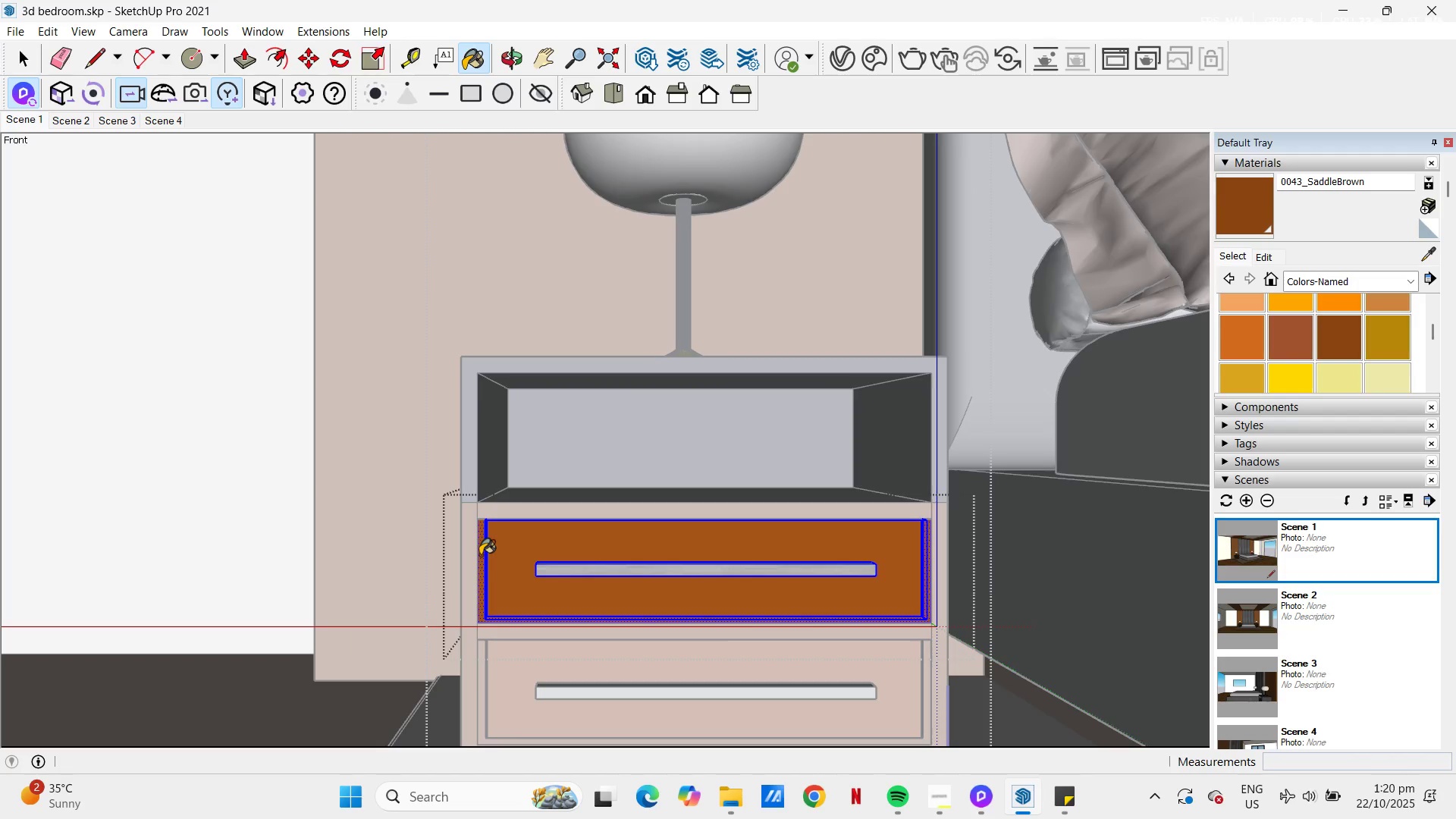 
key(Space)
 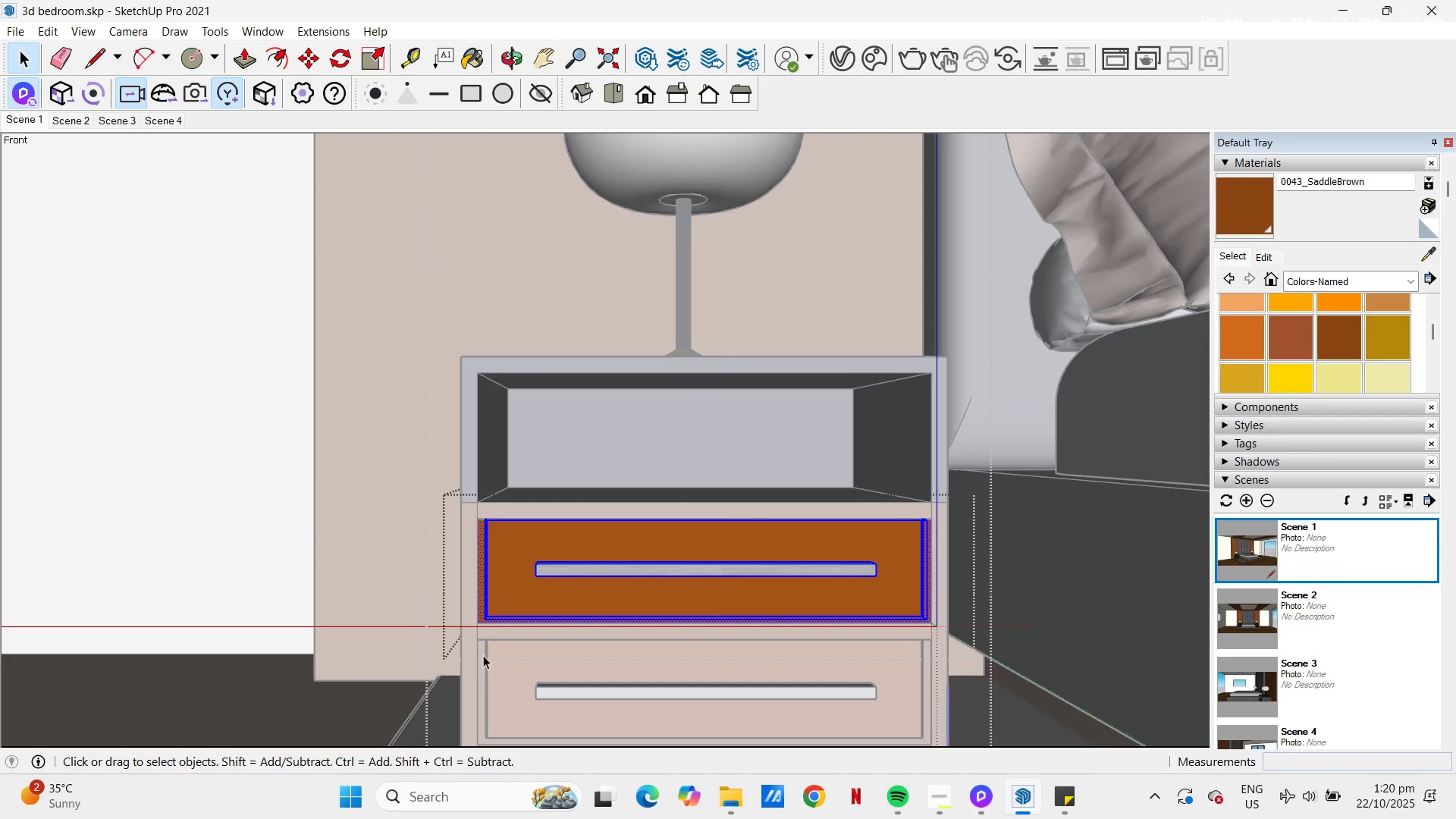 
double_click([483, 655])
 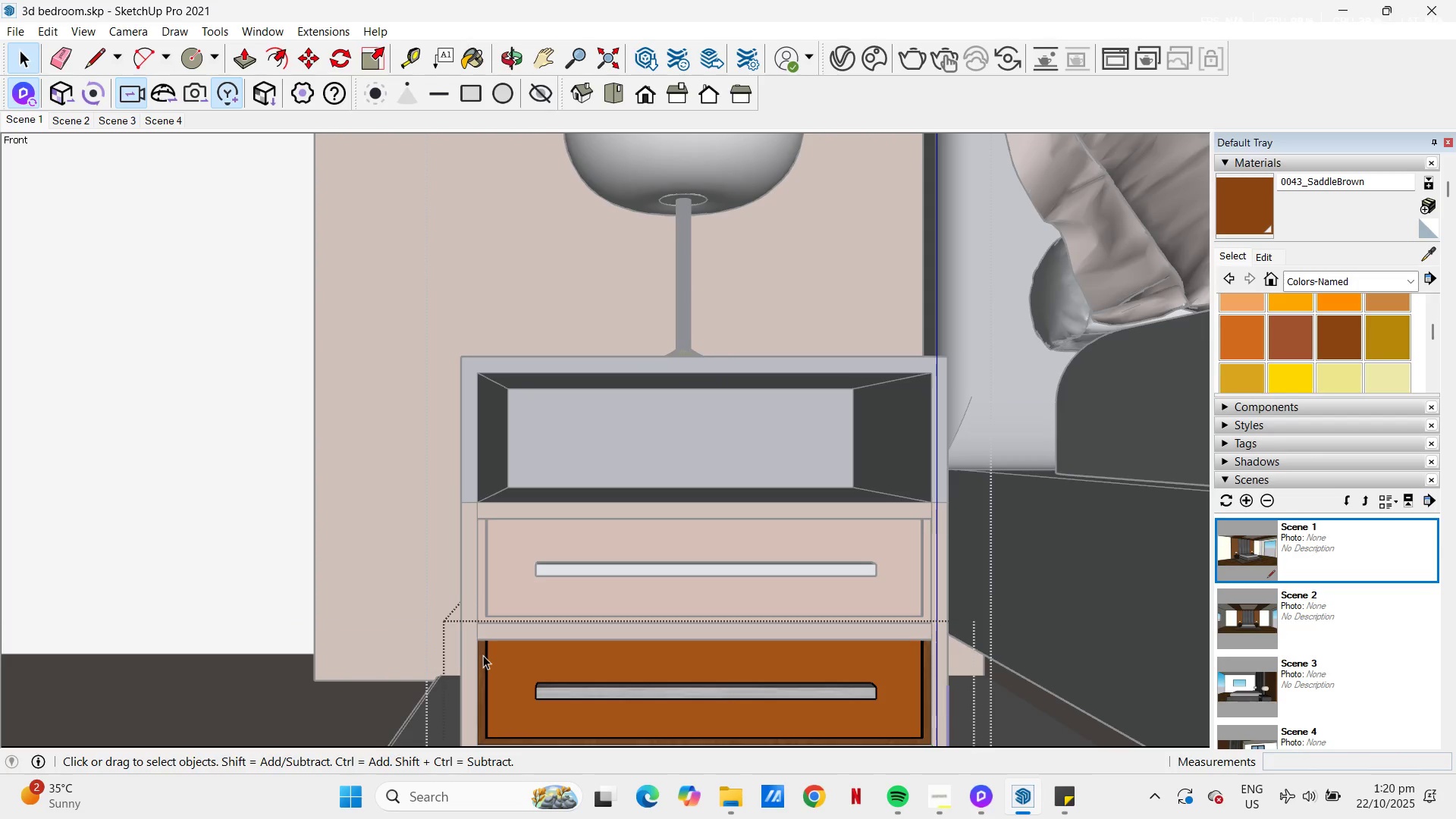 
triple_click([483, 655])
 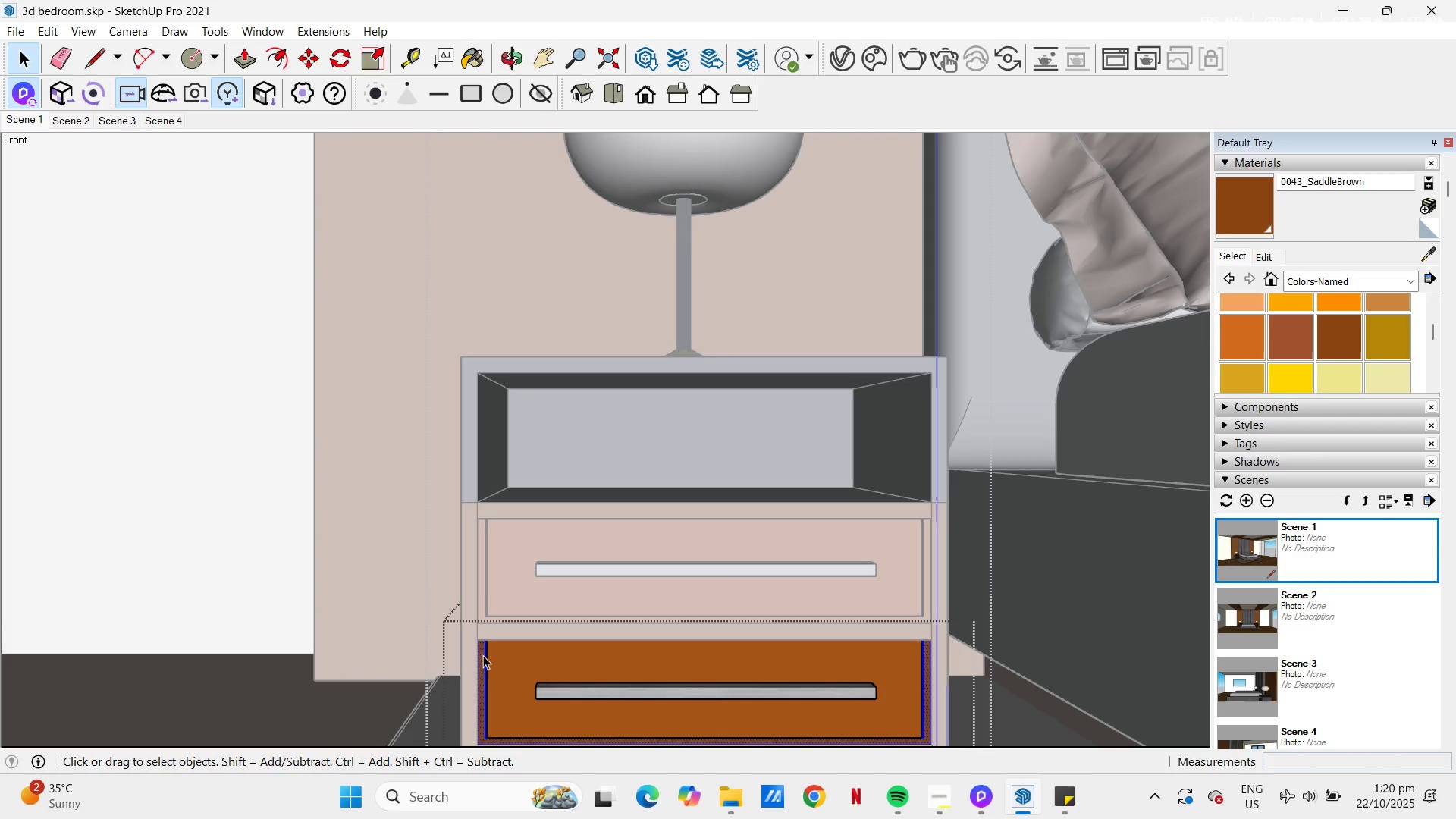 
triple_click([483, 655])
 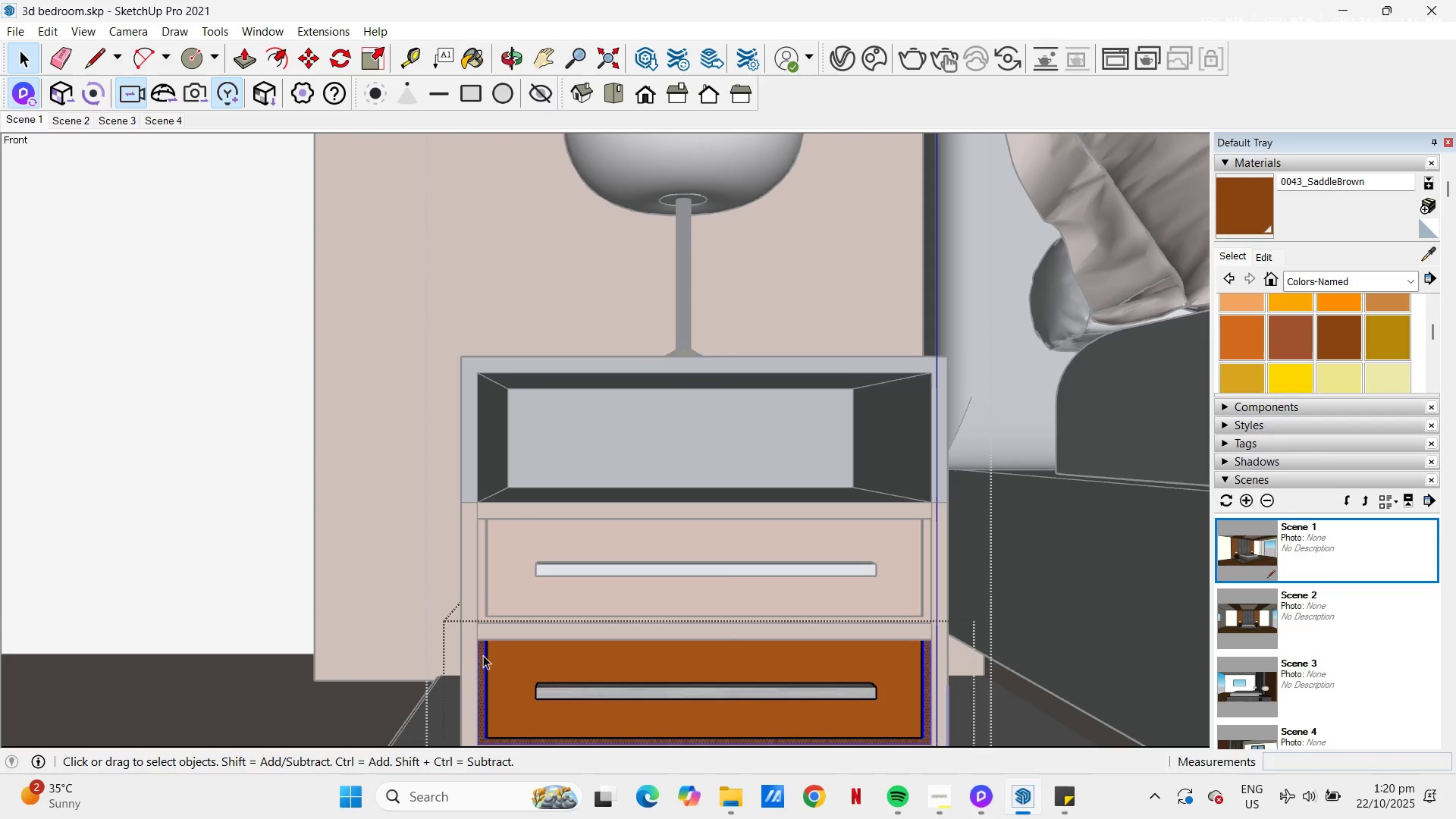 
triple_click([483, 655])
 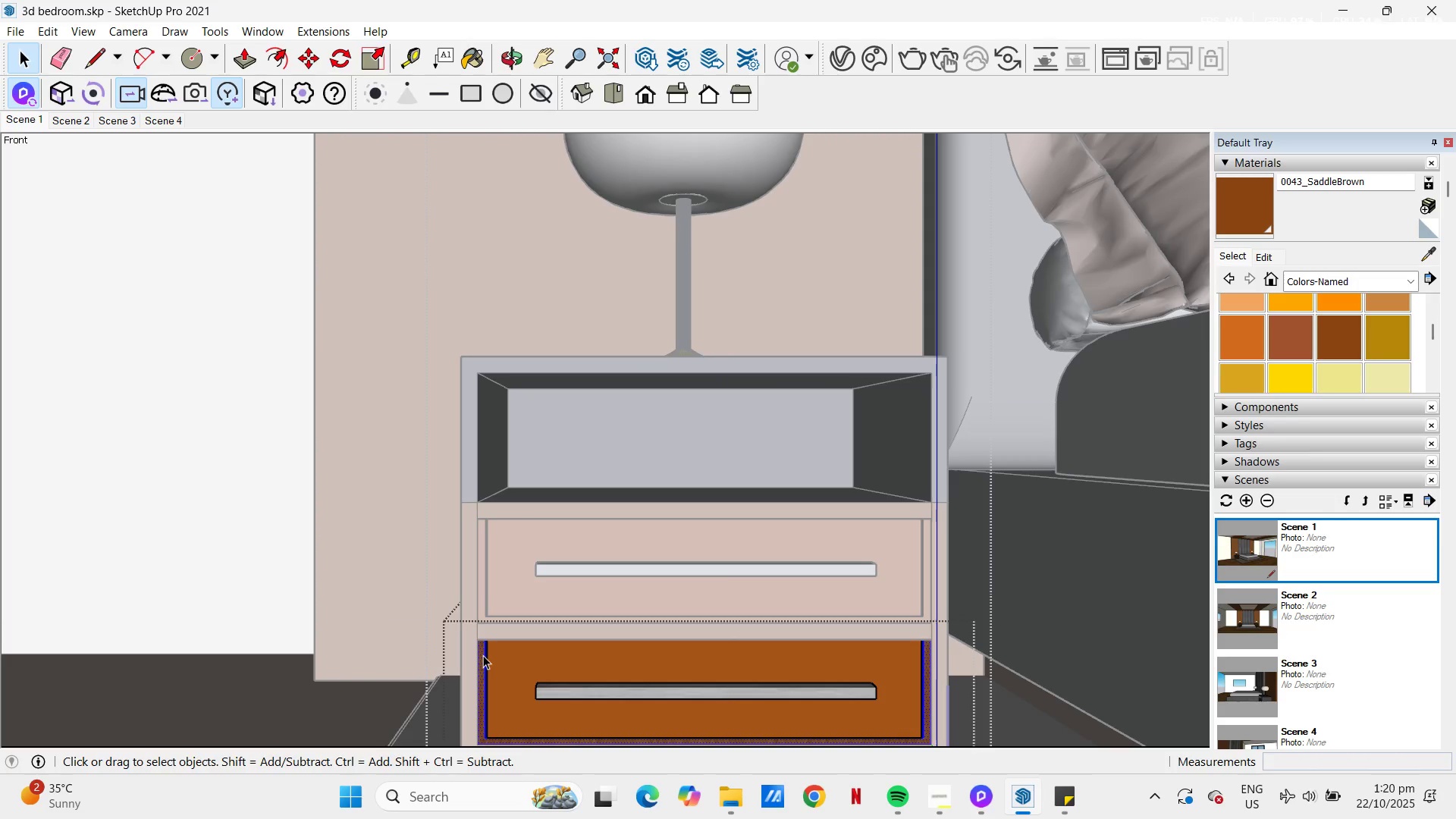 
key(Control+A)
 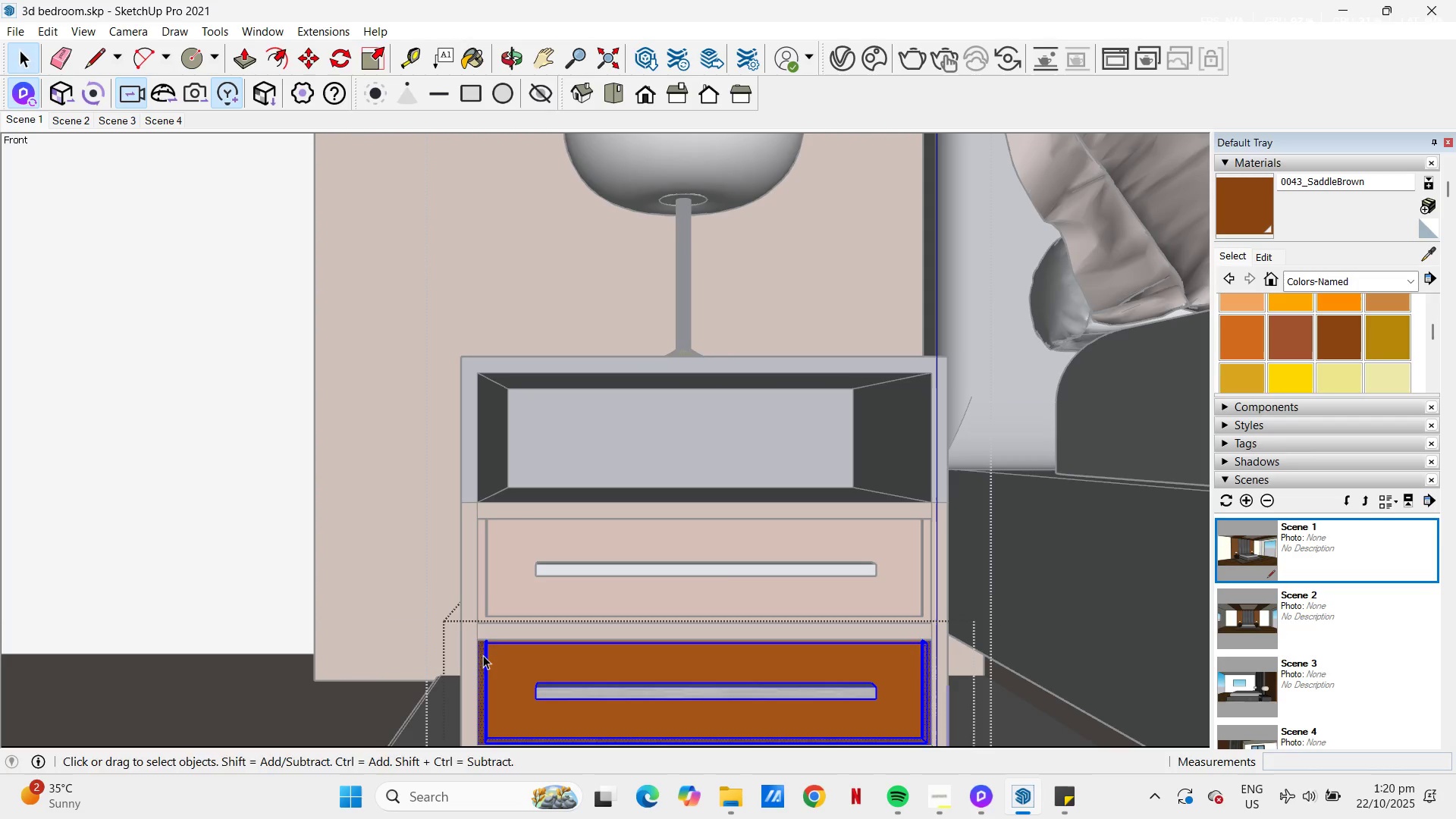 
key(B)
 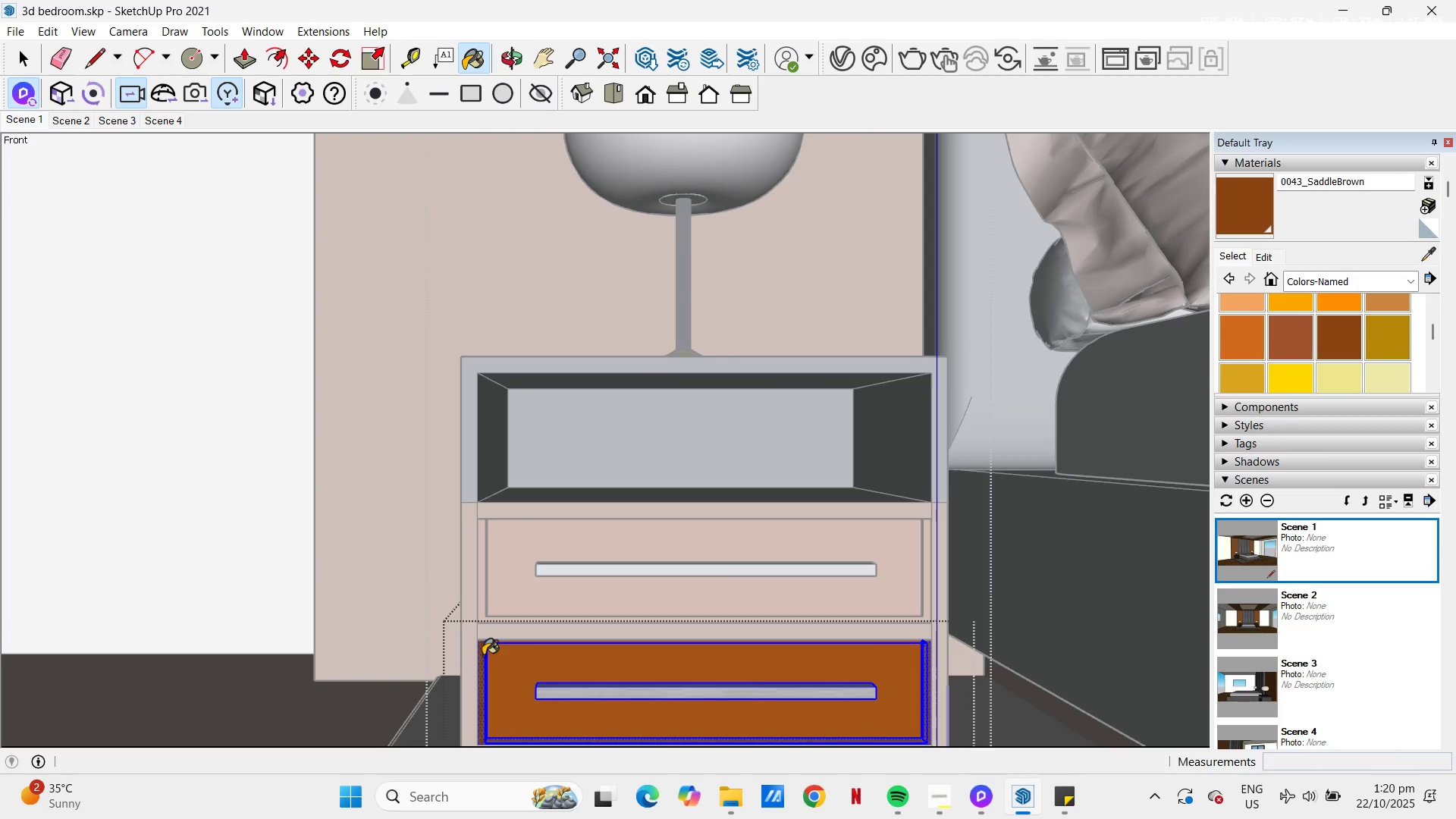 
left_click([483, 655])
 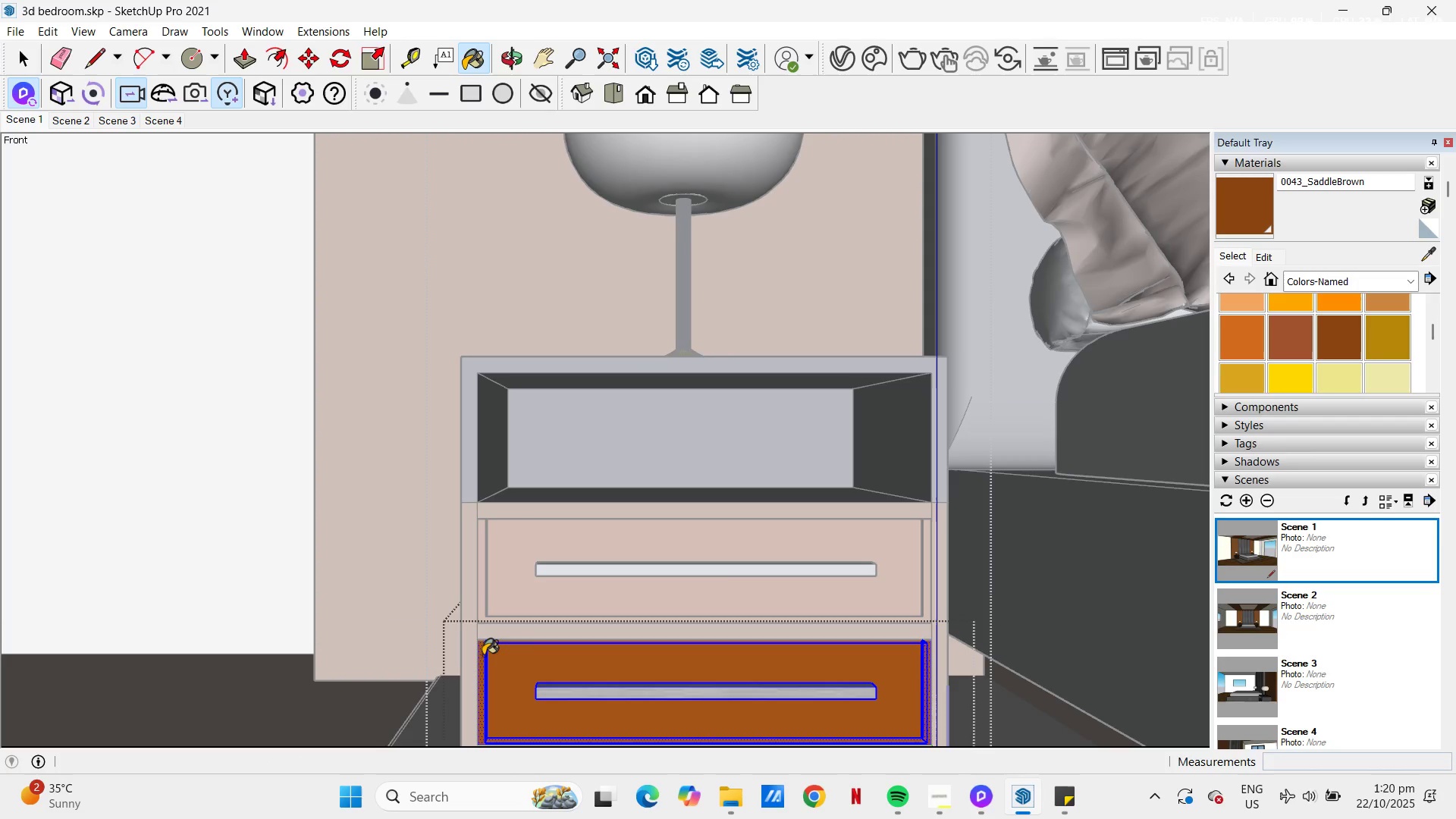 
key(Space)
 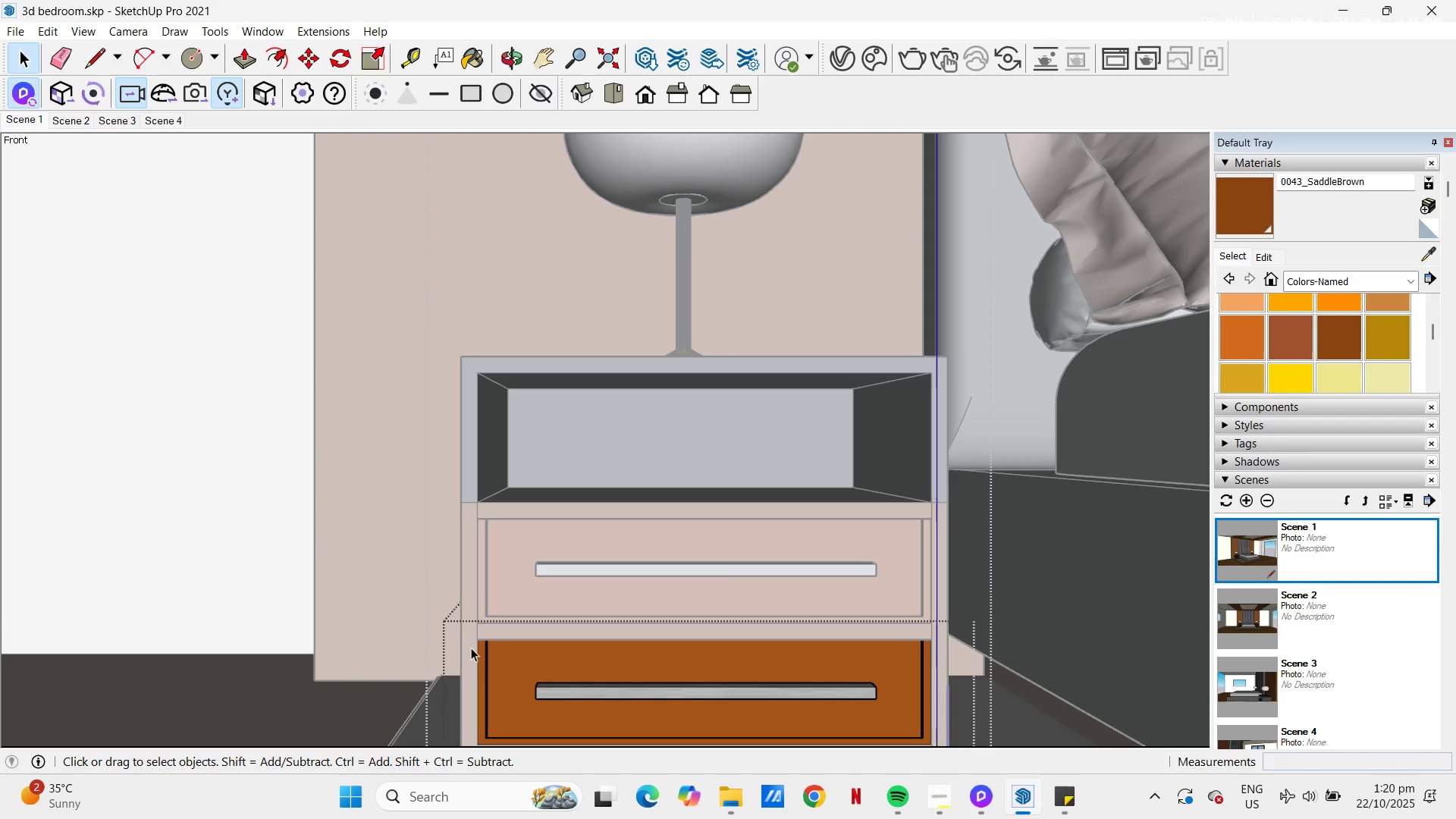 
double_click([471, 648])
 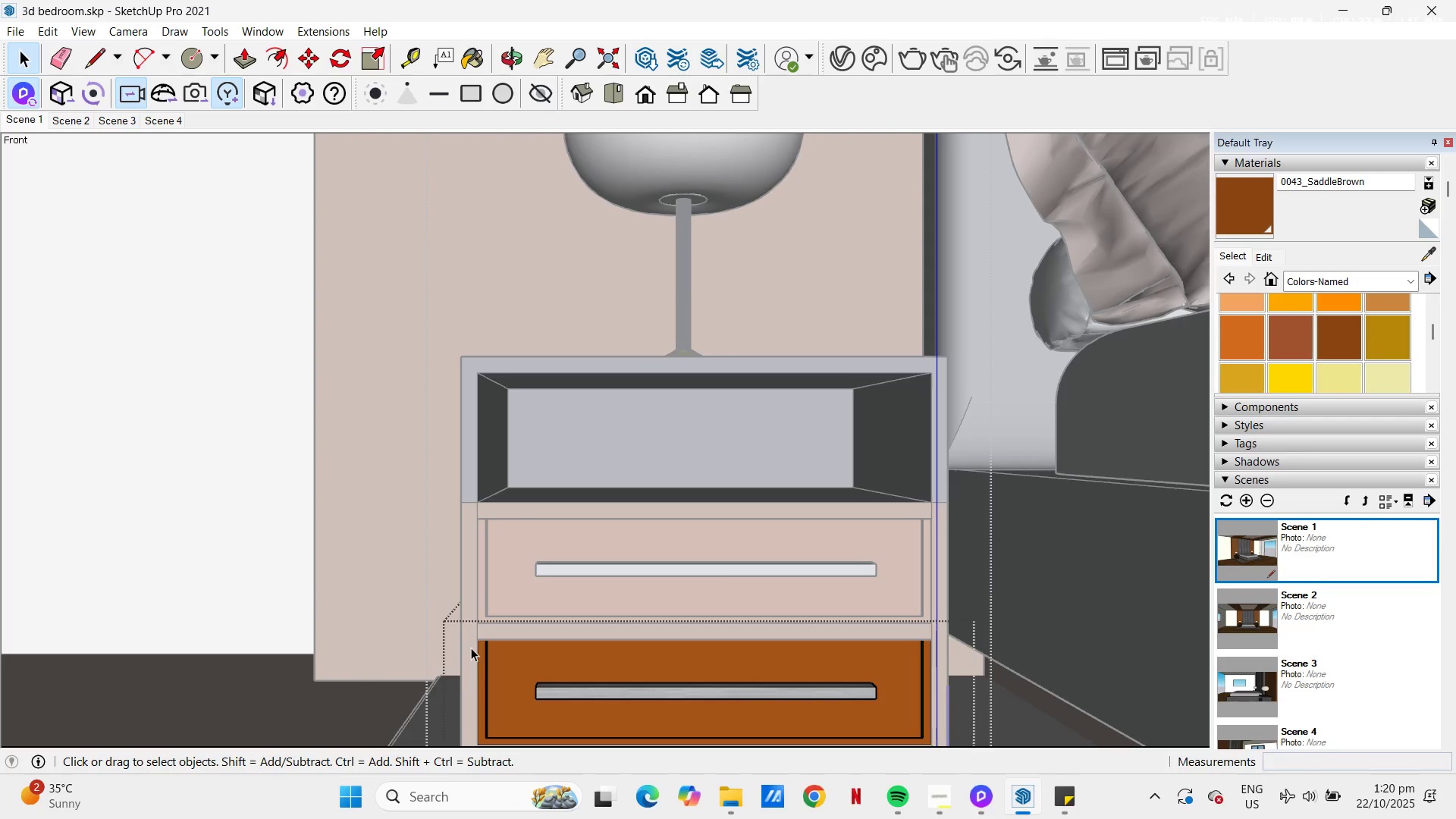 
triple_click([471, 648])
 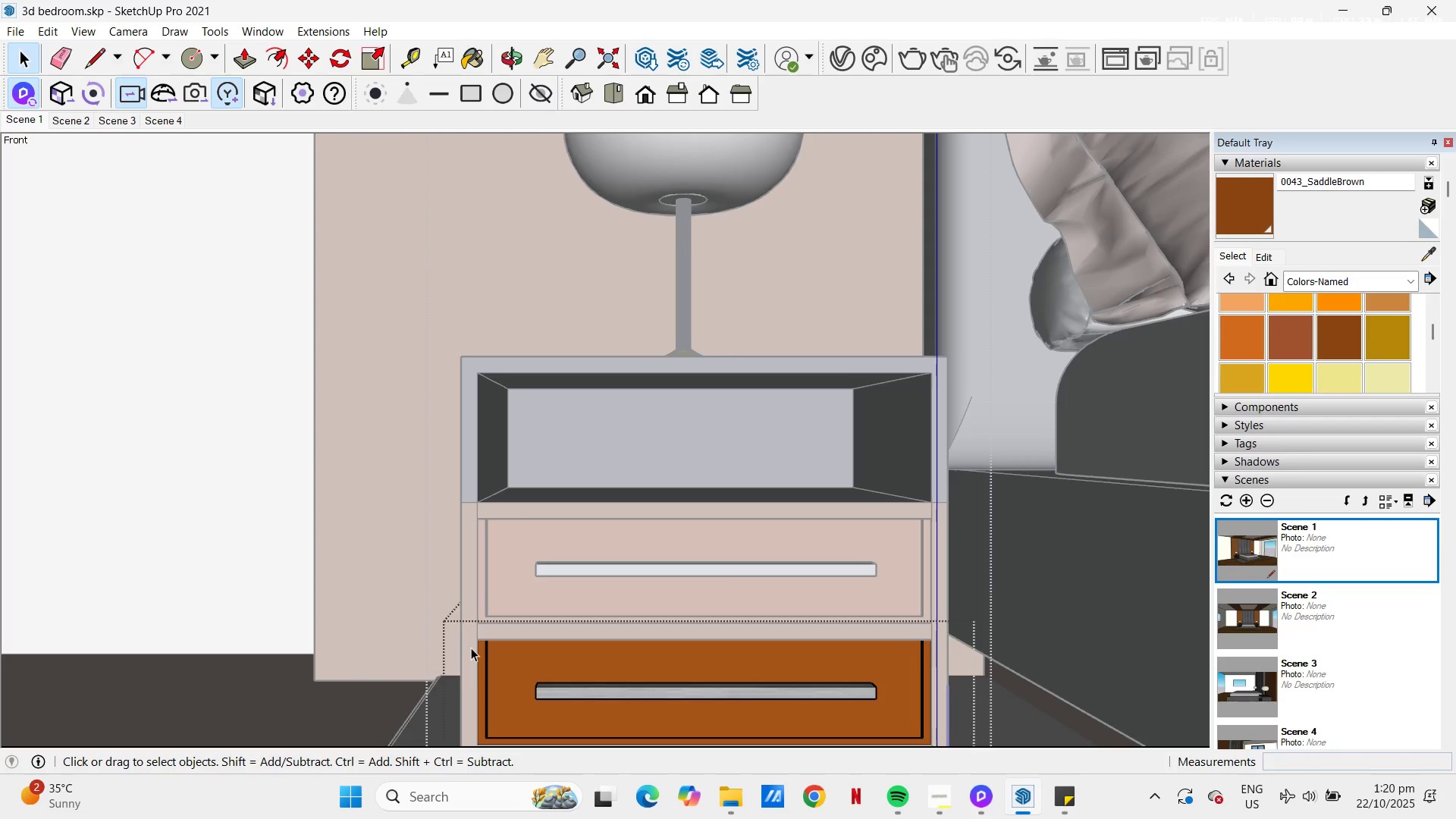 
triple_click([471, 648])
 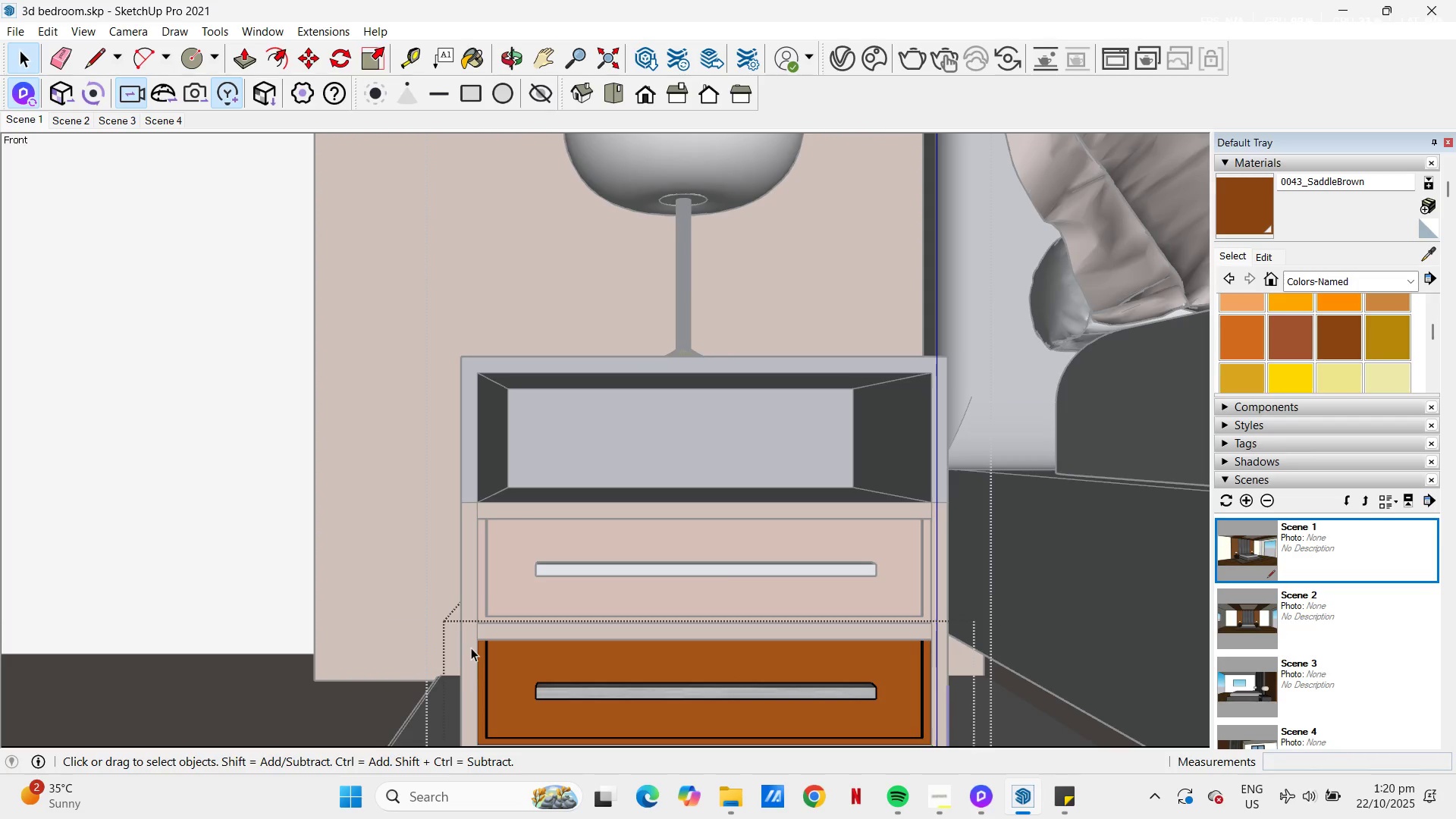 
triple_click([471, 648])
 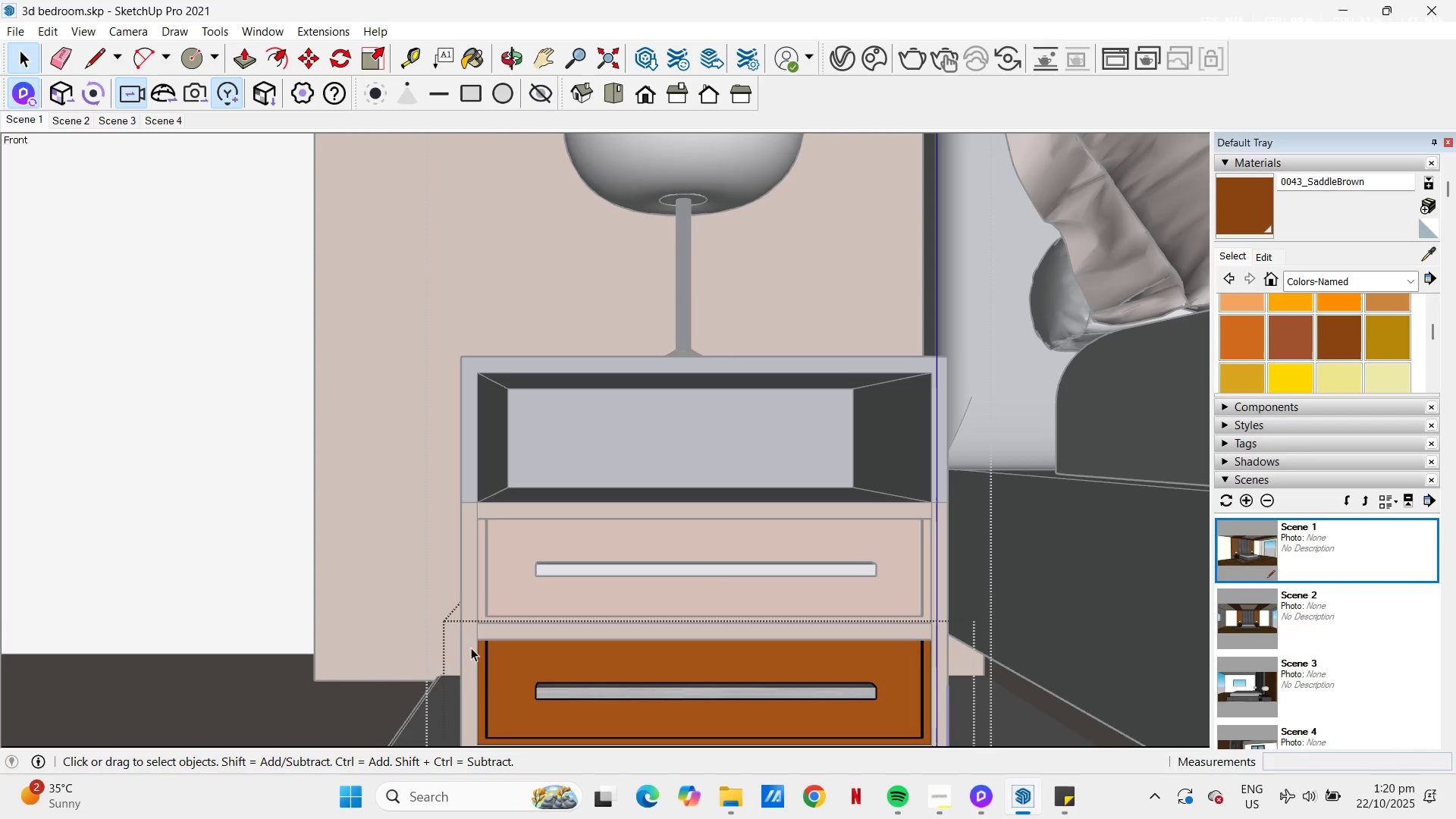 
triple_click([471, 648])
 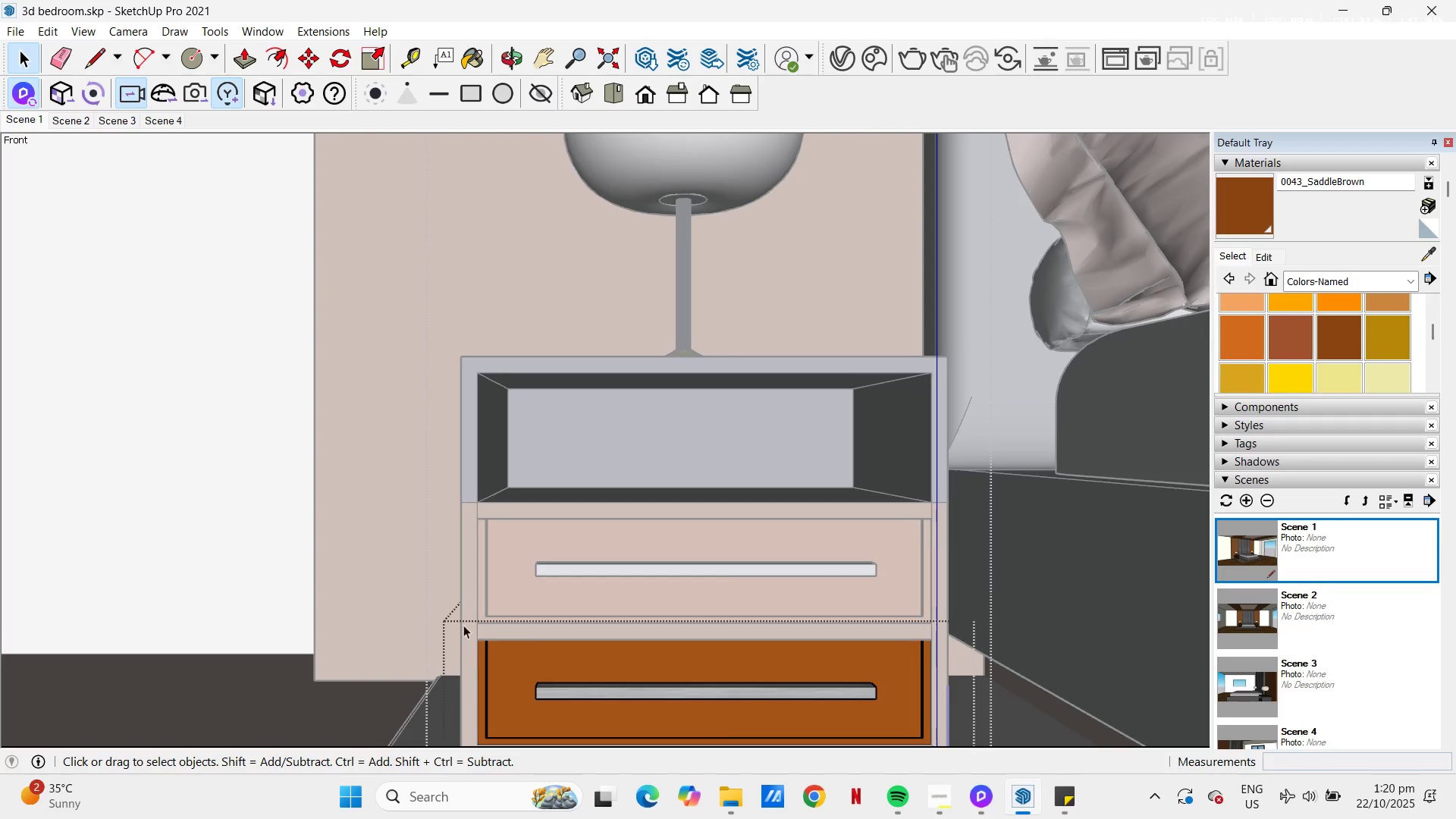 
key(Escape)
 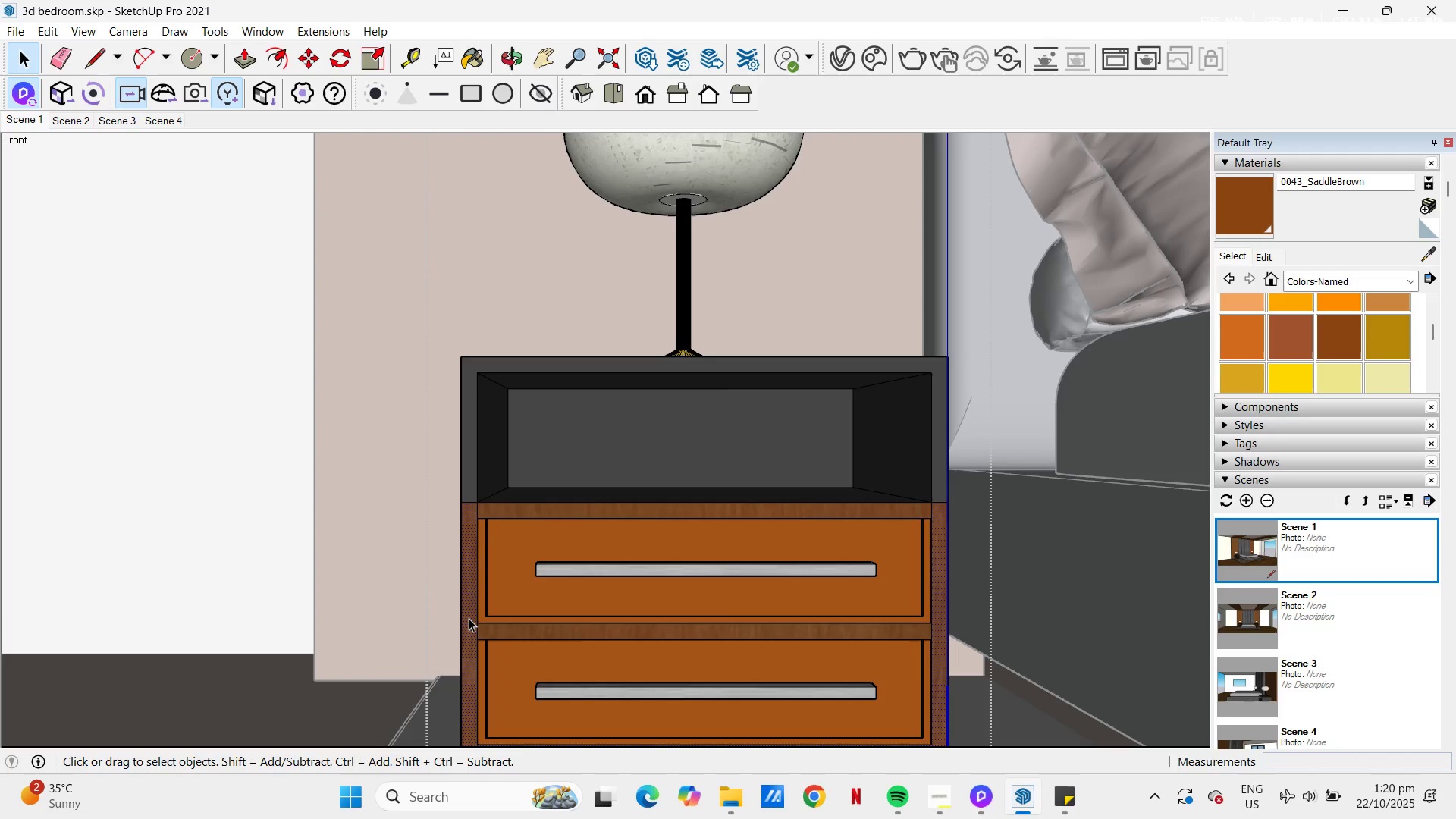 
double_click([469, 618])
 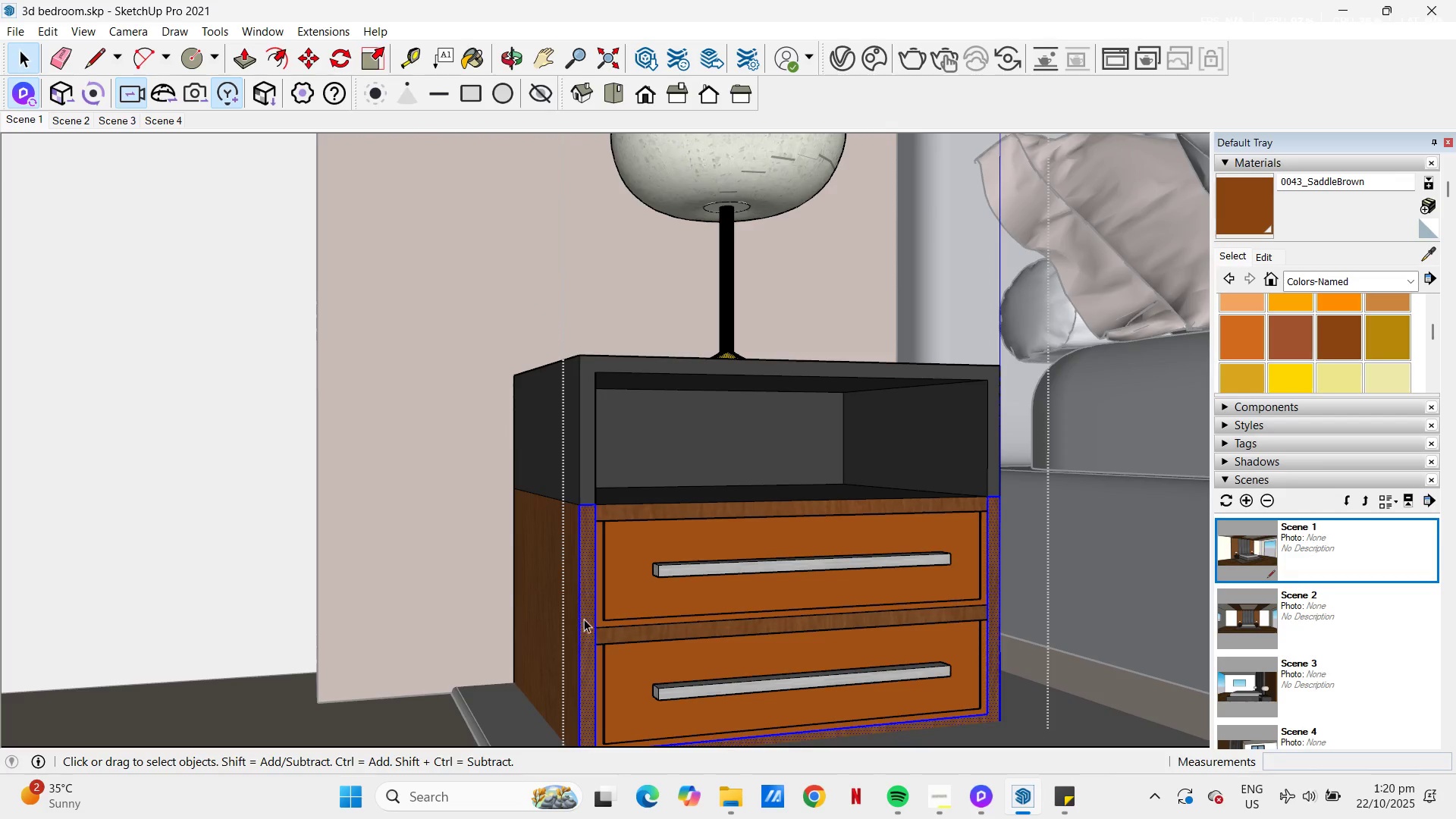 
key(B)
 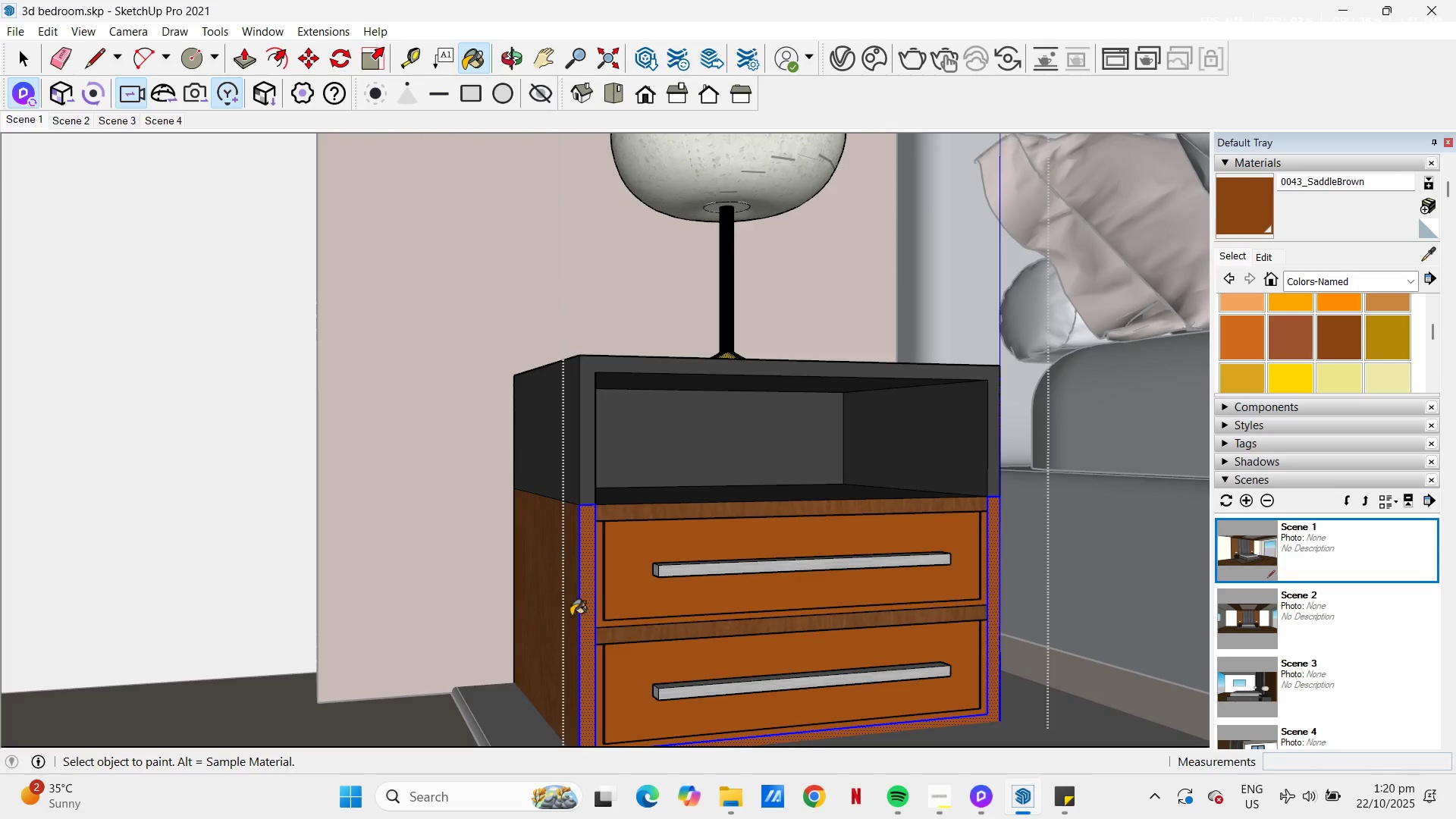 
double_click([570, 616])
 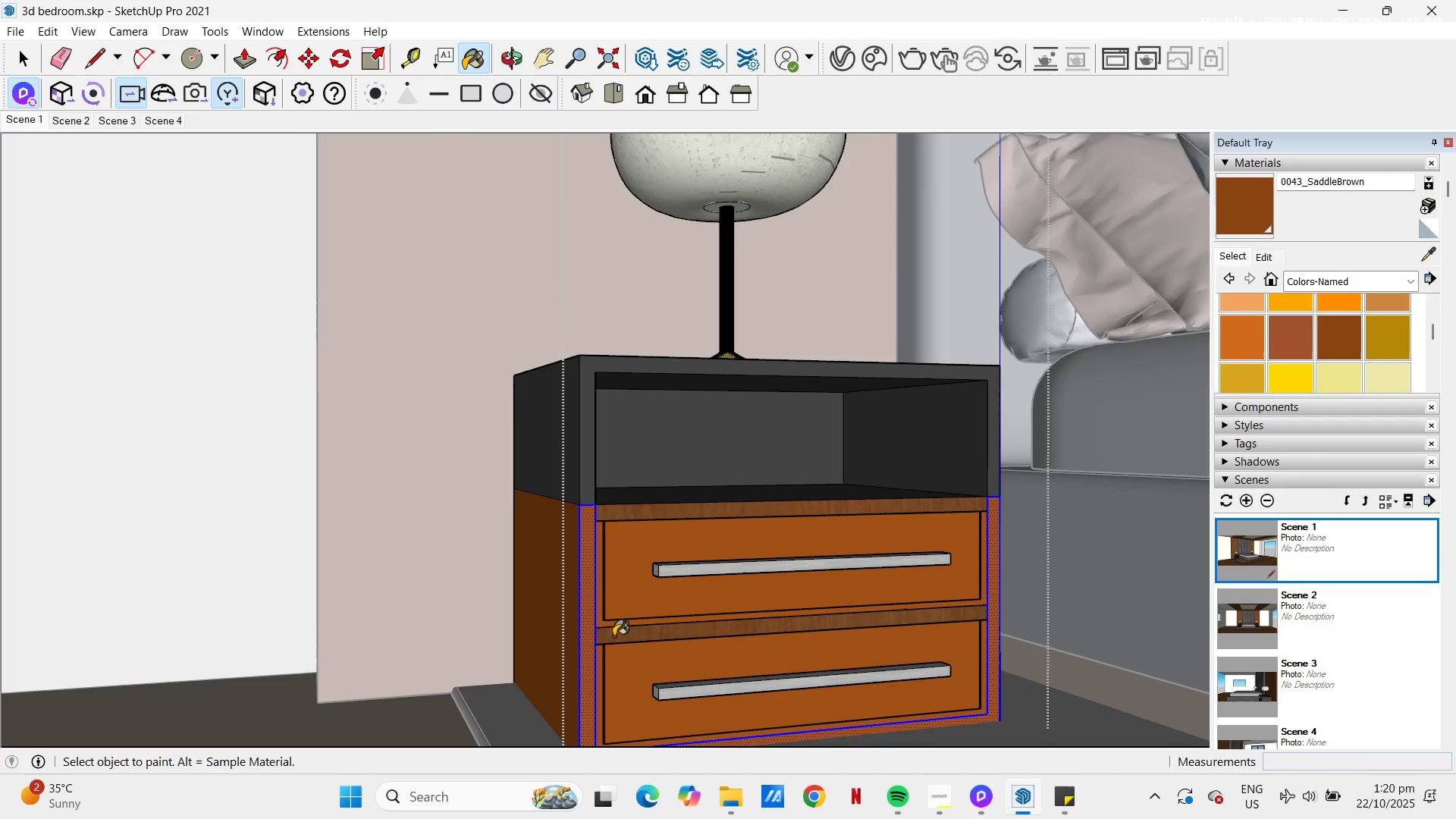 
left_click([613, 636])
 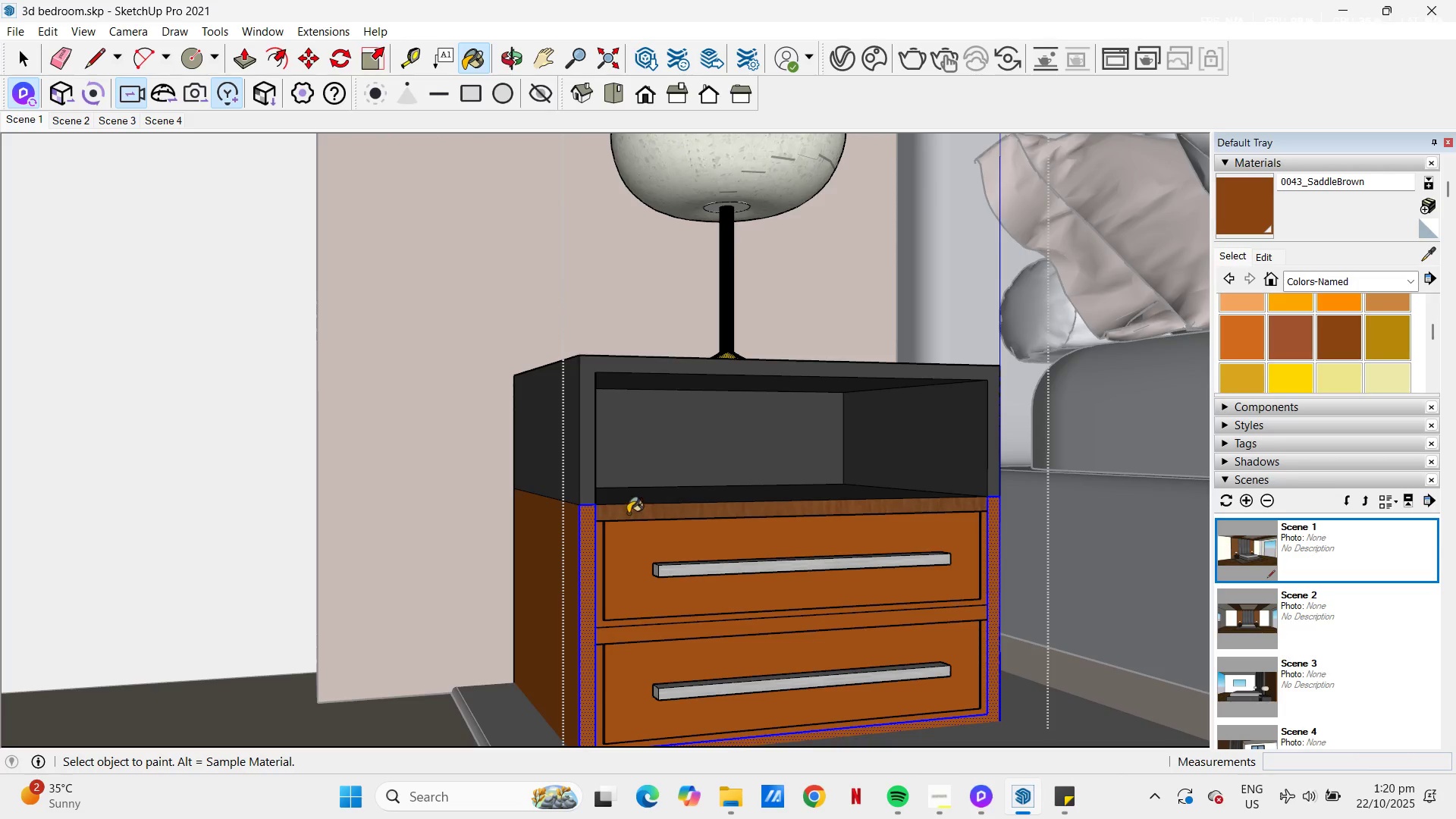 
left_click([628, 513])
 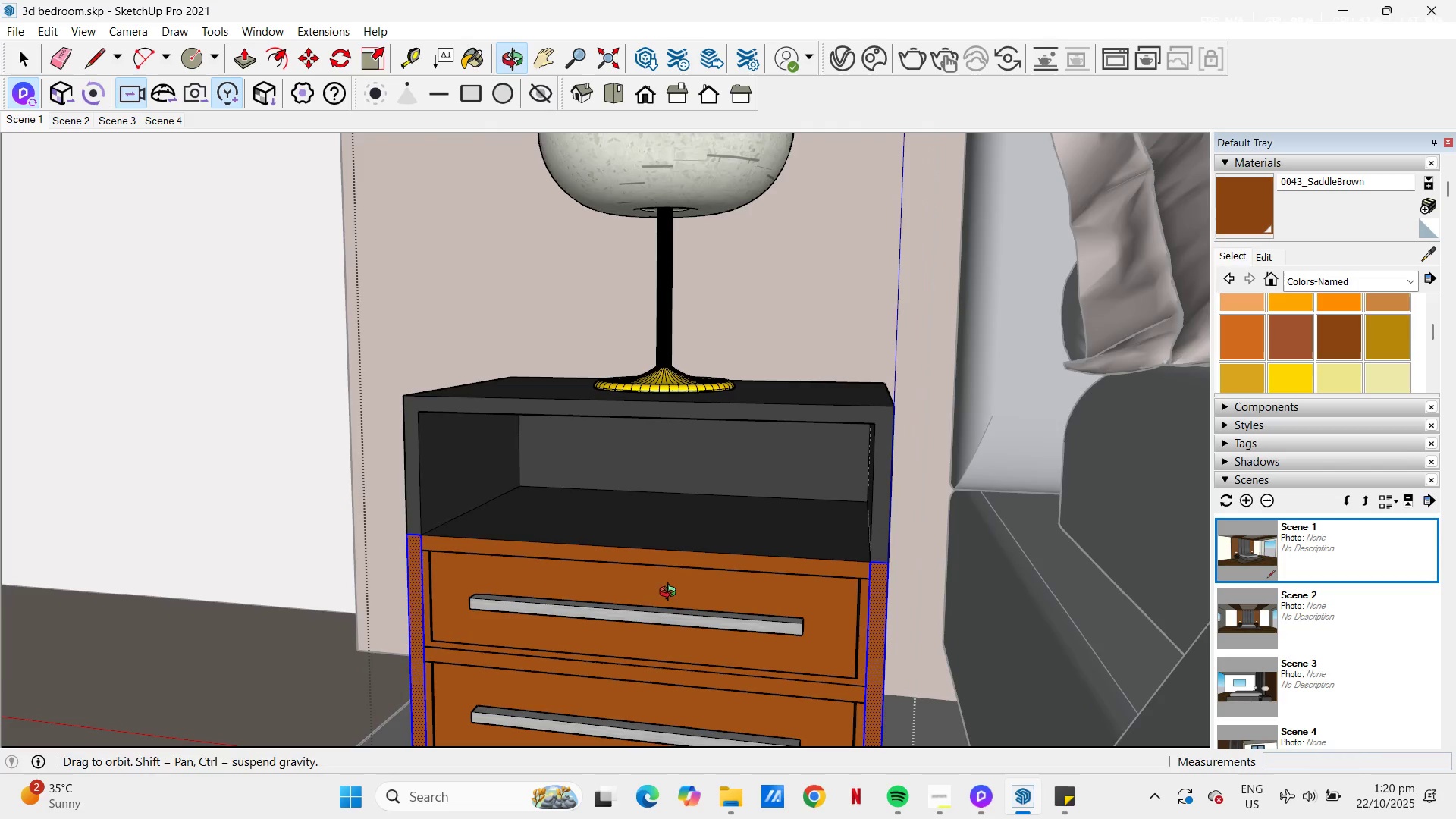 
scroll: coordinate [884, 588], scroll_direction: up, amount: 10.0
 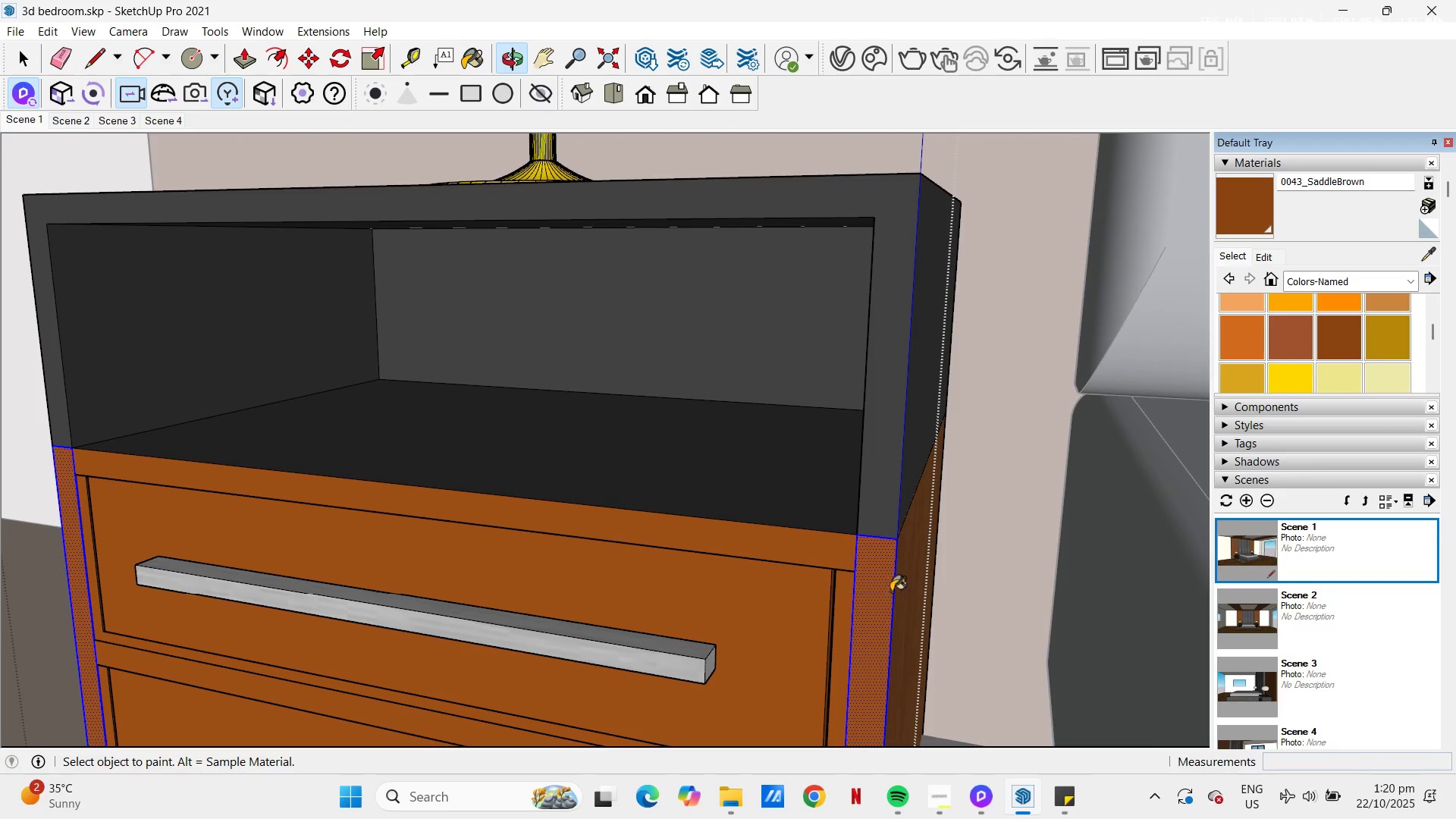 
left_click([899, 588])
 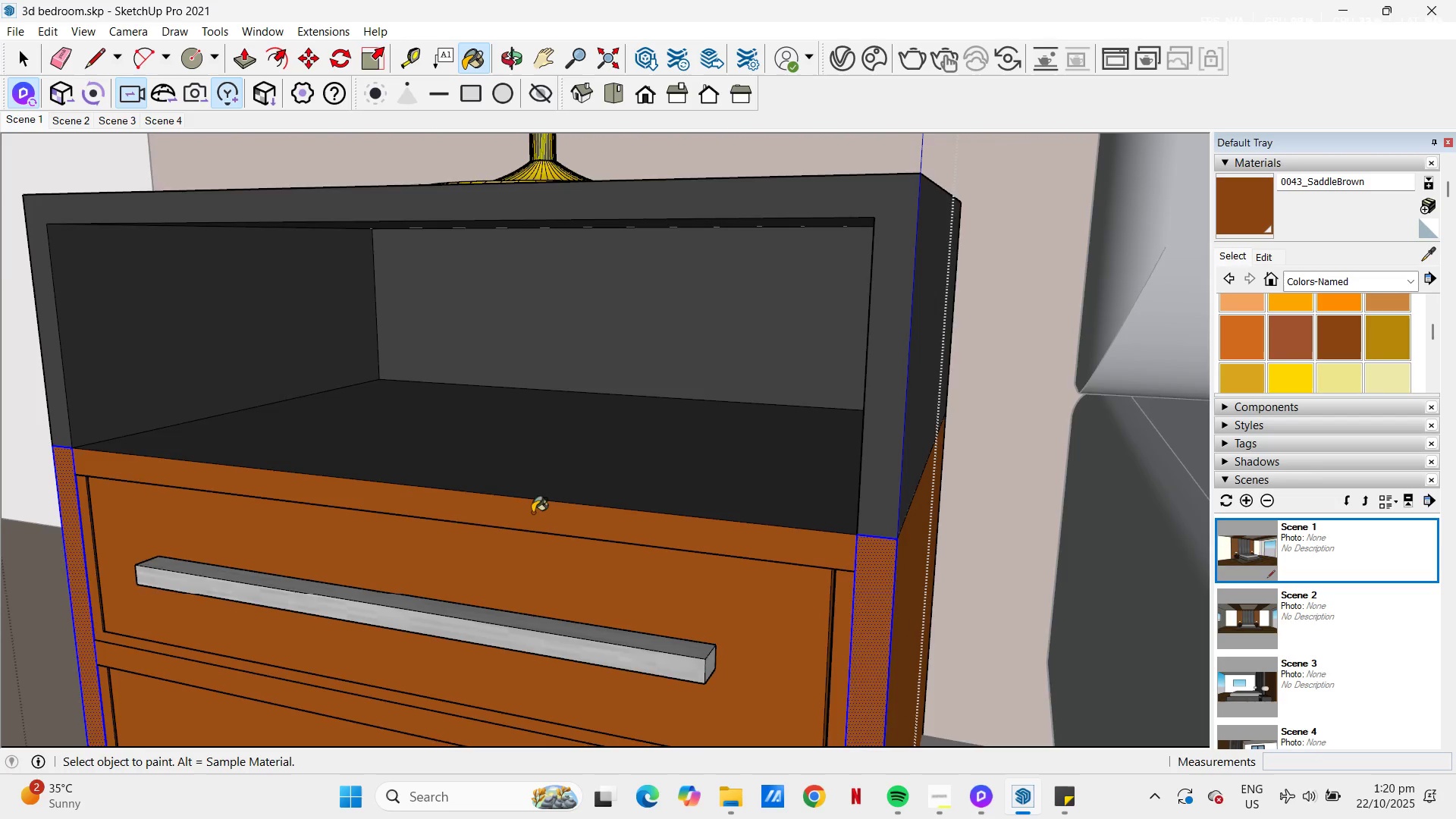 
scroll: coordinate [541, 542], scroll_direction: down, amount: 2.0
 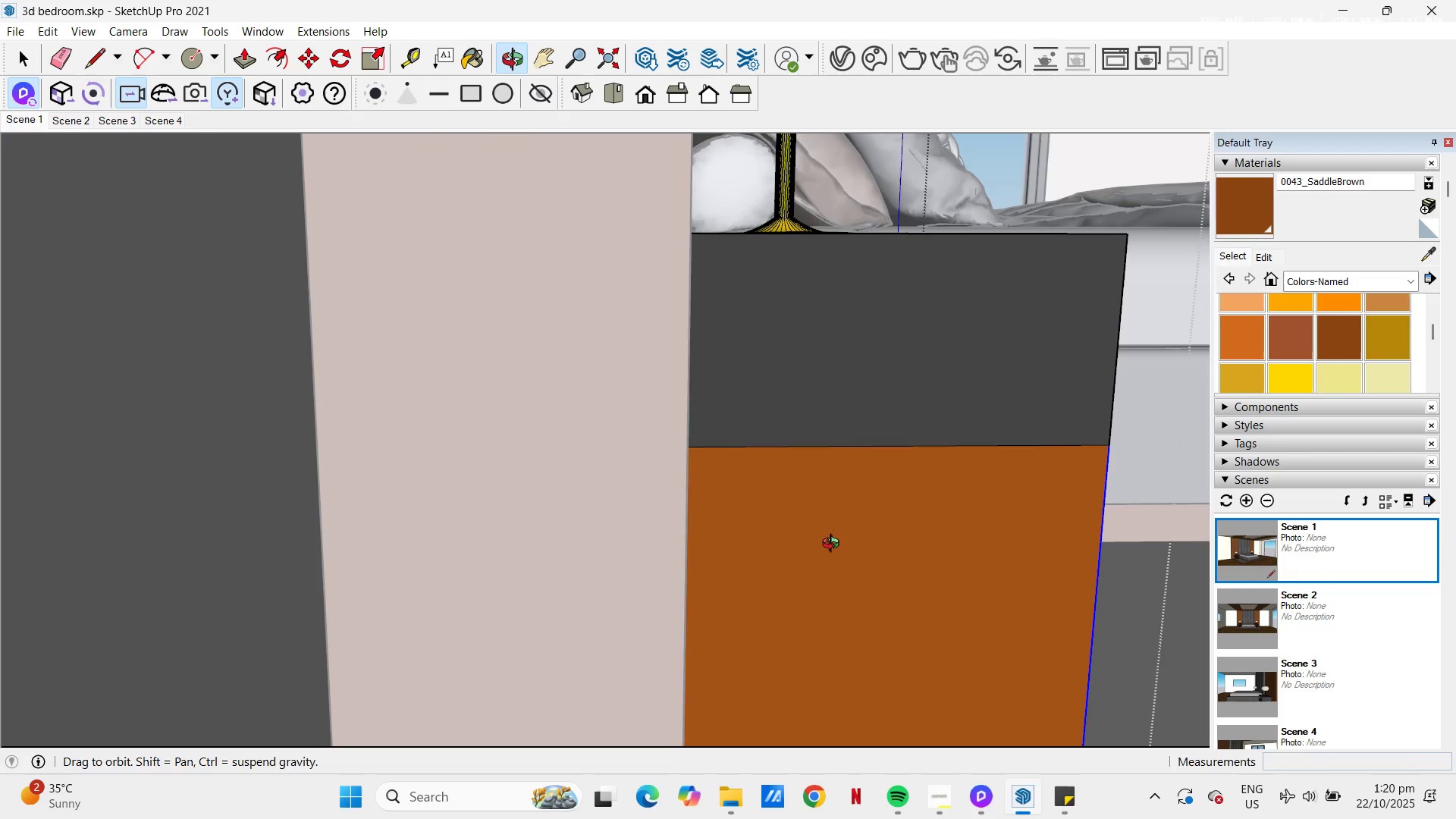 
key(Escape)
 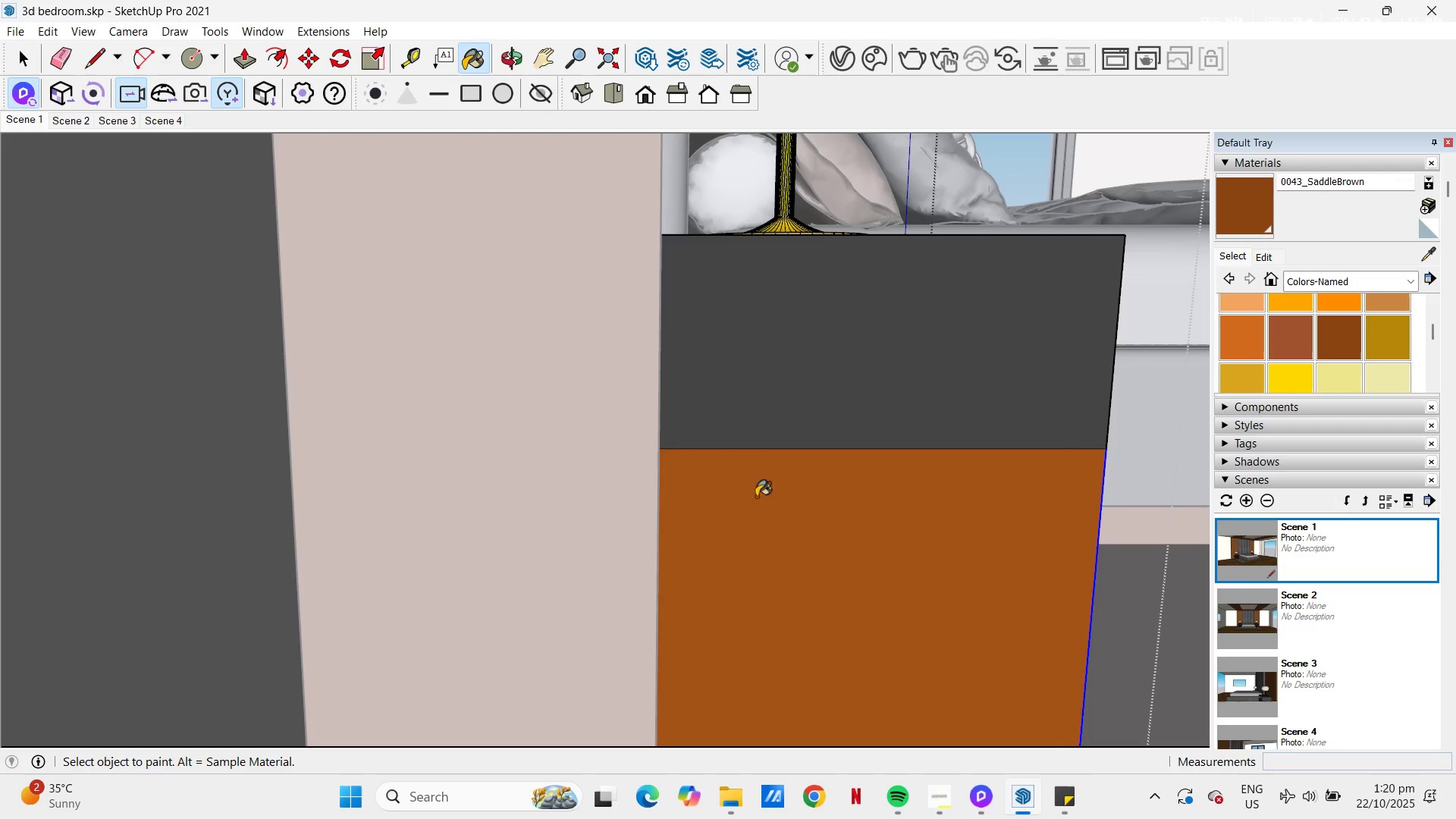 
key(Space)
 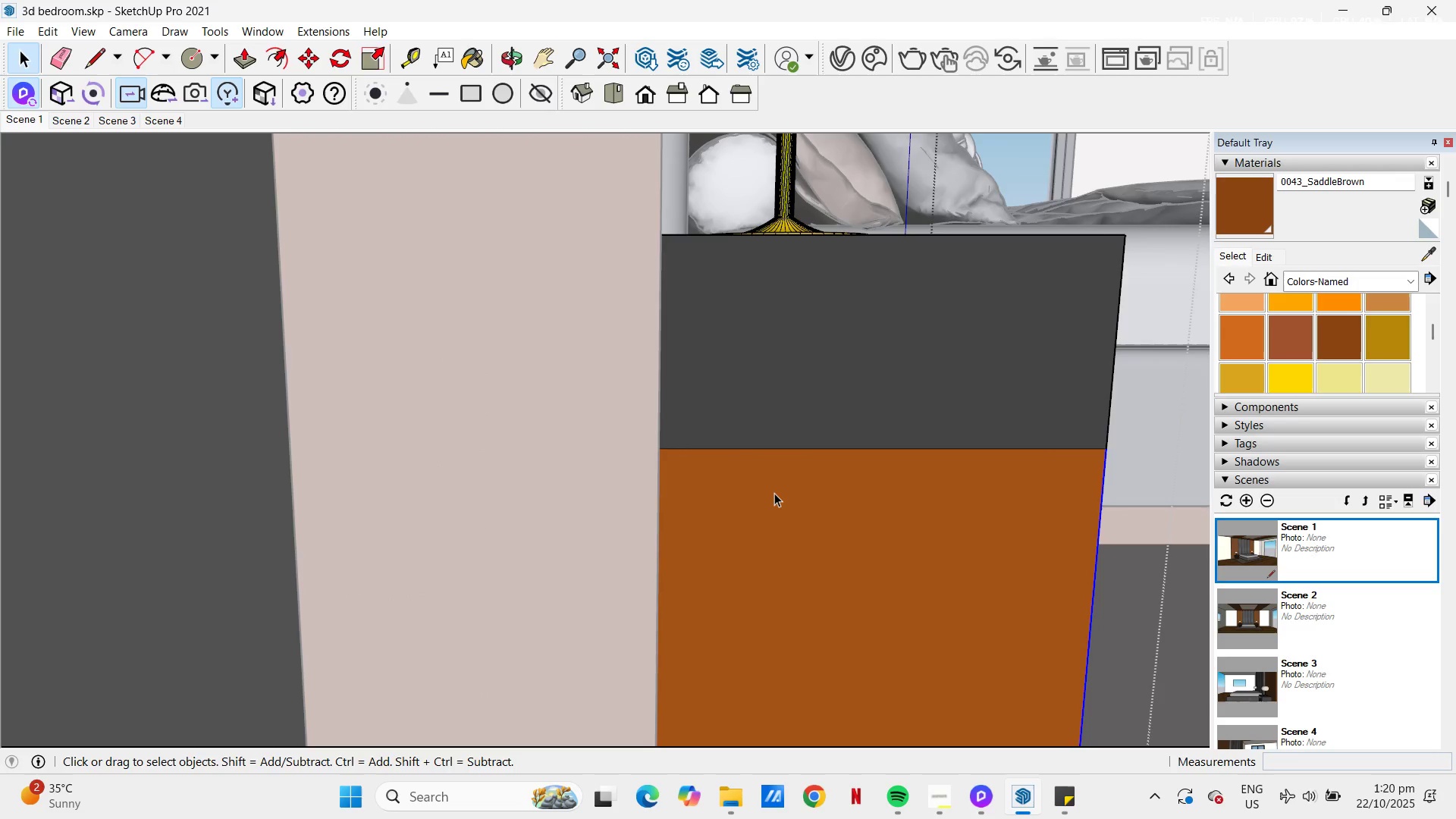 
key(Escape)
 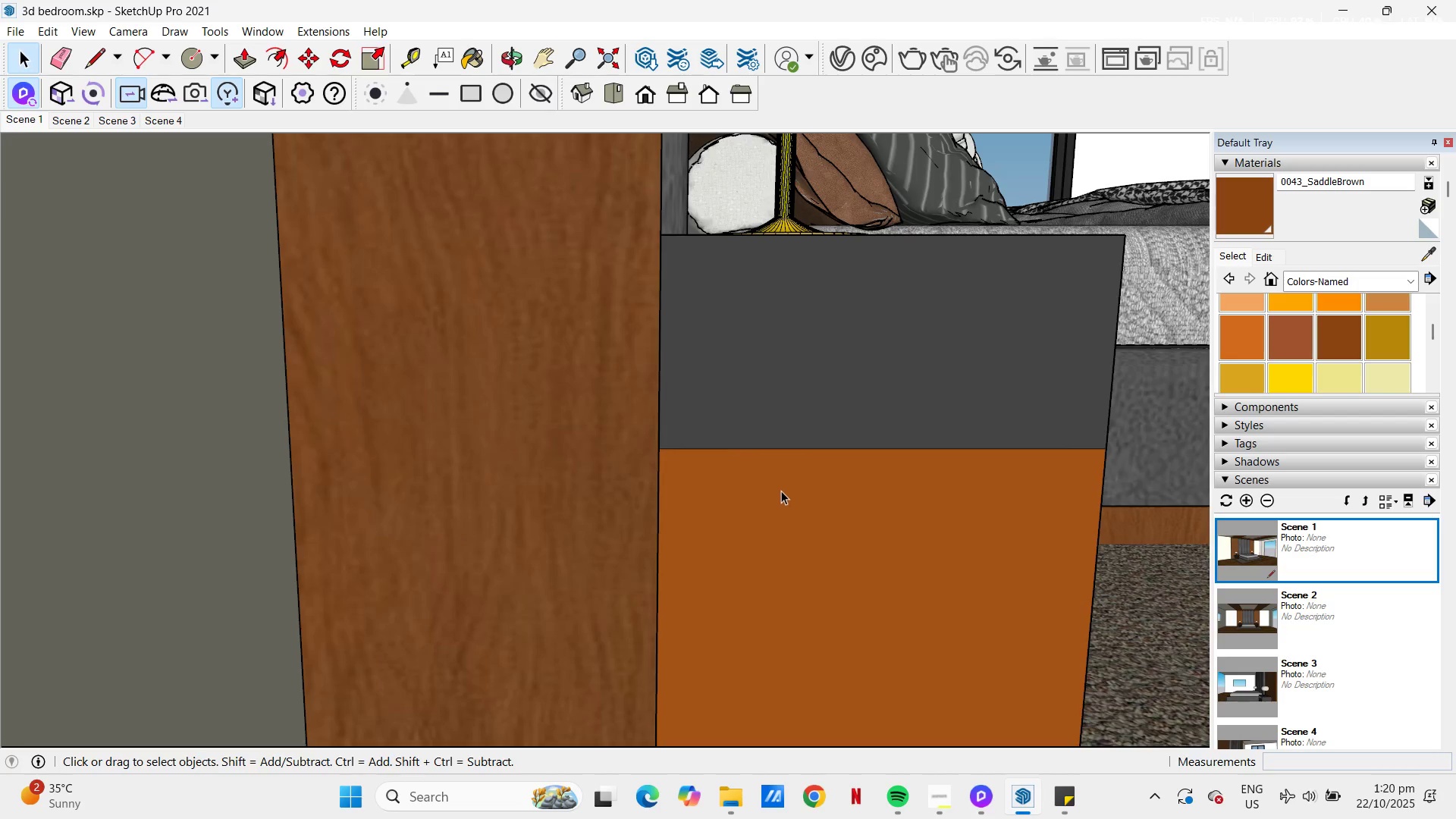 
scroll: coordinate [726, 423], scroll_direction: down, amount: 31.0
 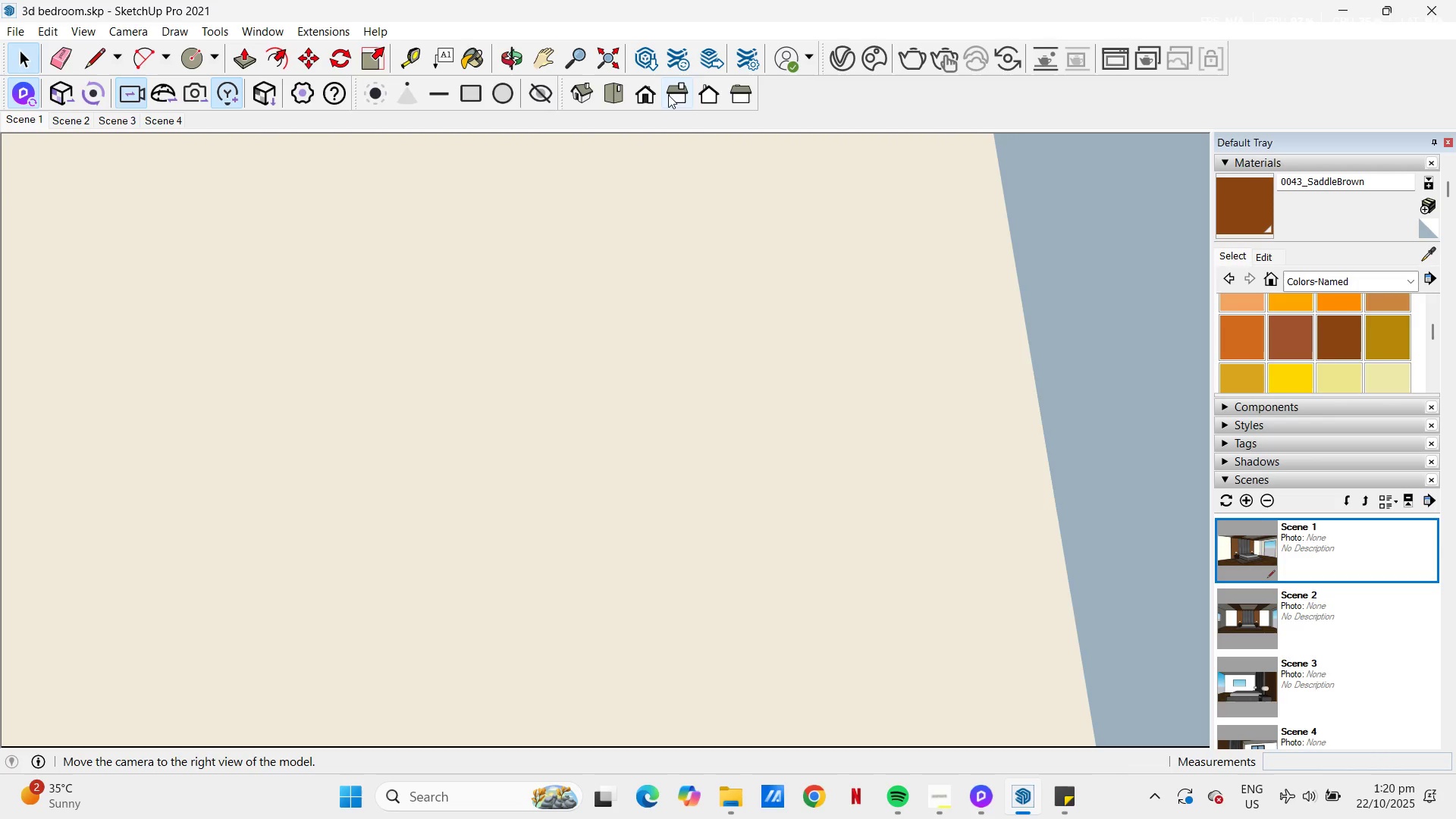 
left_click([645, 92])
 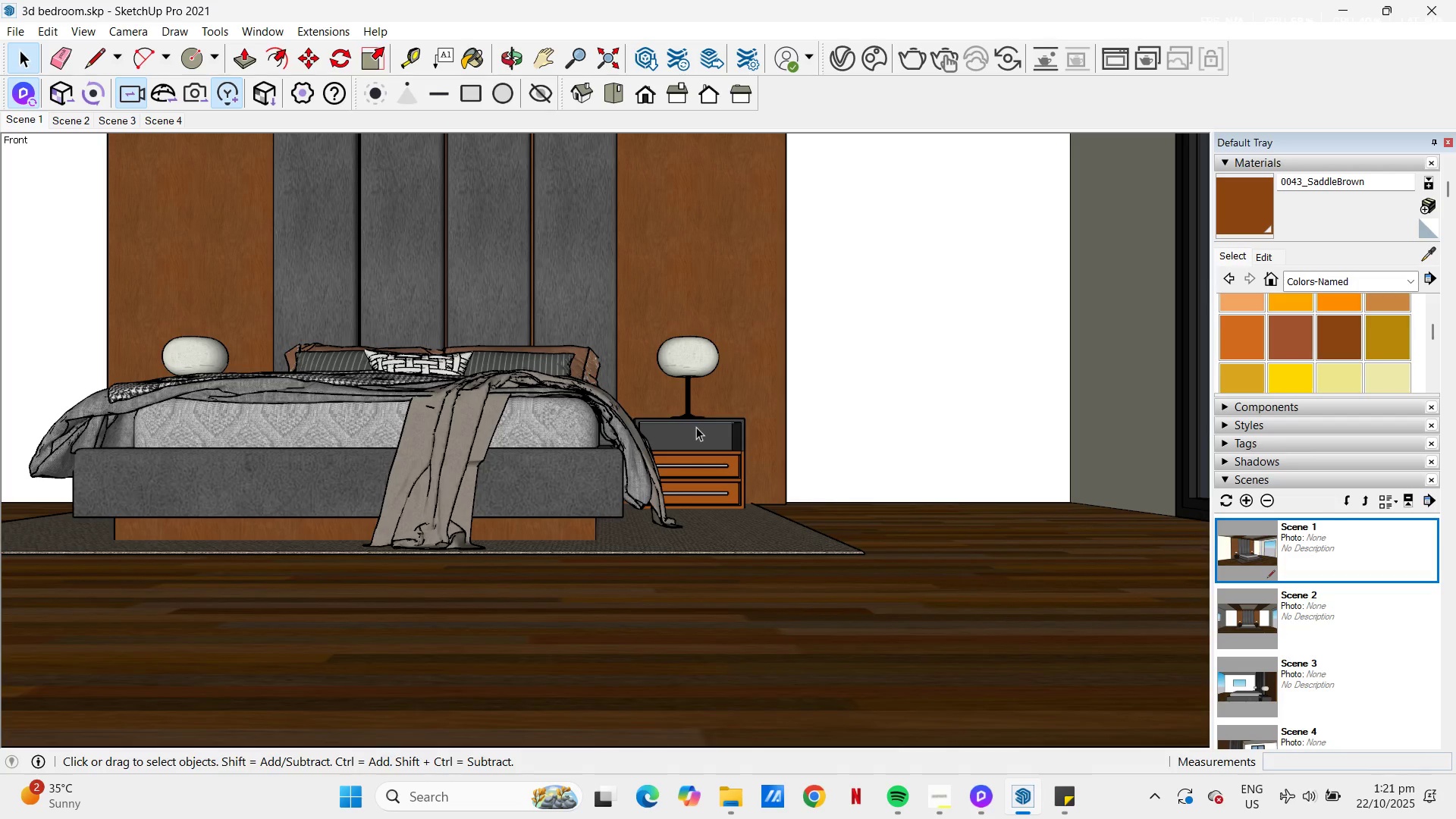 
key(H)
 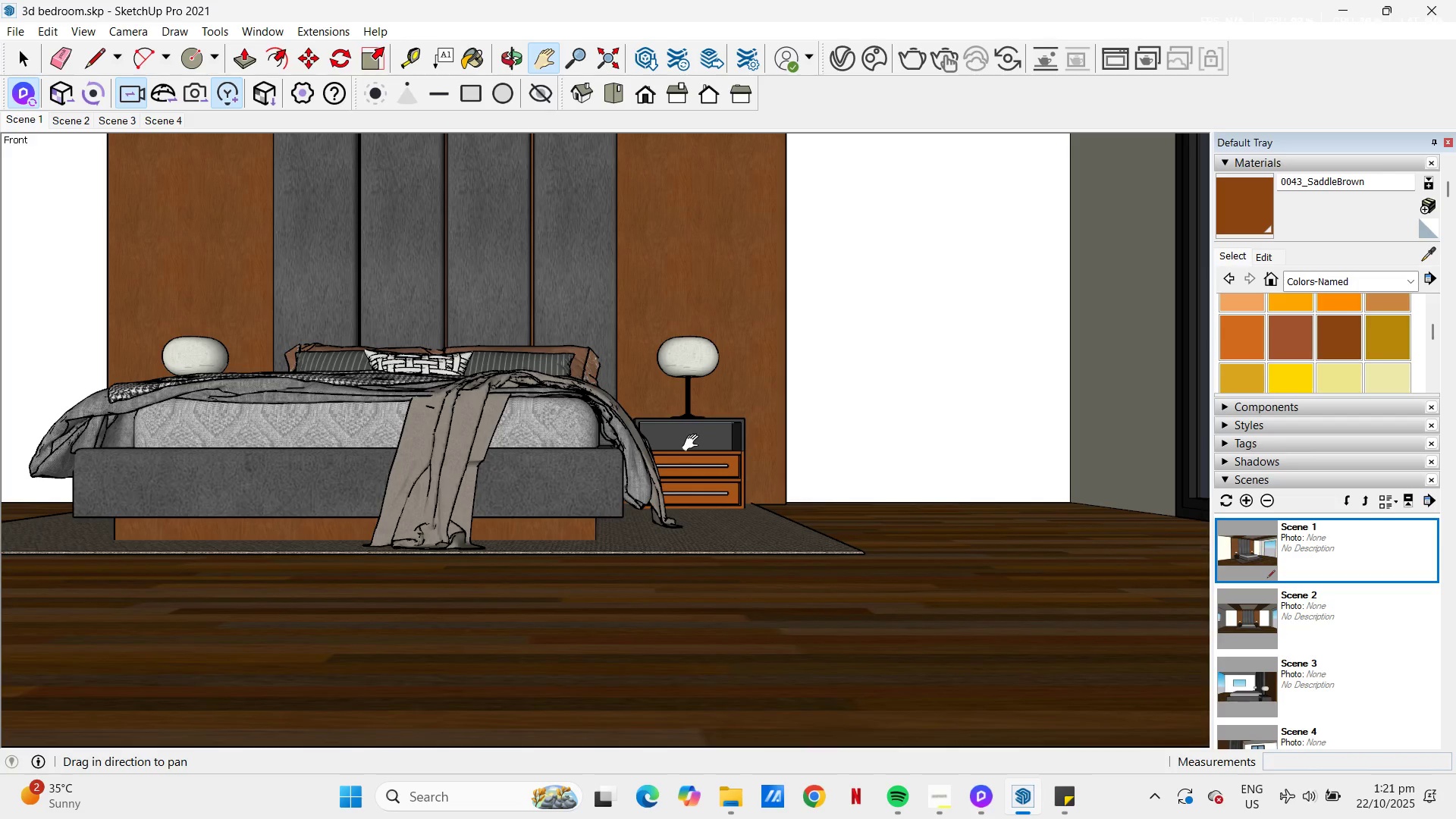 
scroll: coordinate [692, 432], scroll_direction: up, amount: 10.0
 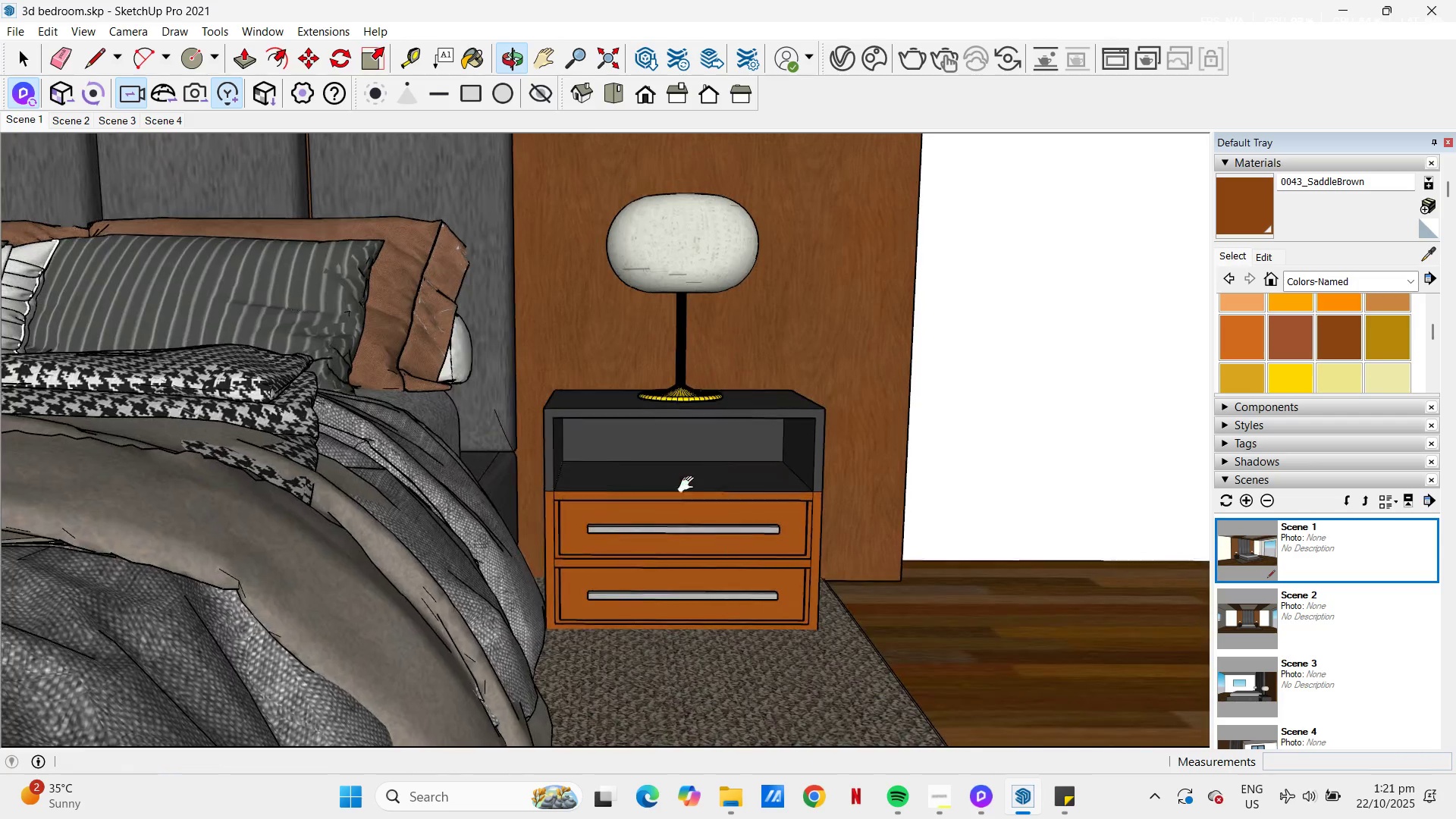 
scroll: coordinate [665, 466], scroll_direction: down, amount: 11.0
 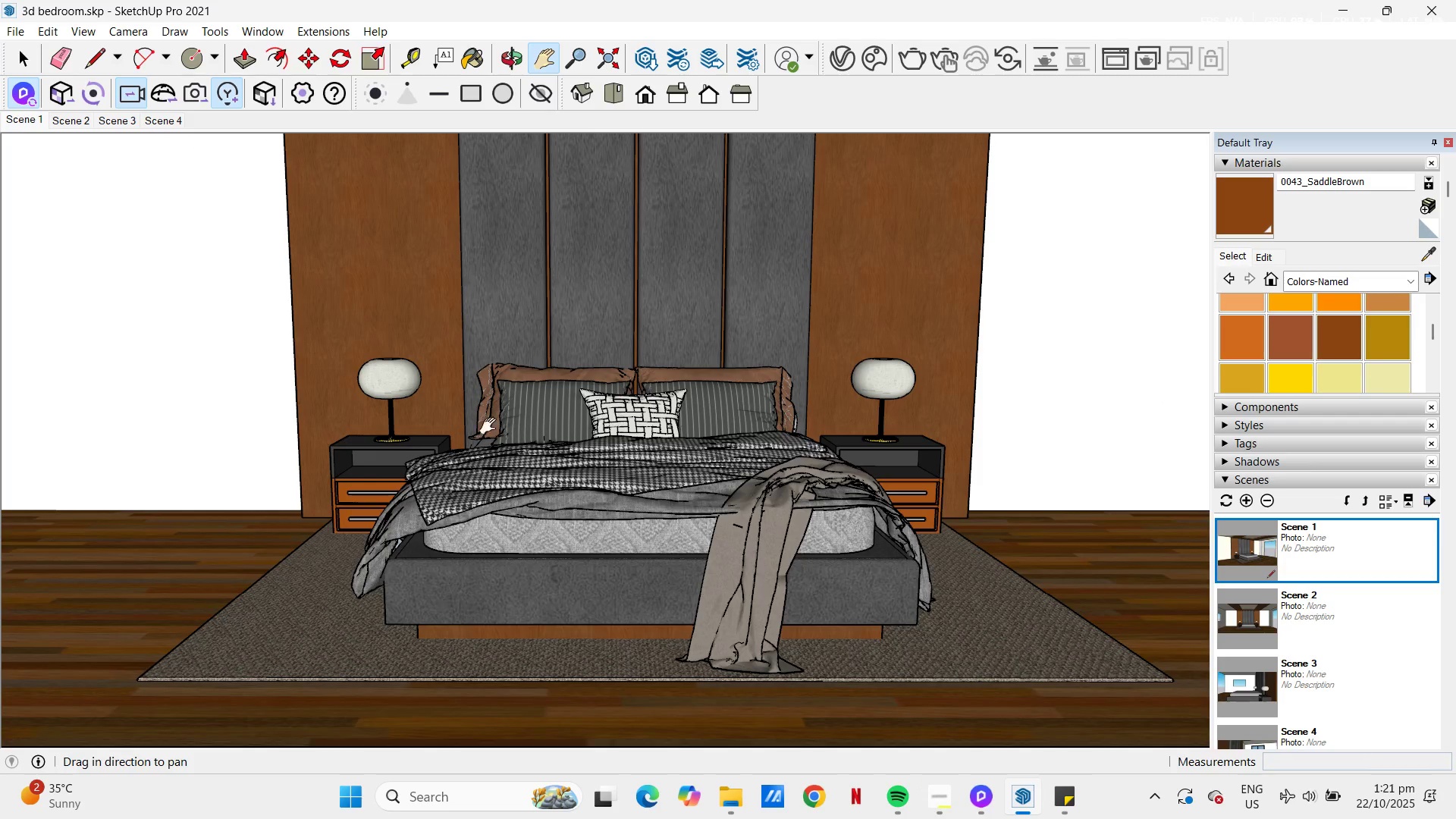 
left_click([65, 97])
 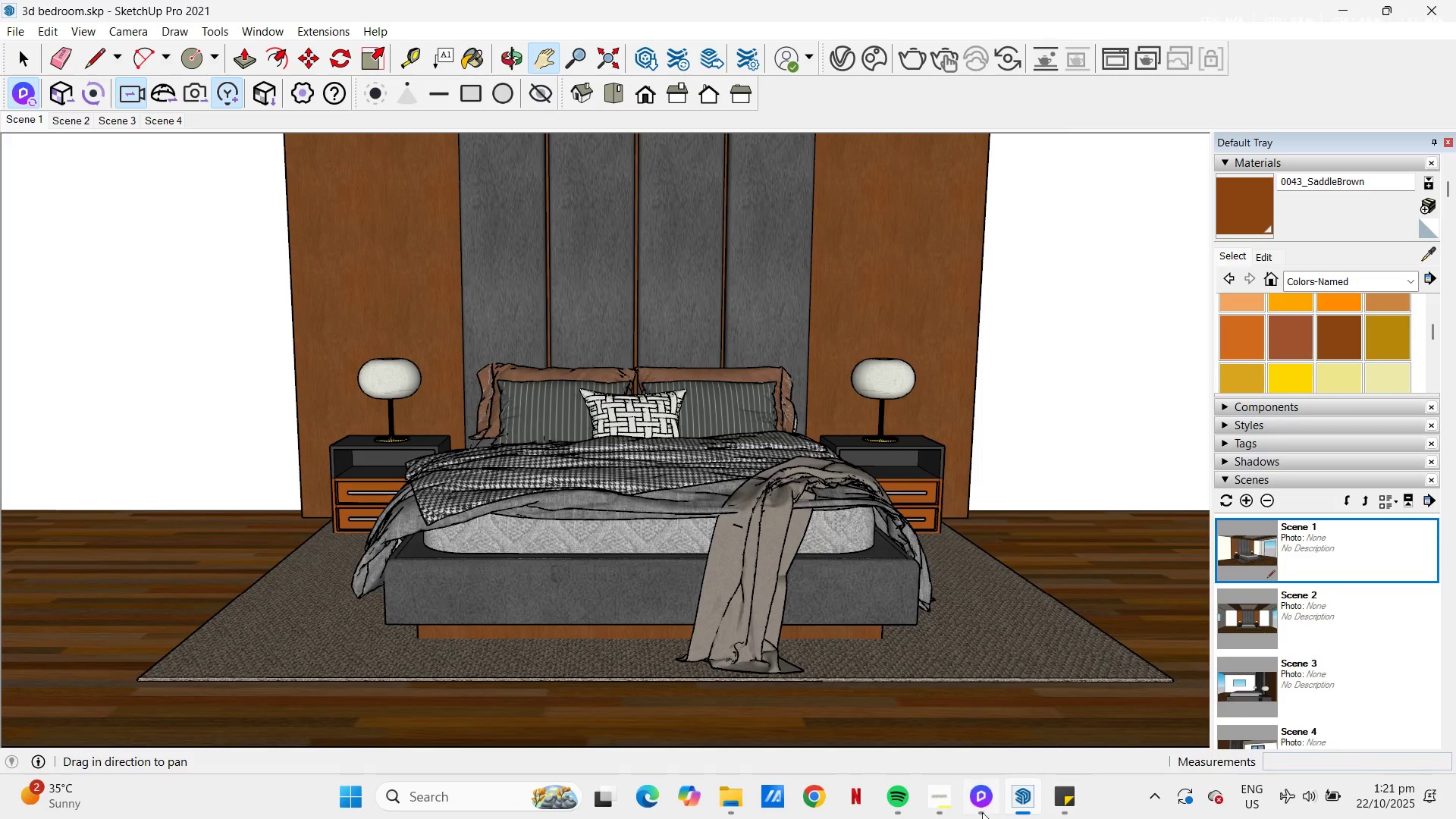 
left_click([977, 802])
 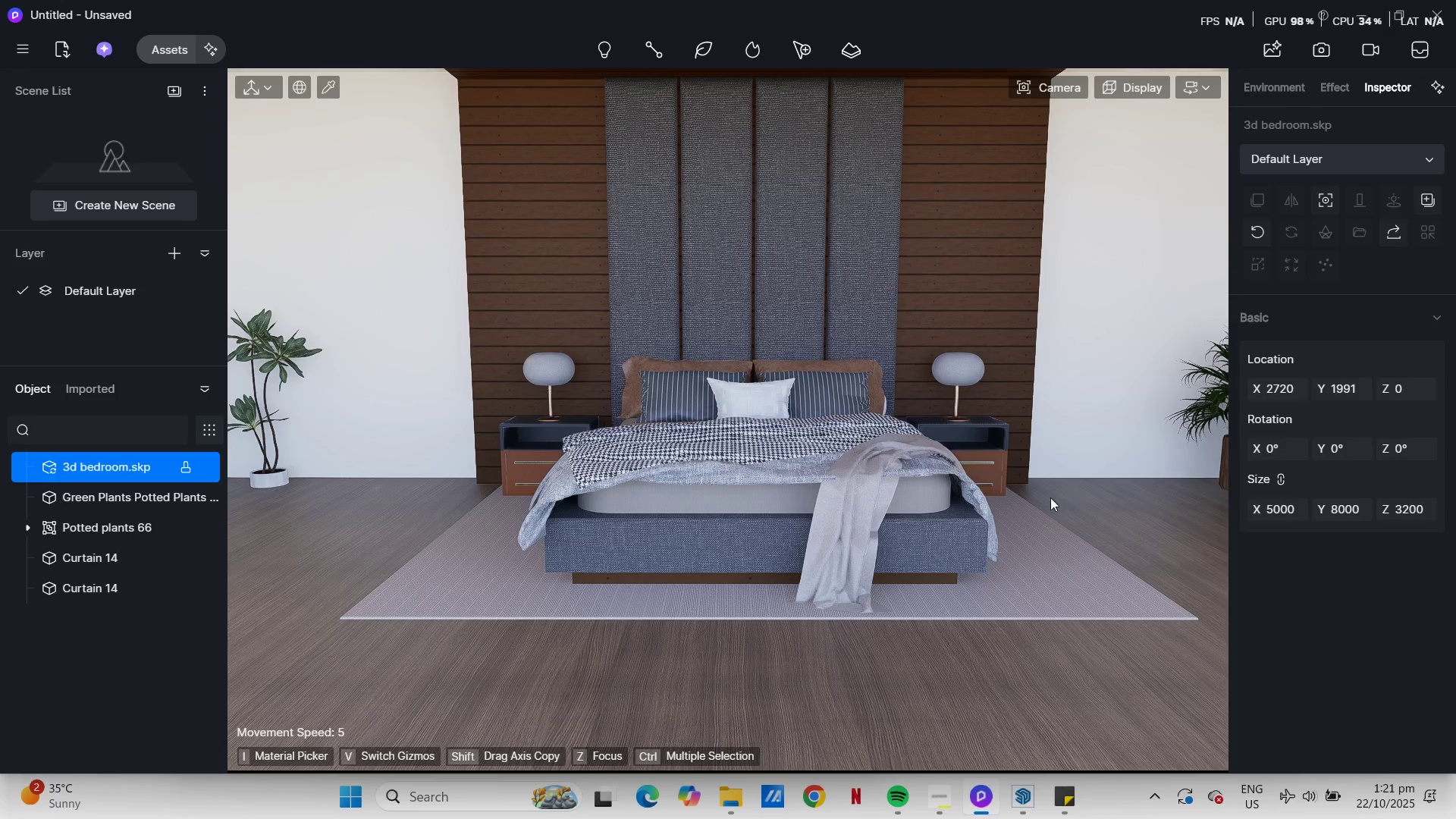 
scroll: coordinate [490, 491], scroll_direction: up, amount: 11.0
 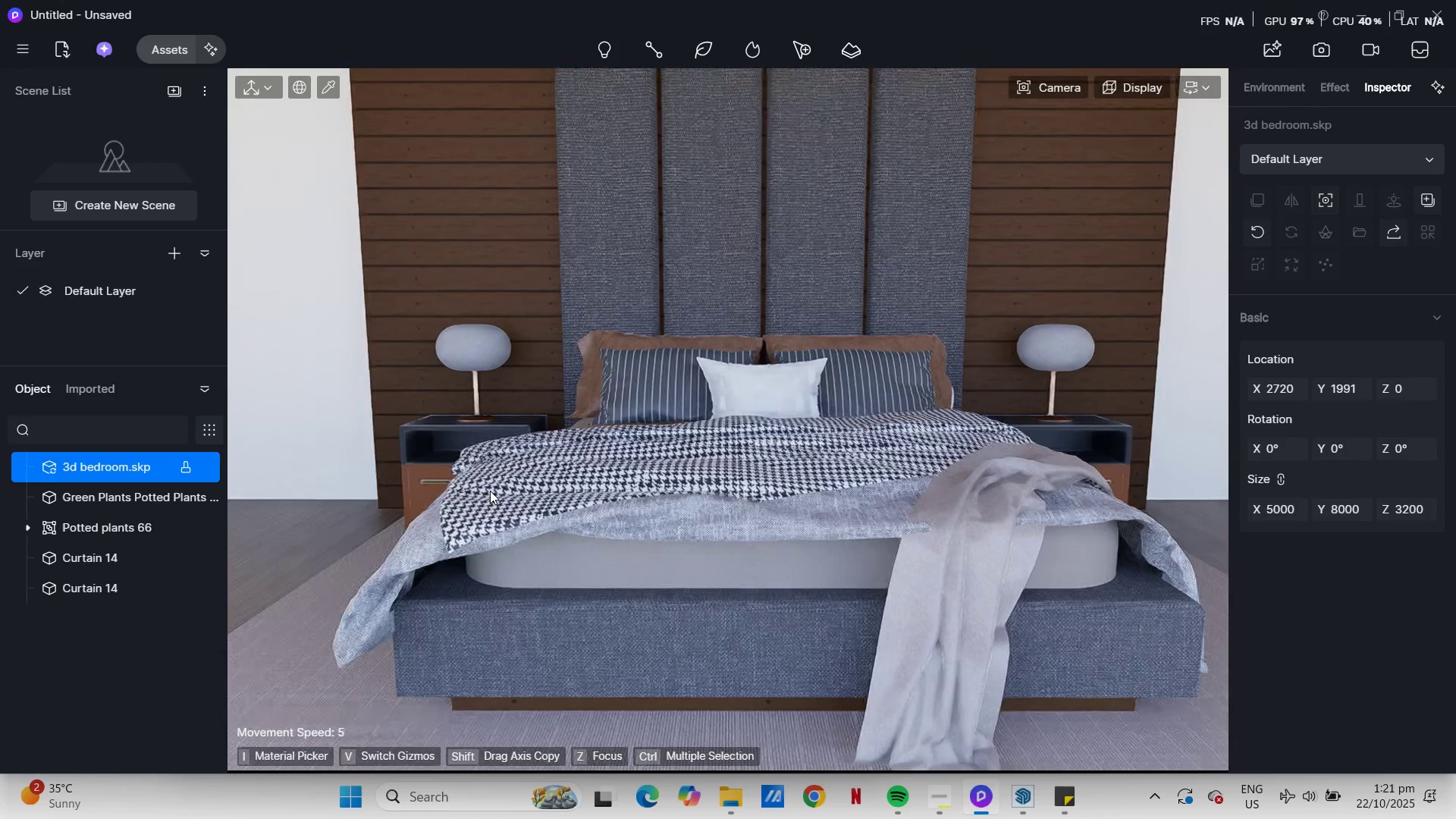 
key(A)
 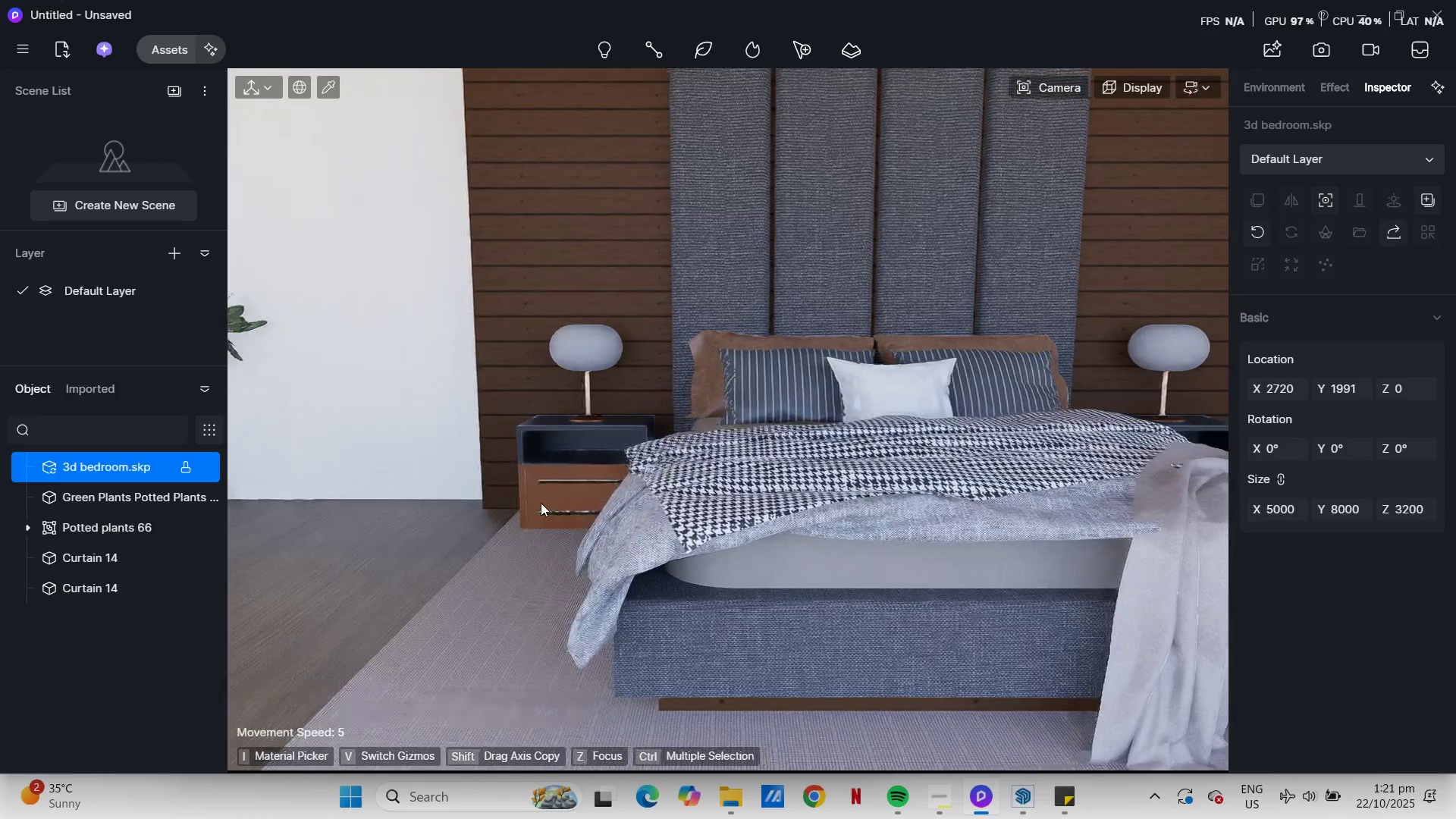 
scroll: coordinate [541, 503], scroll_direction: up, amount: 9.0
 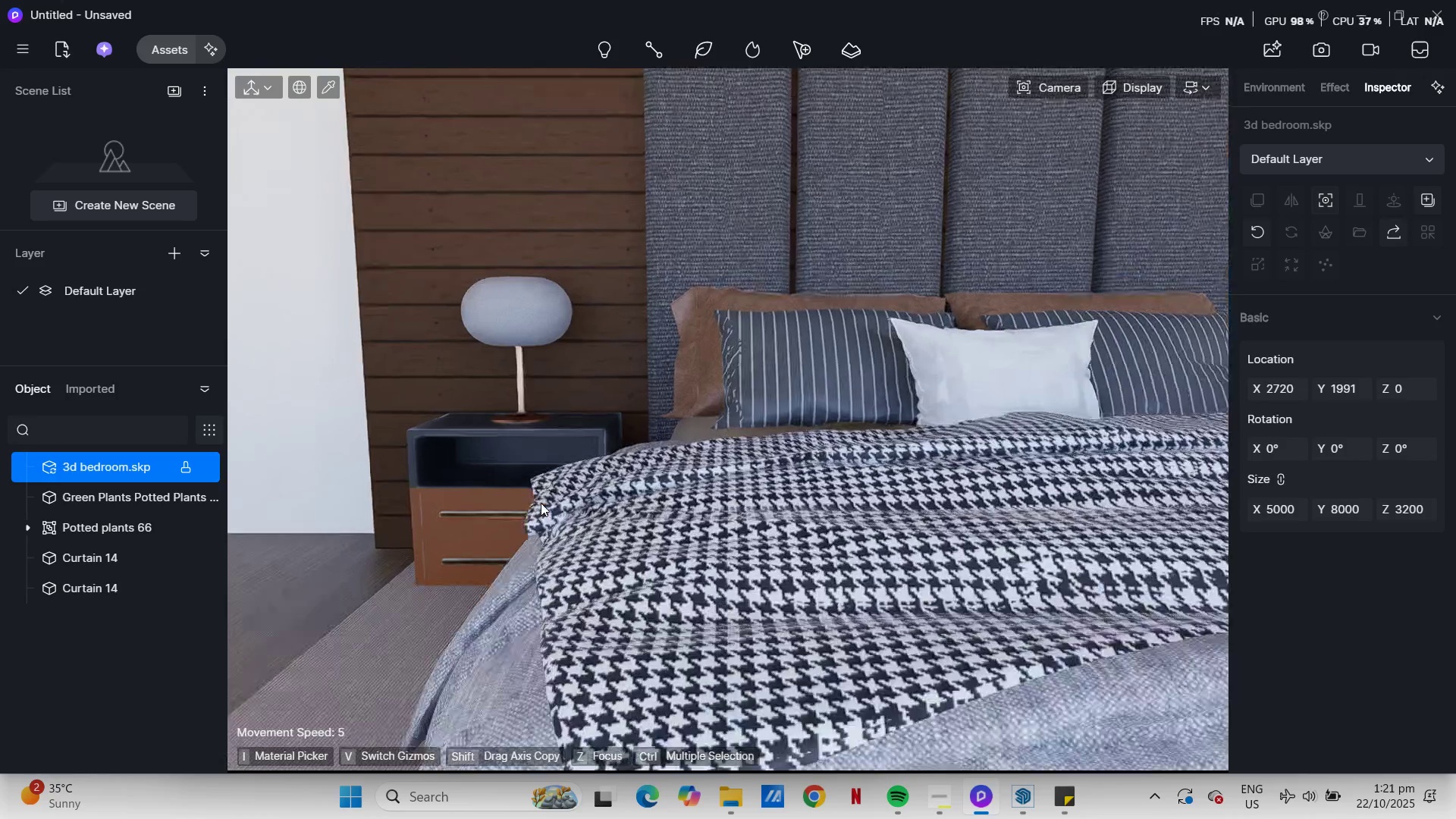 
hold_key(key=A, duration=0.34)
 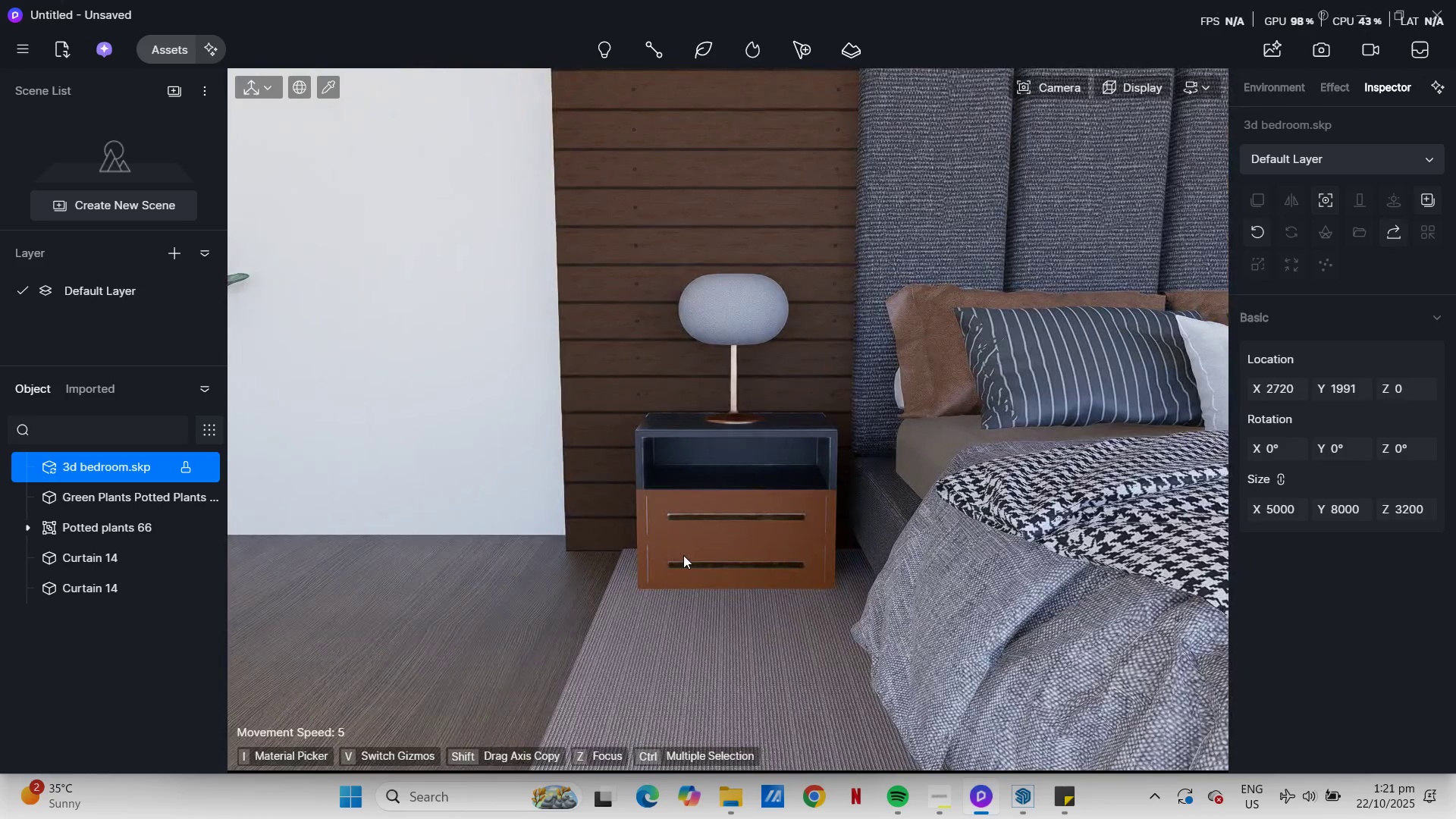 
left_click([682, 550])
 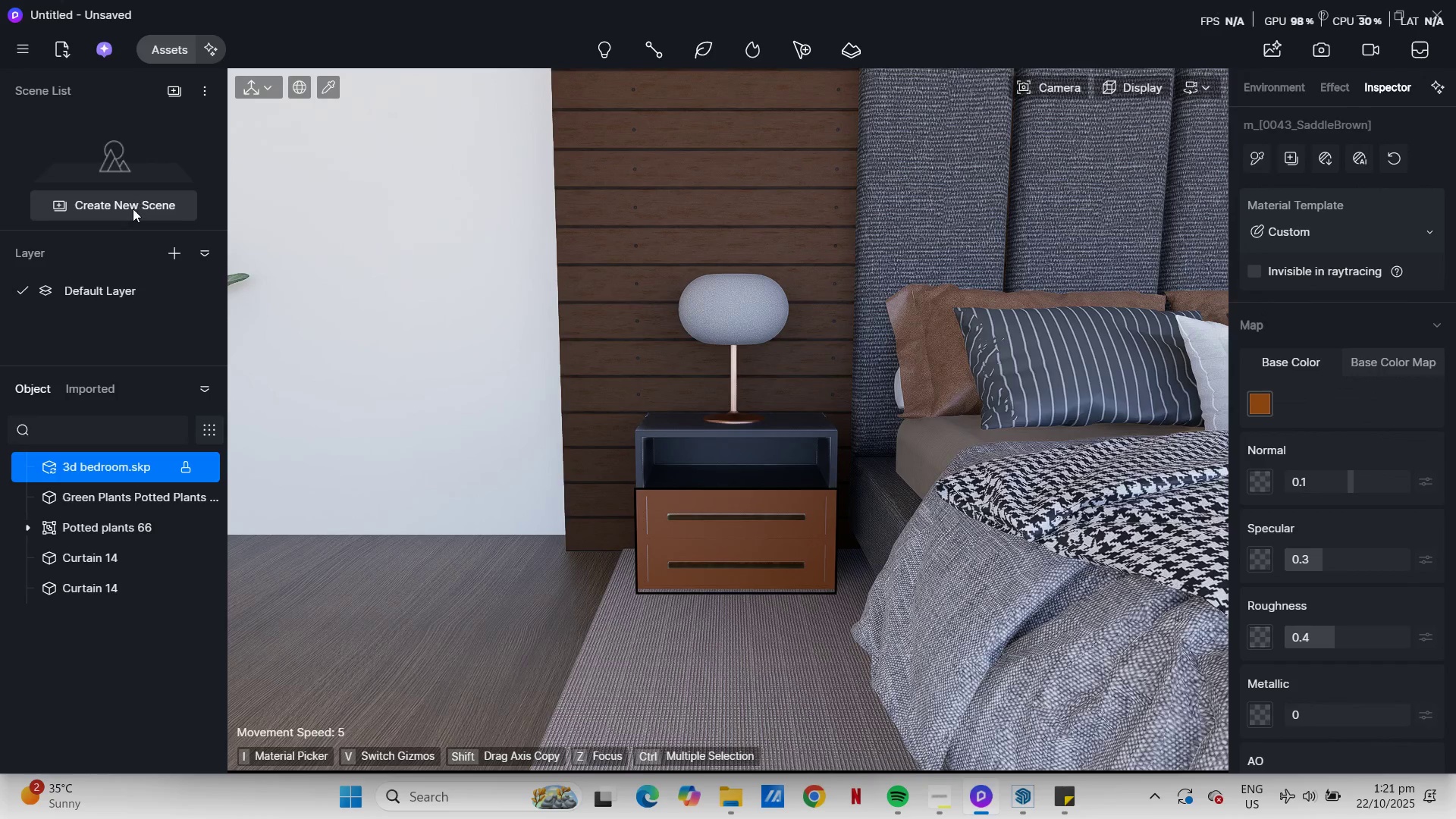 
left_click([178, 51])
 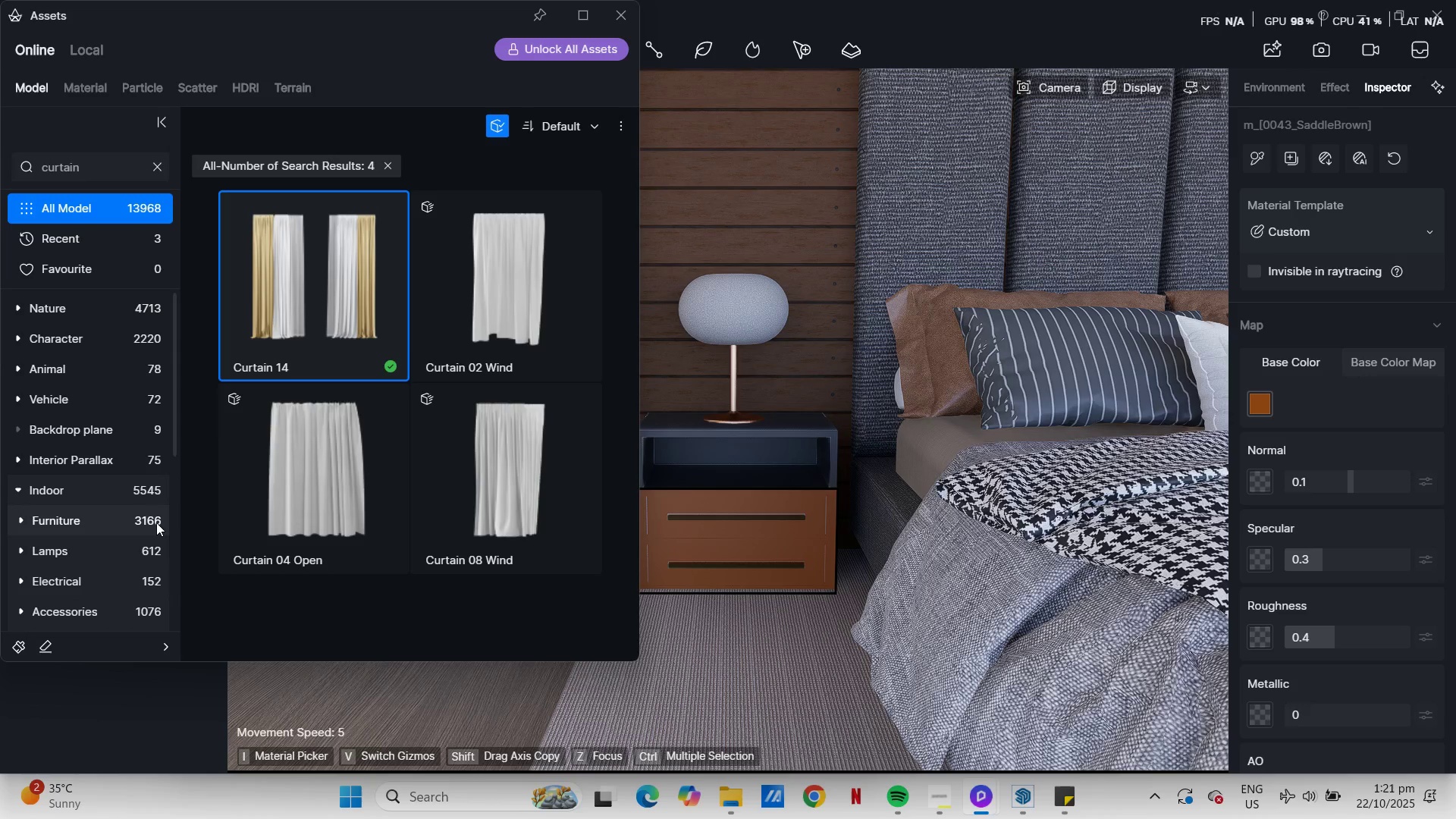 
wait(6.41)
 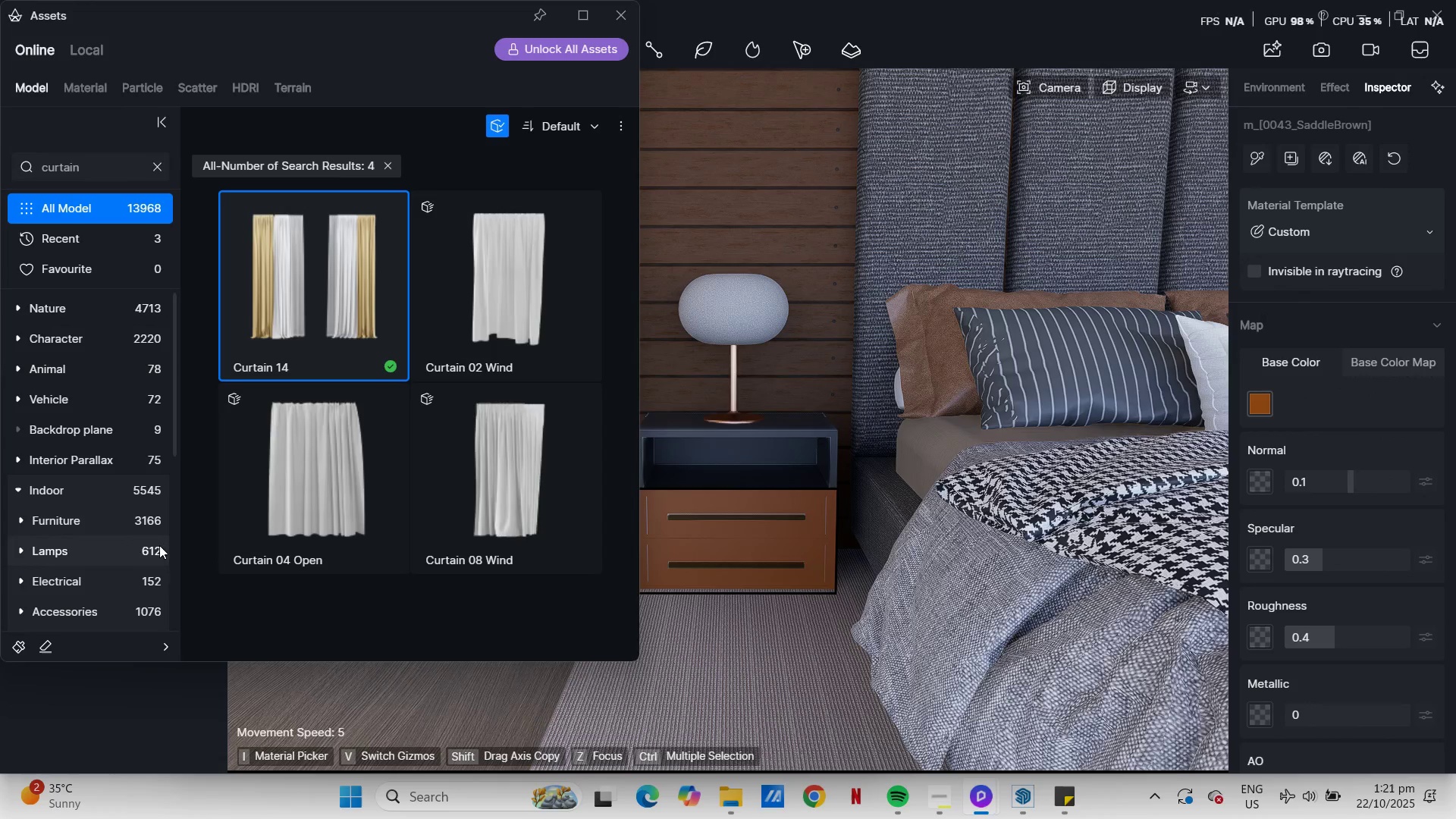 
scroll: coordinate [100, 570], scroll_direction: down, amount: 4.0
 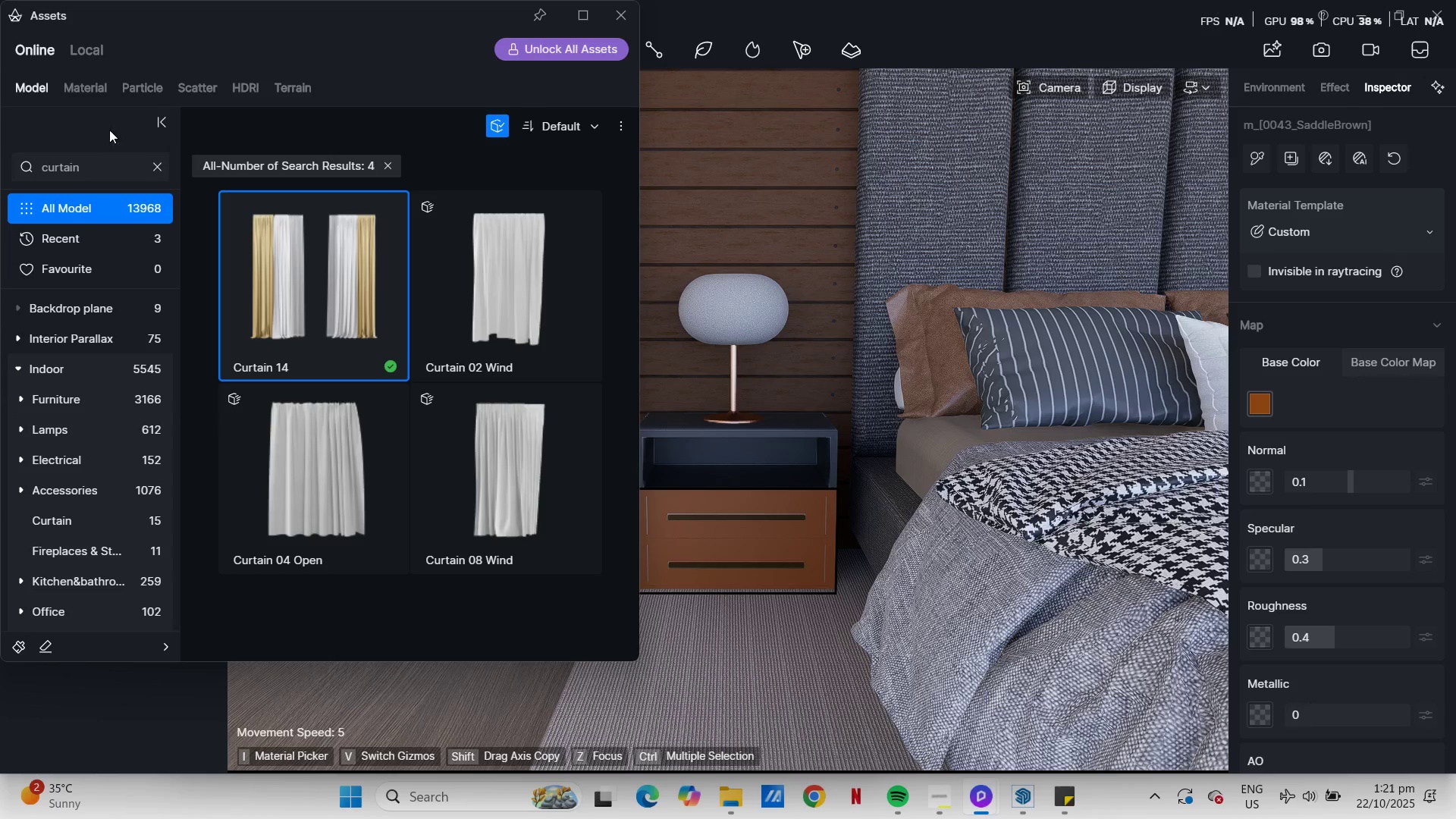 
left_click([93, 87])
 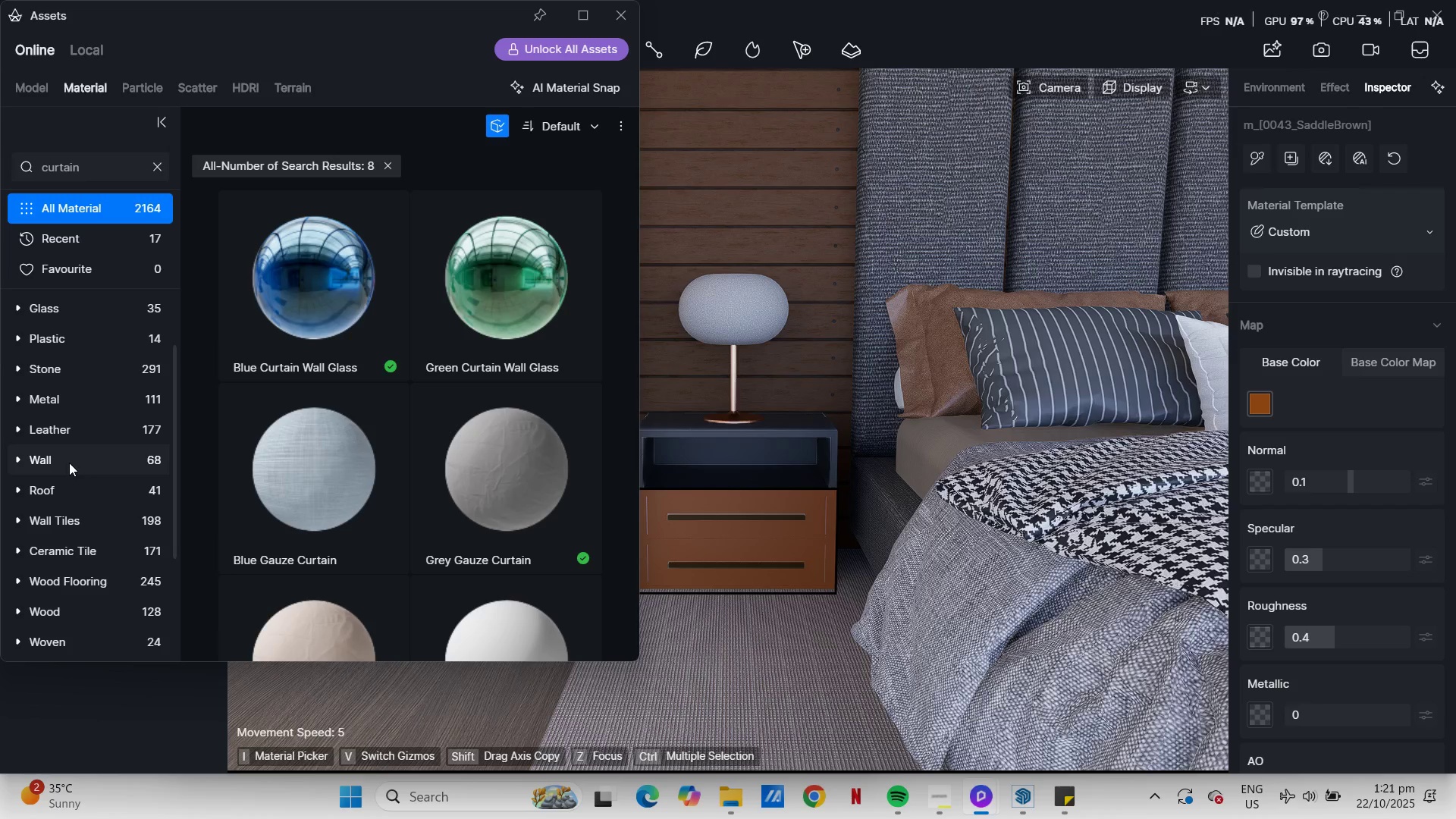 
wait(5.41)
 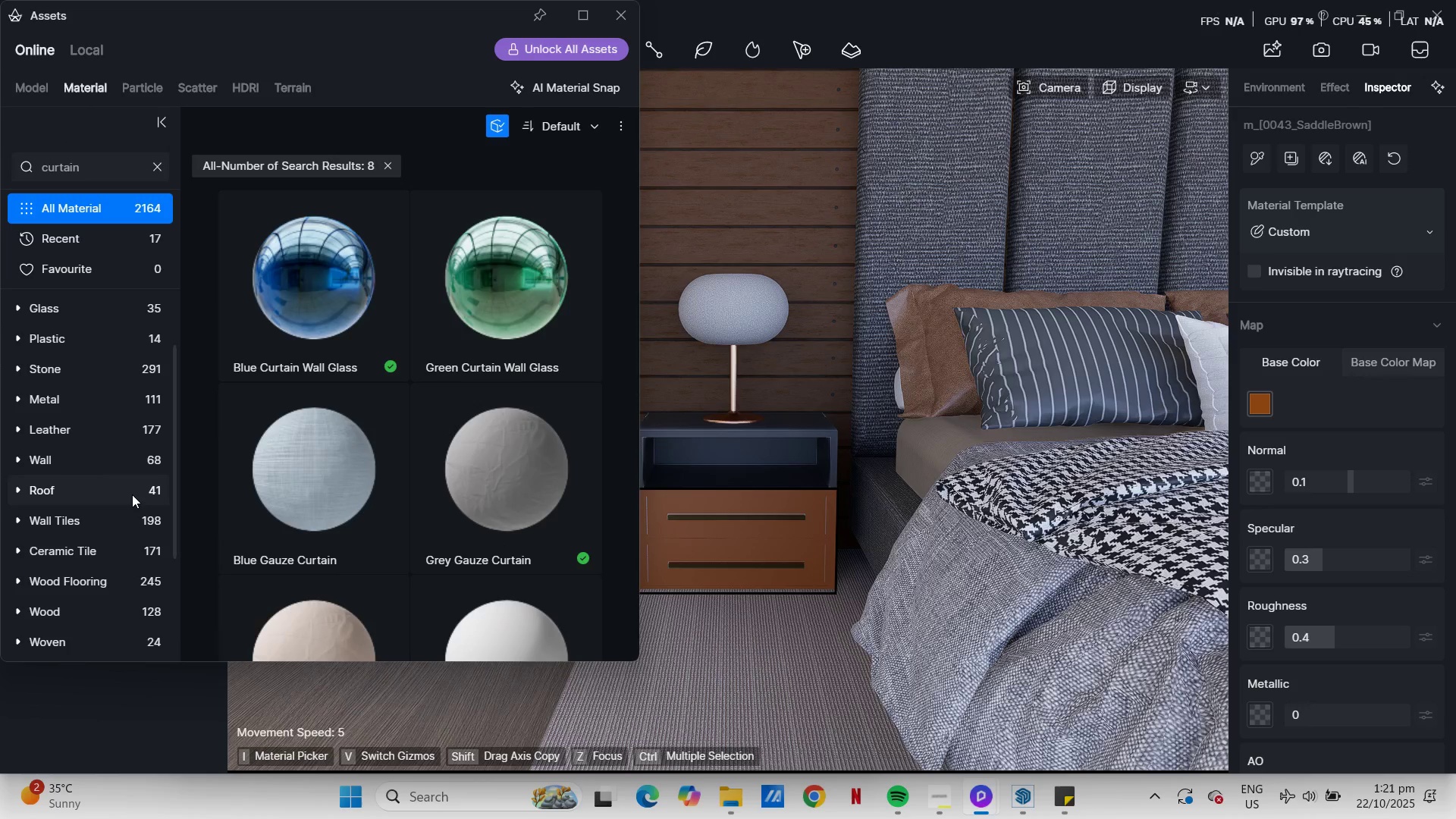 
scroll: coordinate [821, 460], scroll_direction: down, amount: 6.0
 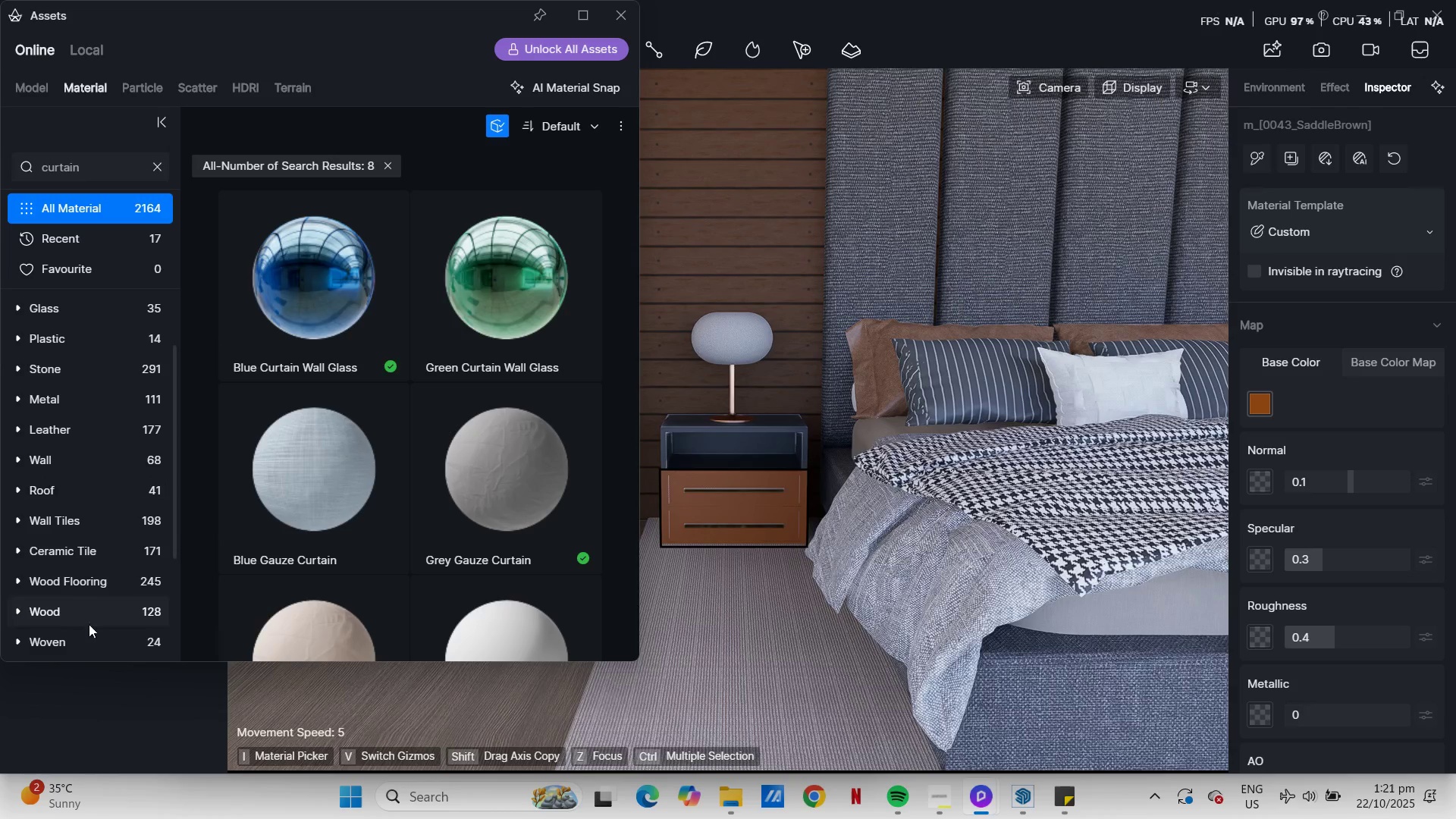 
left_click([81, 604])
 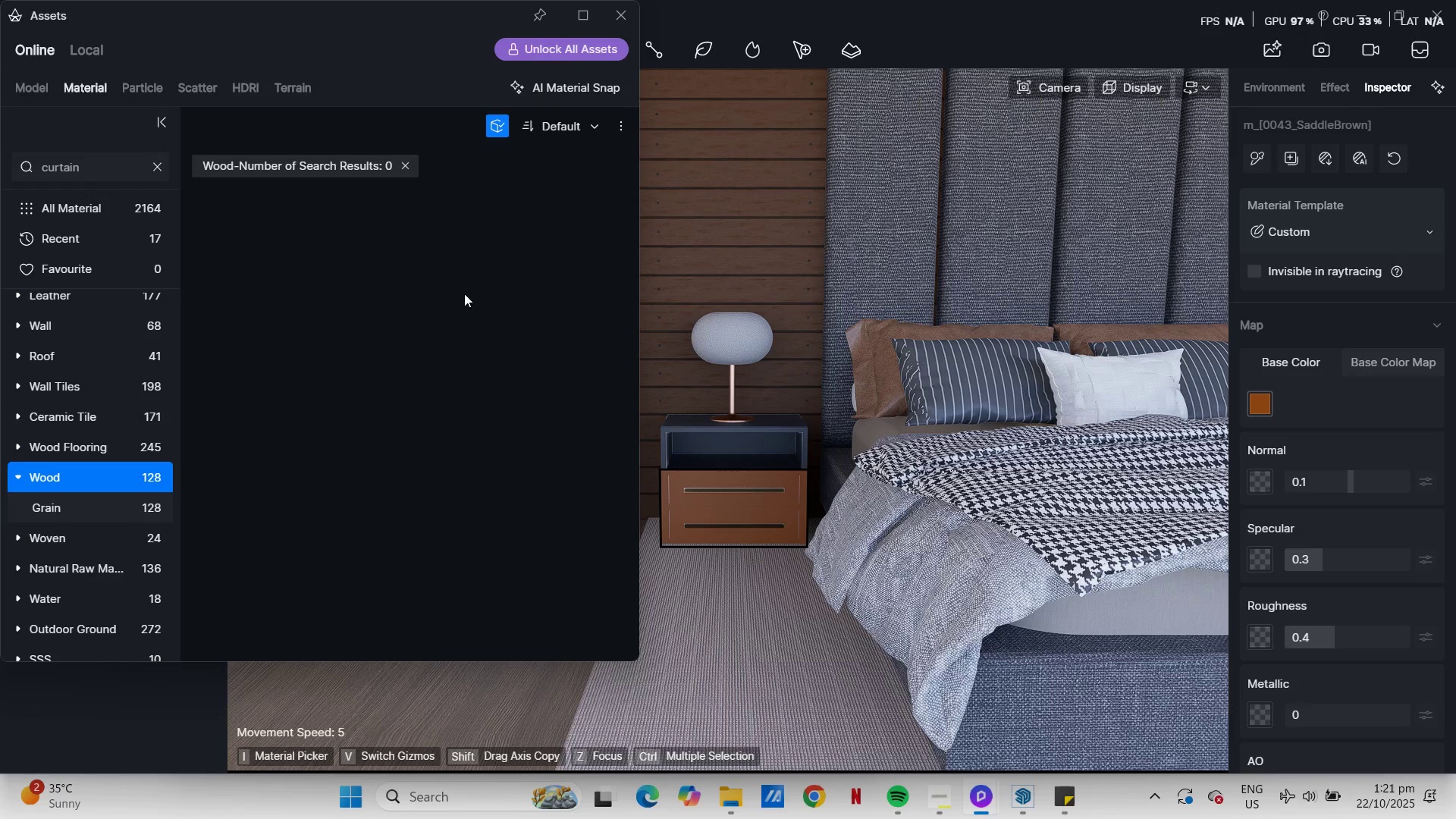 
wait(5.9)
 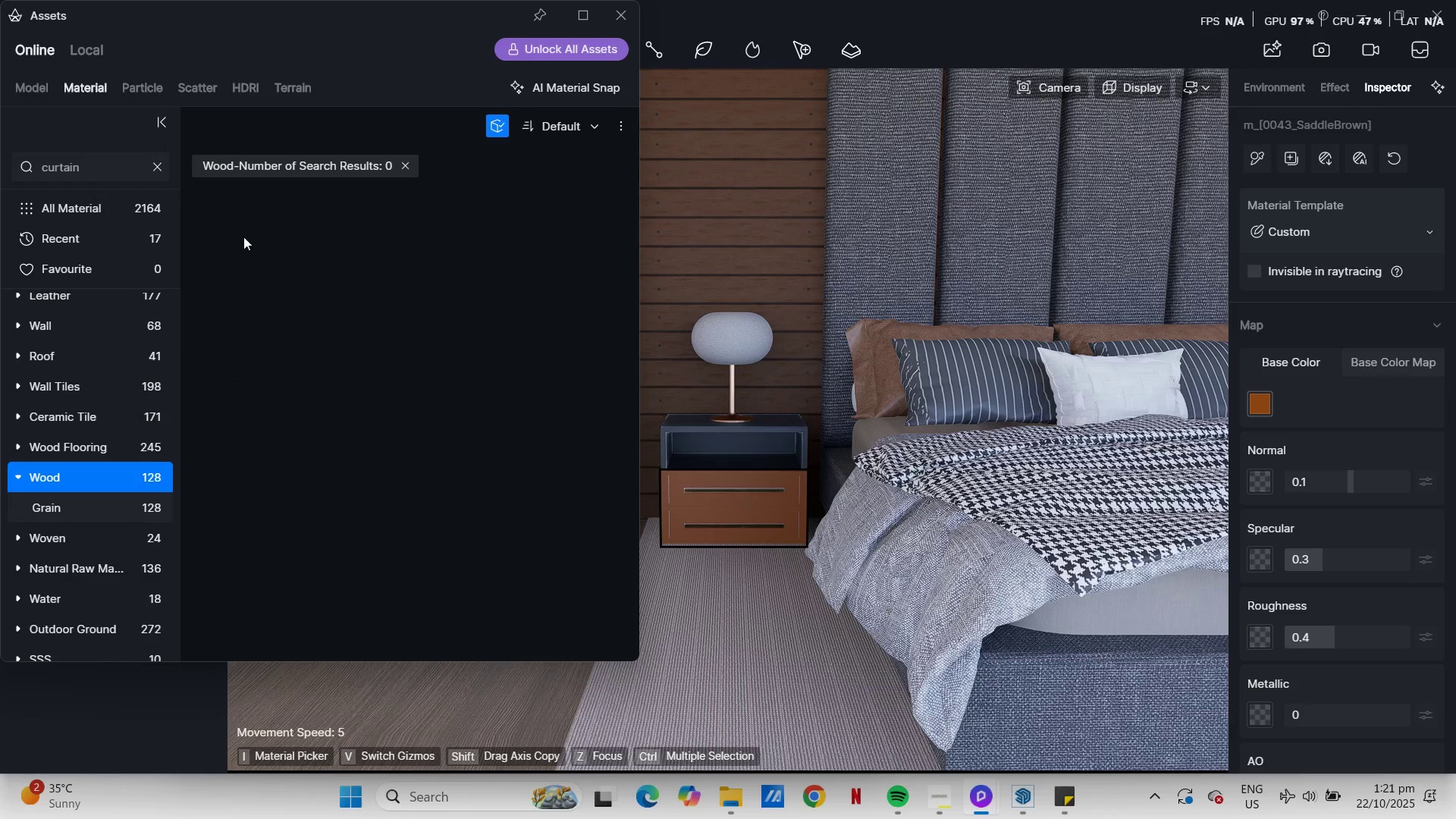 
left_click([405, 166])
 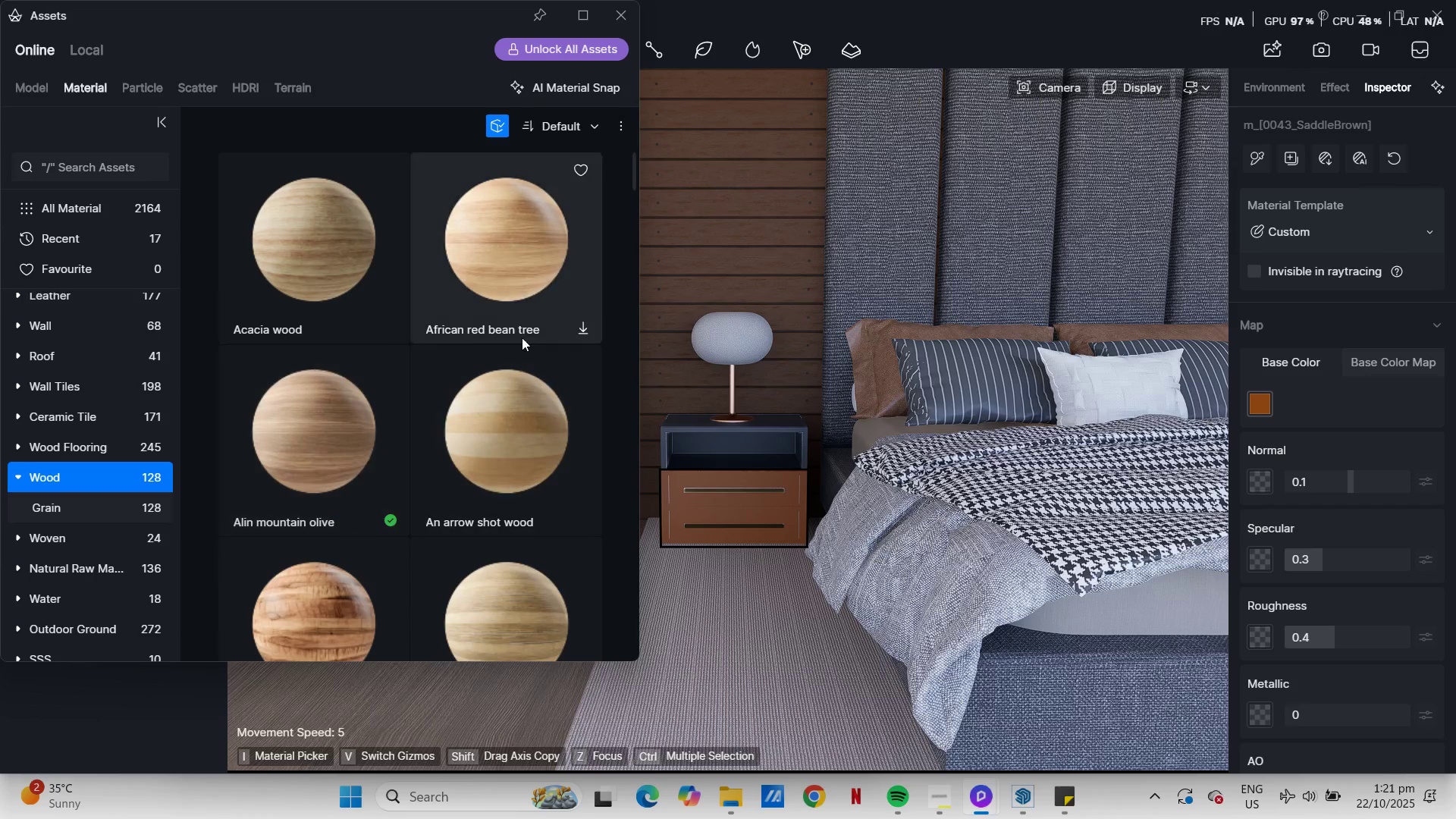 
scroll: coordinate [591, 312], scroll_direction: down, amount: 9.0
 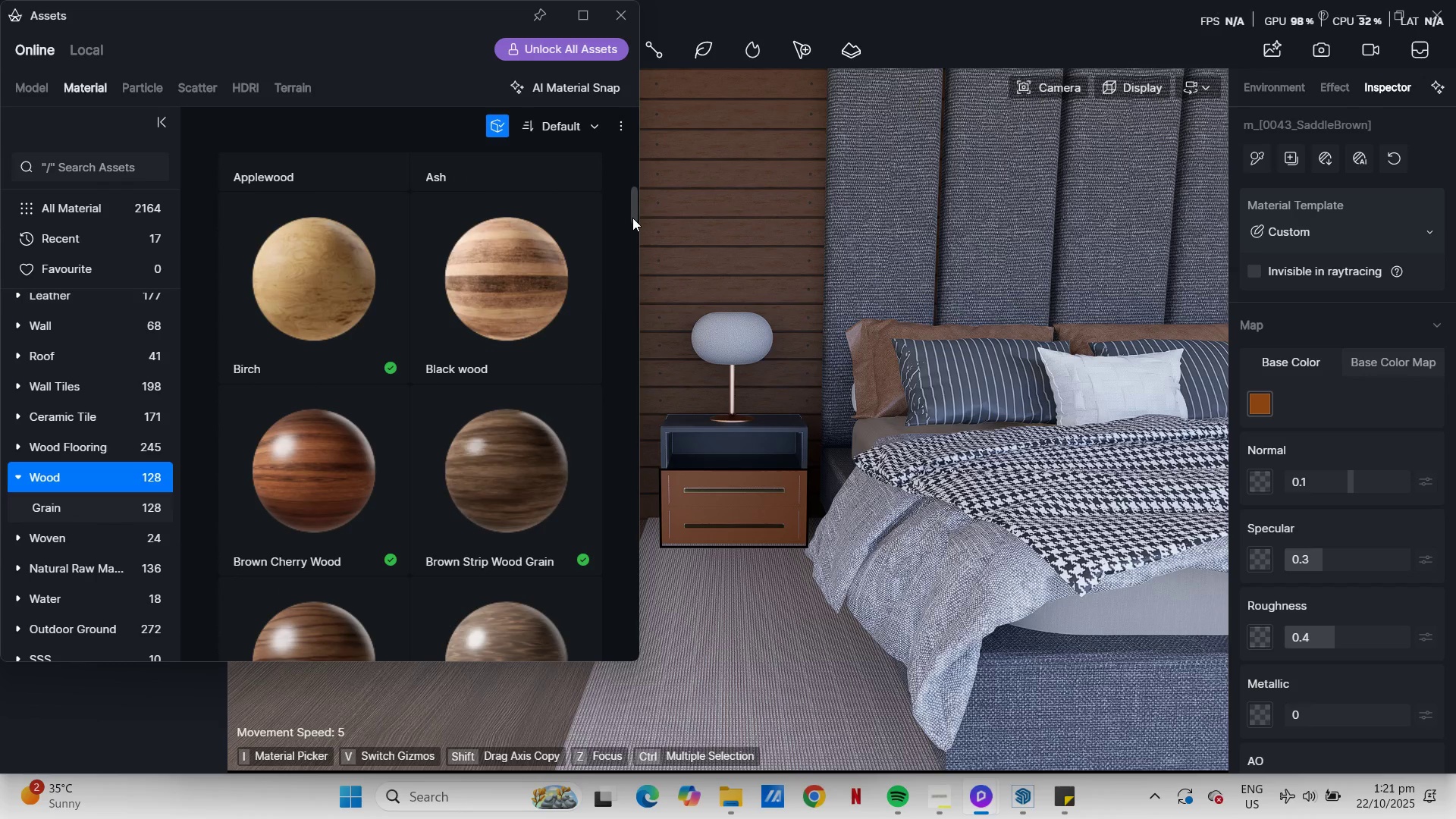 
wait(7.95)
 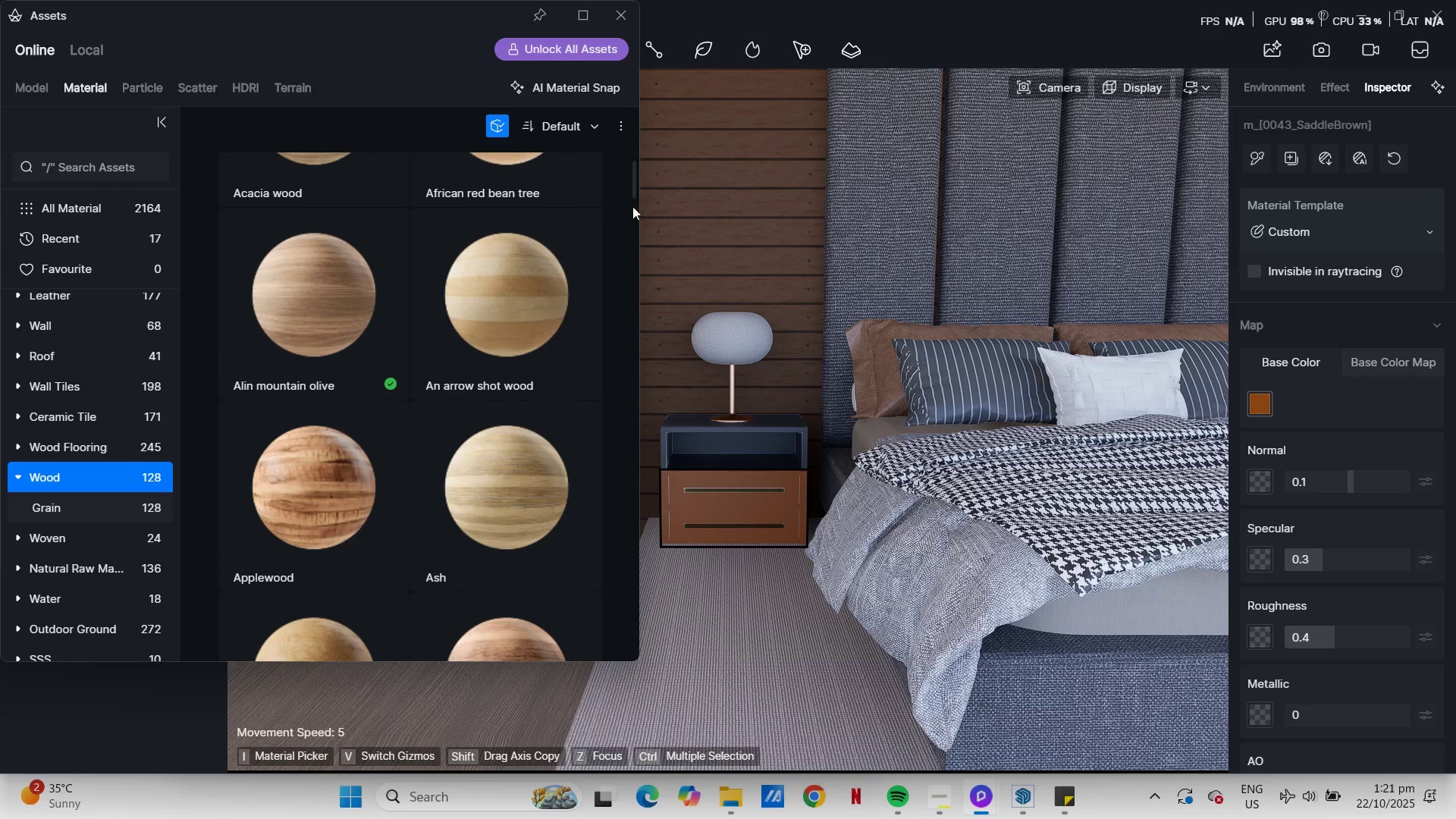 
left_click([294, 270])
 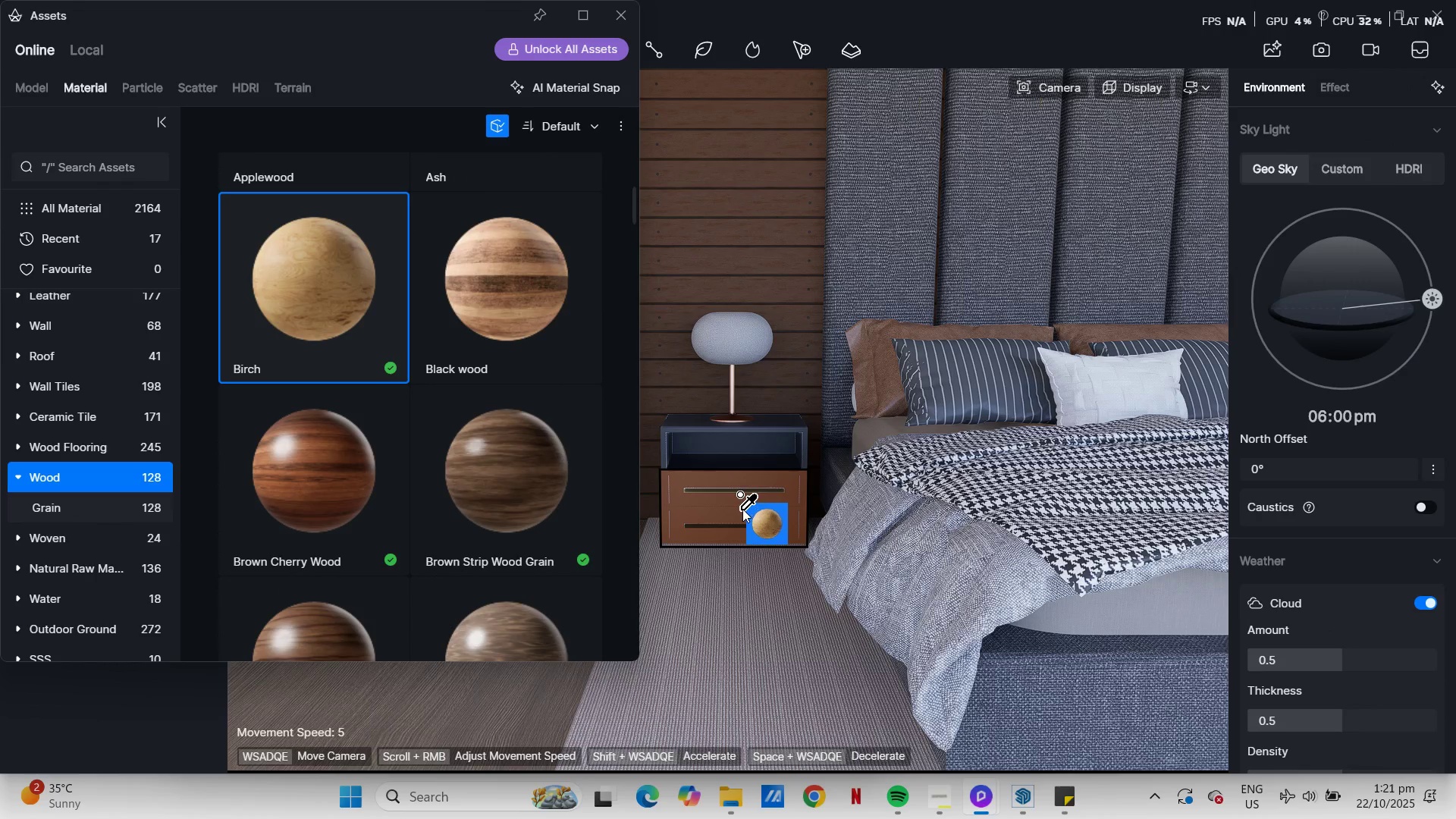 
left_click([742, 509])
 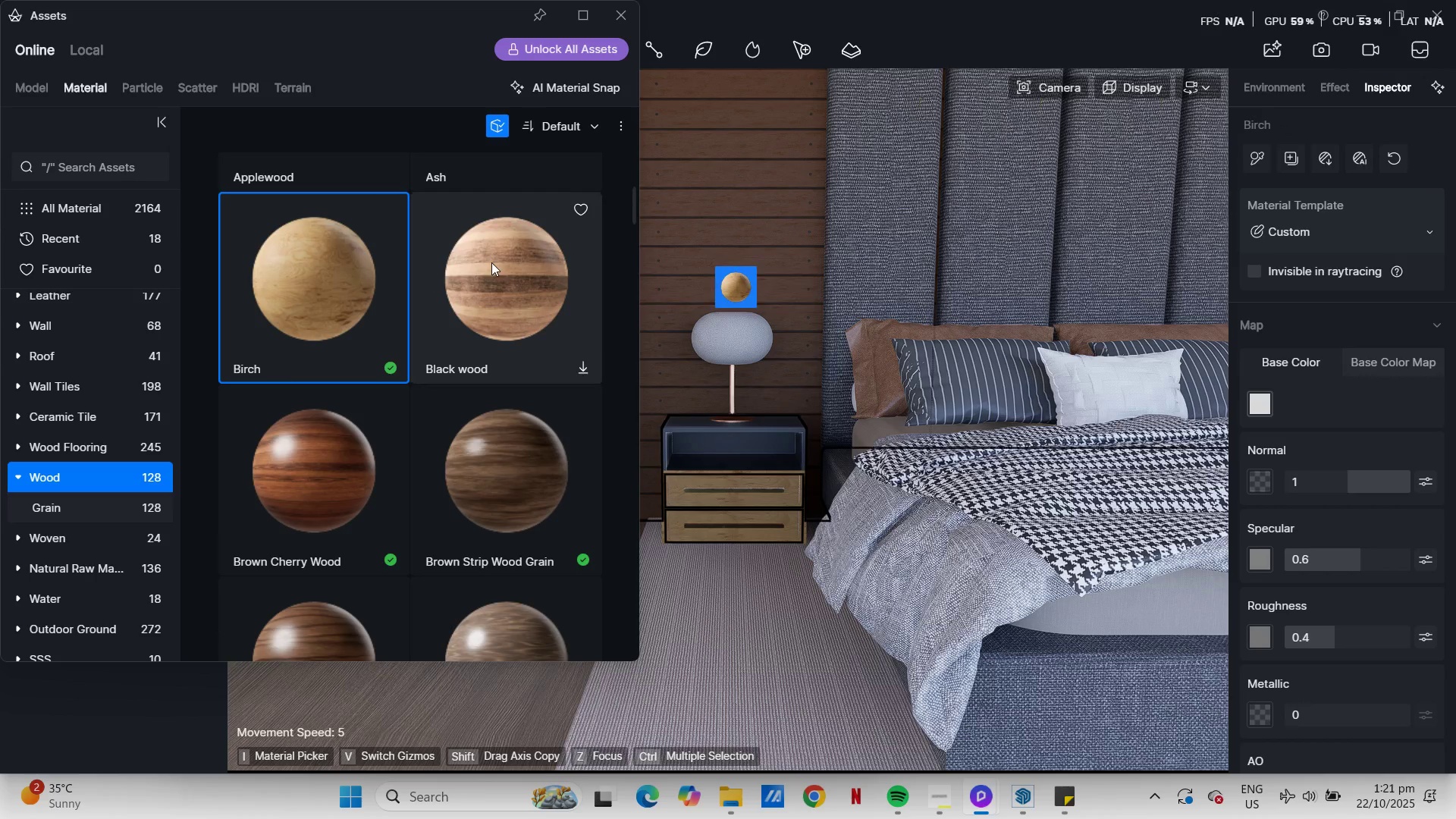 
wait(7.59)
 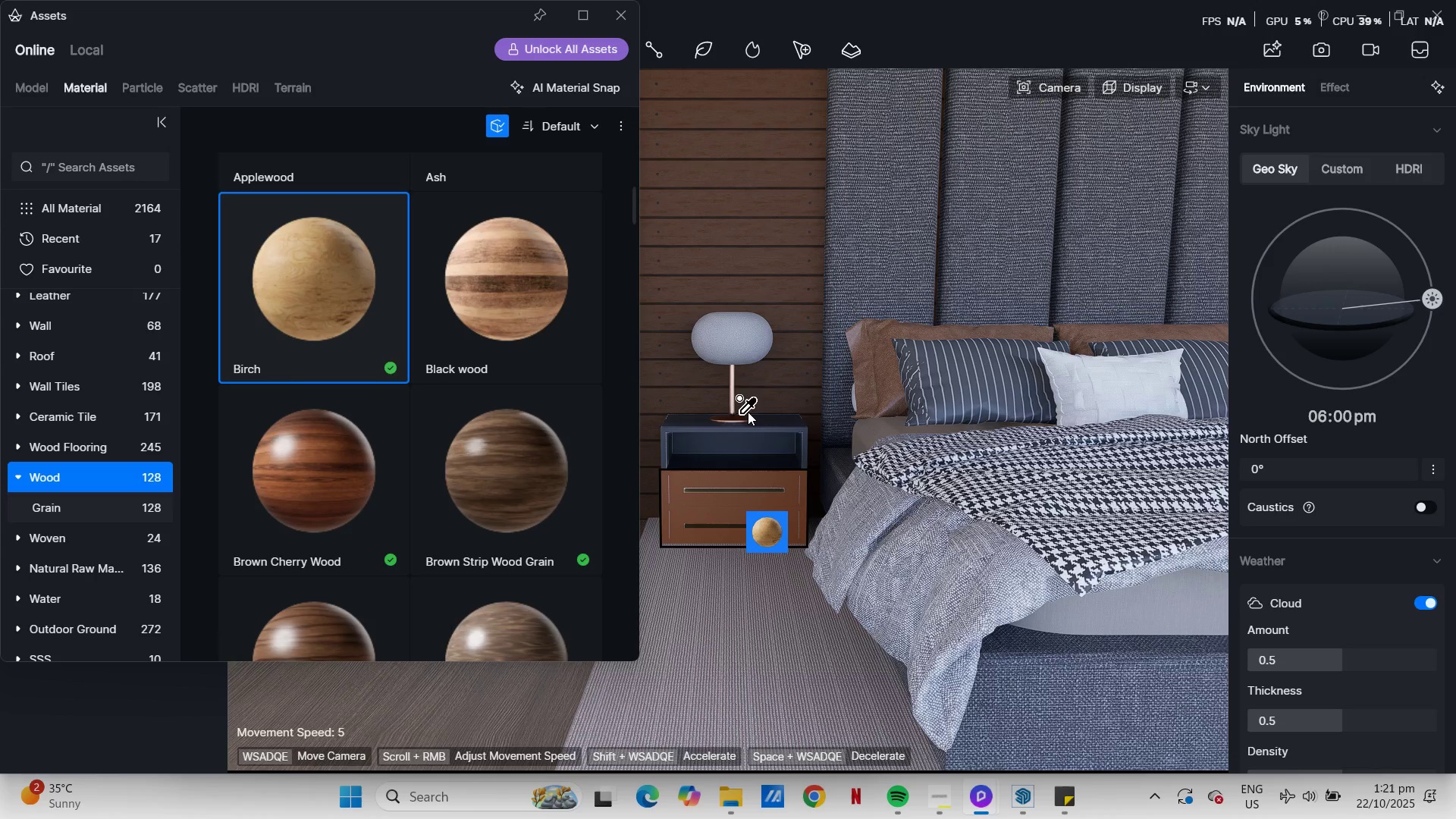 
scroll: coordinate [485, 619], scroll_direction: down, amount: 13.0
 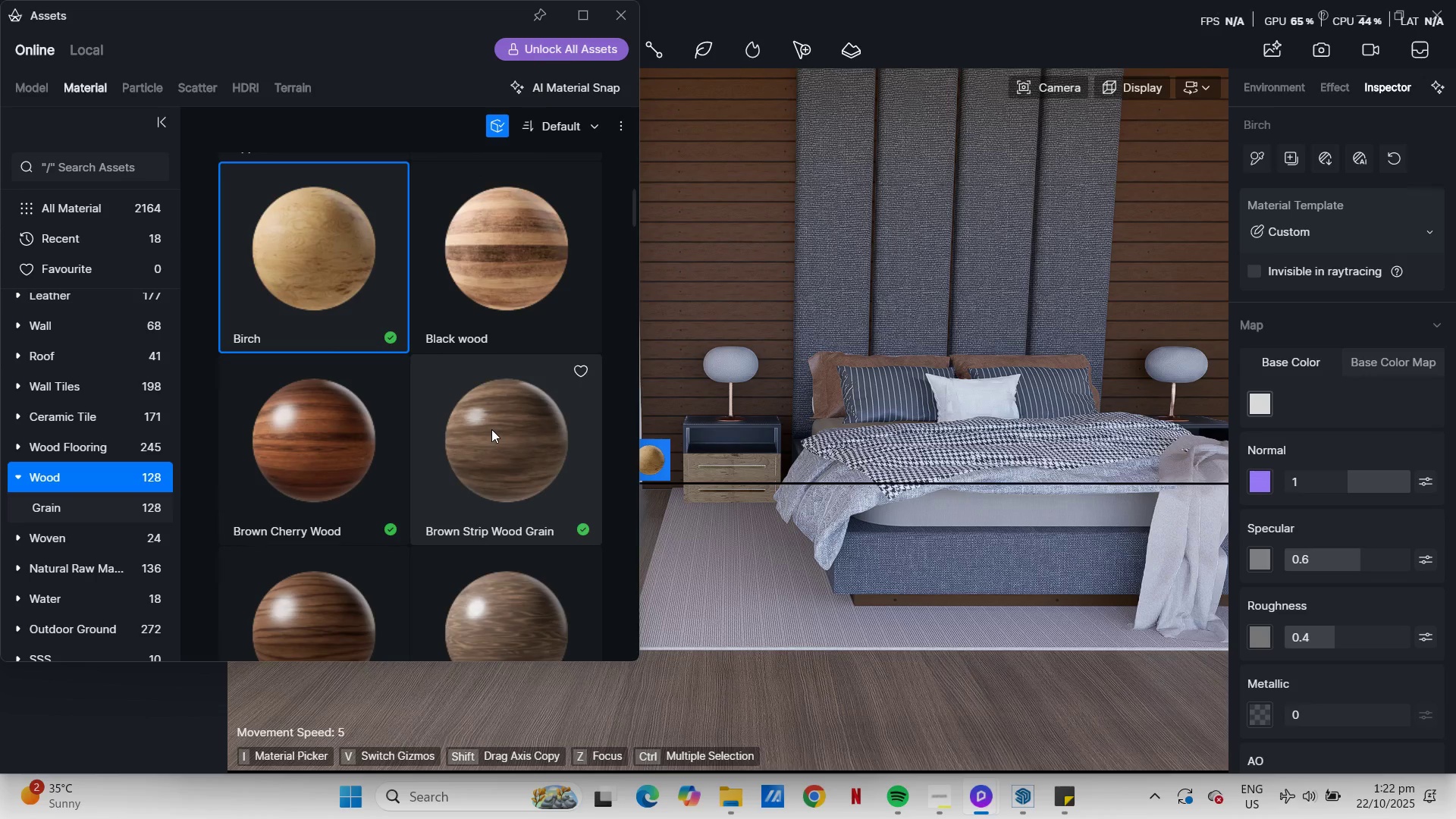 
left_click([491, 429])
 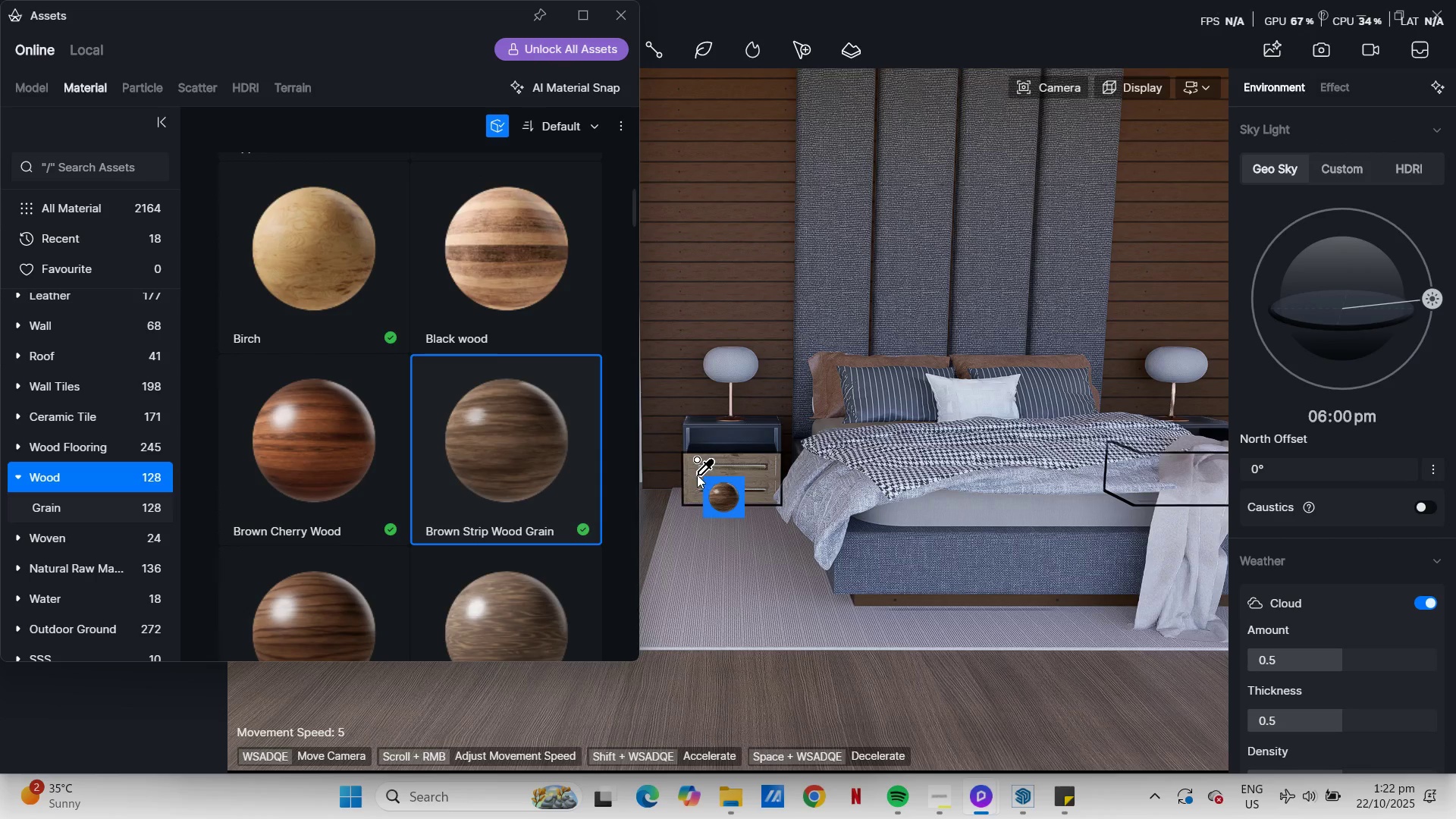 
left_click([693, 478])
 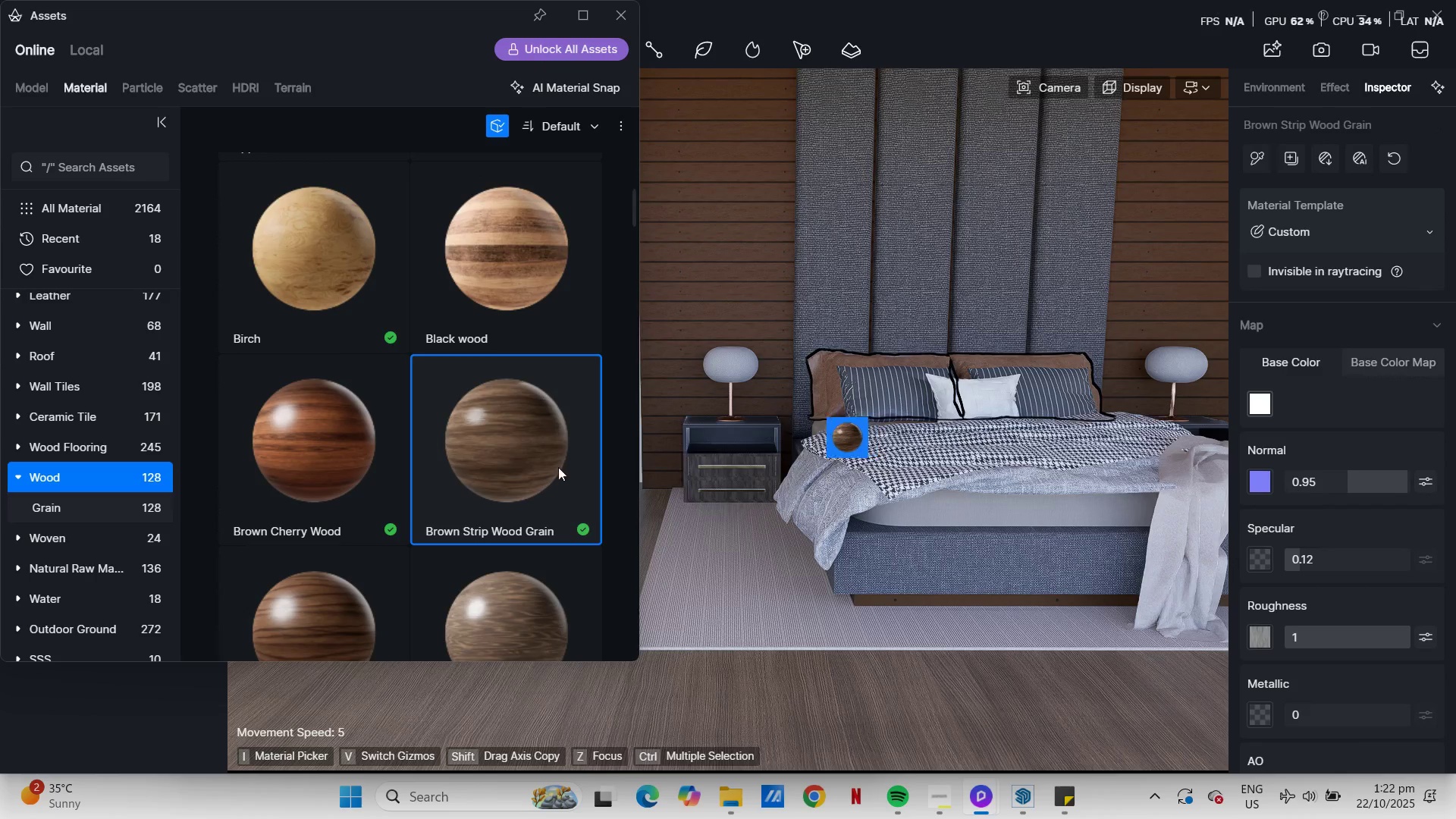 
scroll: coordinate [334, 464], scroll_direction: down, amount: 43.0
 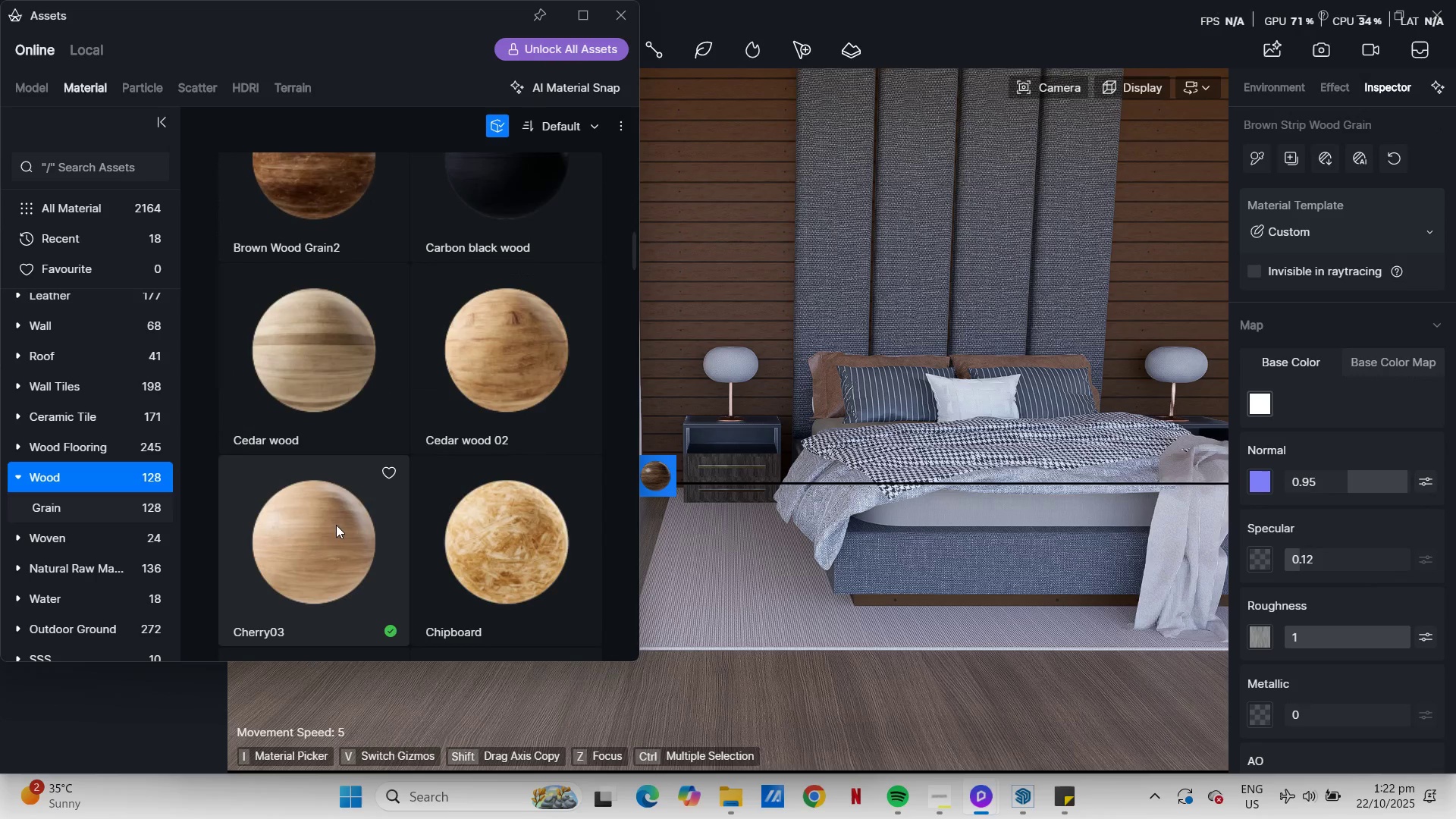 
left_click([336, 525])
 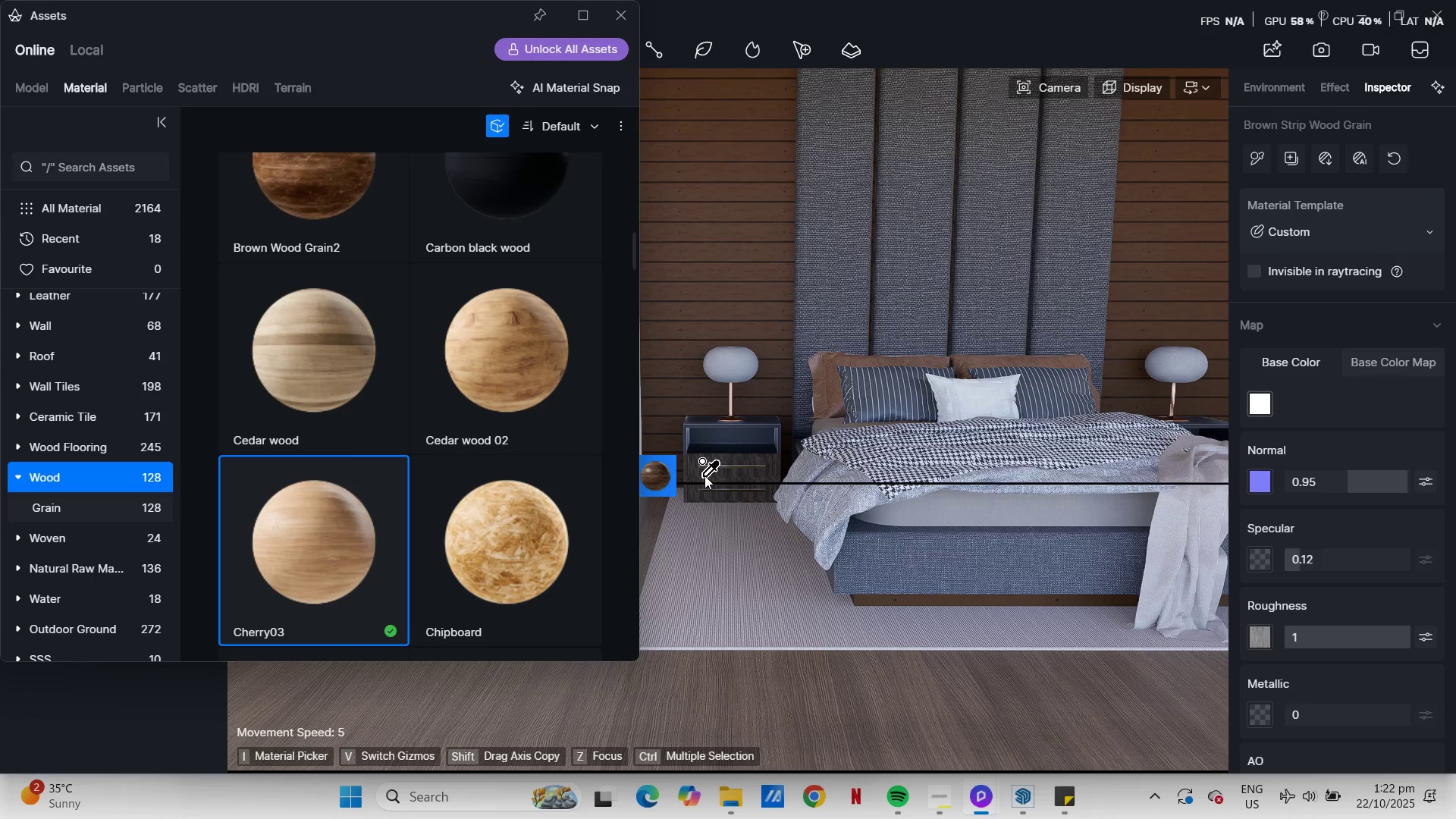 
left_click([704, 475])
 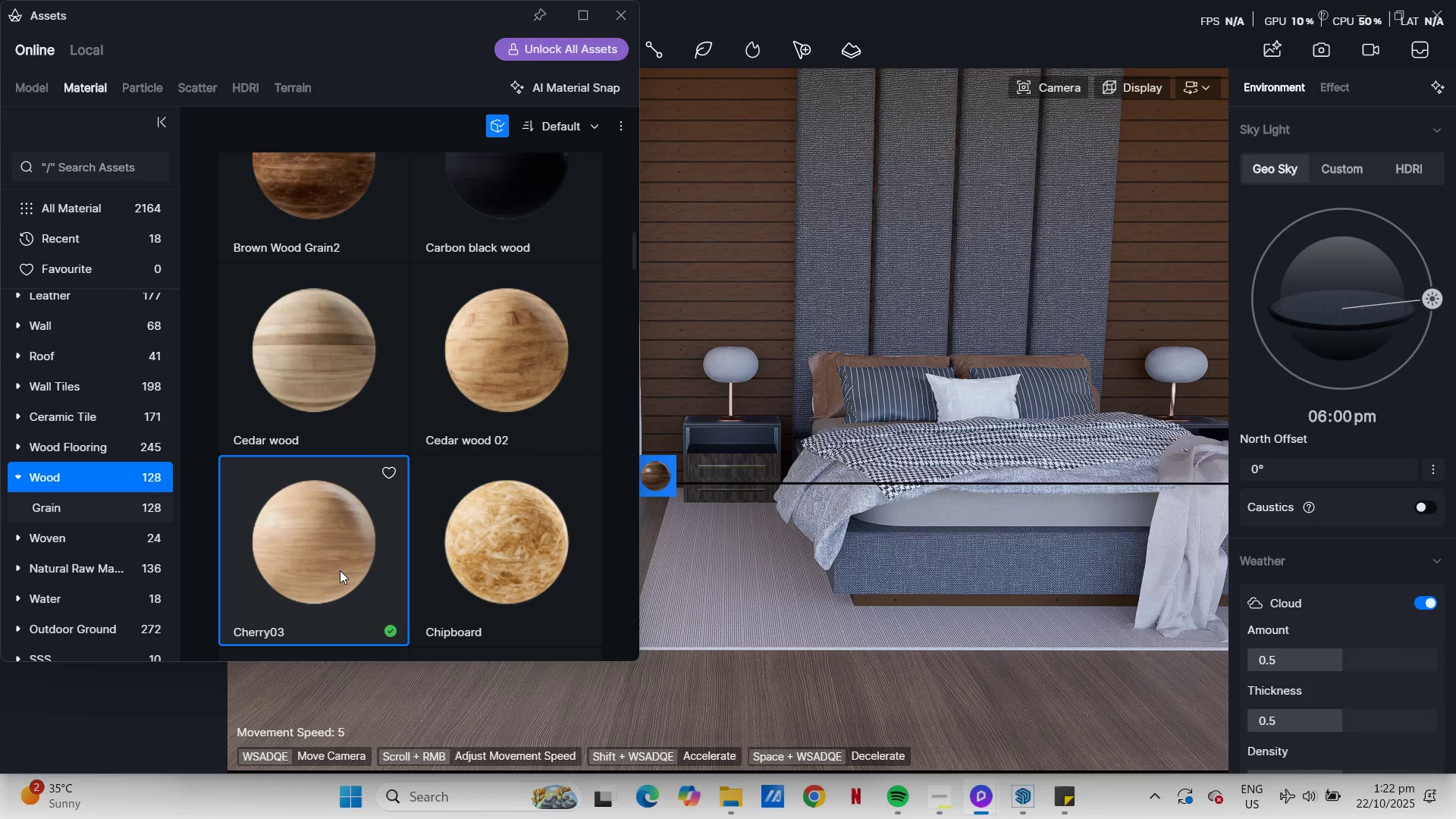 
scroll: coordinate [783, 471], scroll_direction: down, amount: 33.0
 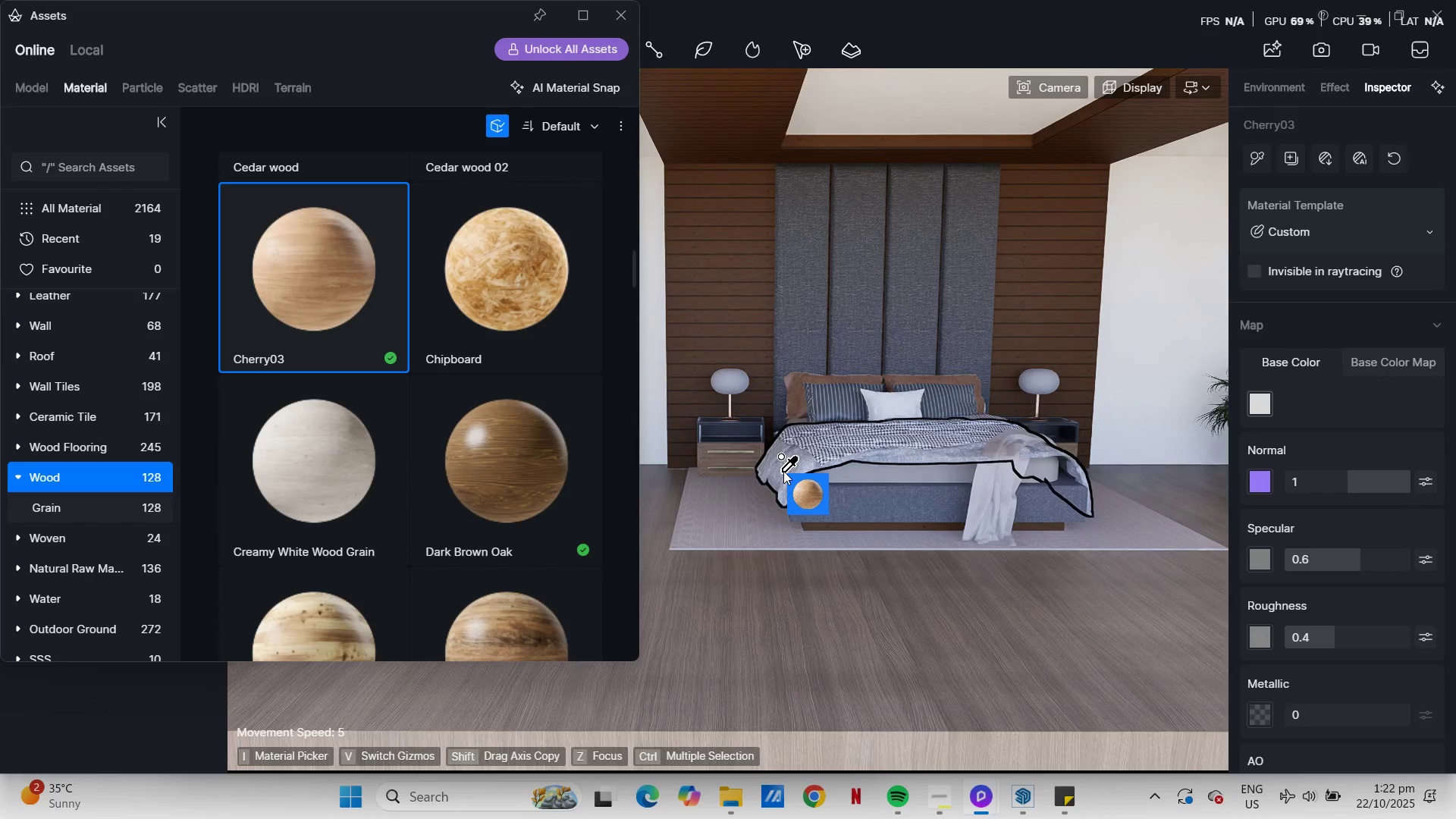 
type(dde)
 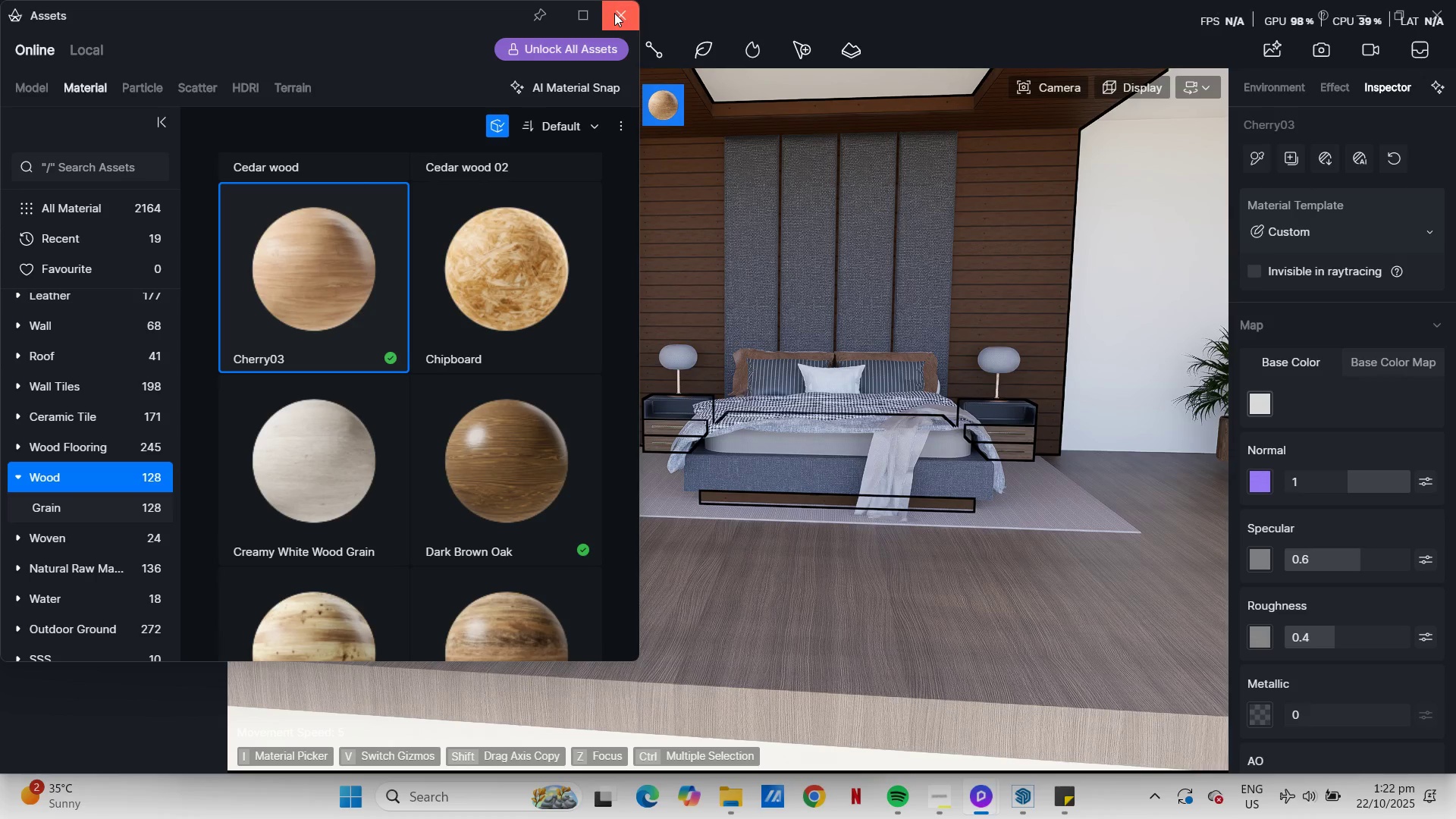 
left_click([614, 13])
 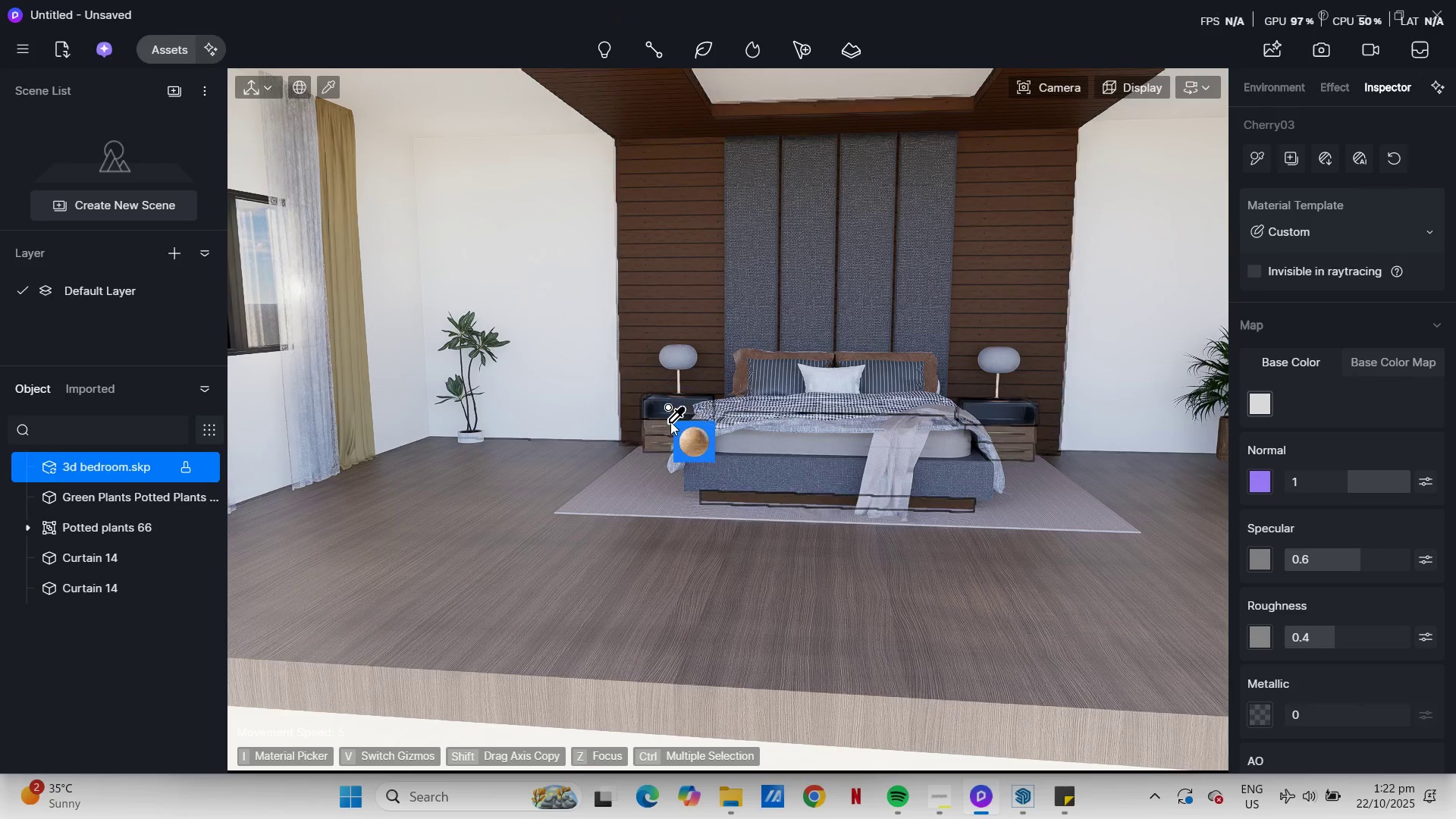 
scroll: coordinate [668, 435], scroll_direction: down, amount: 3.0
 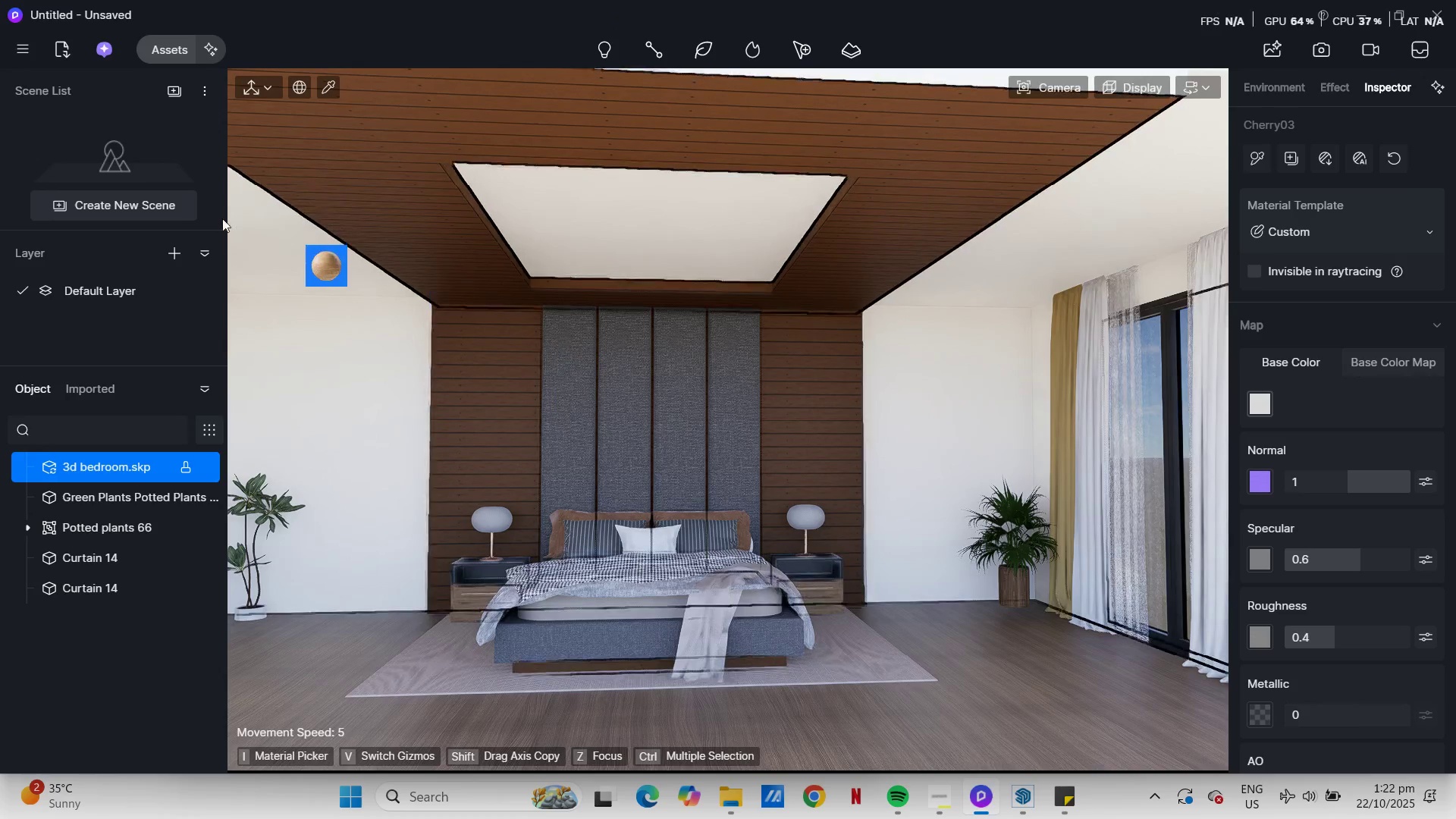 
left_click([160, 39])
 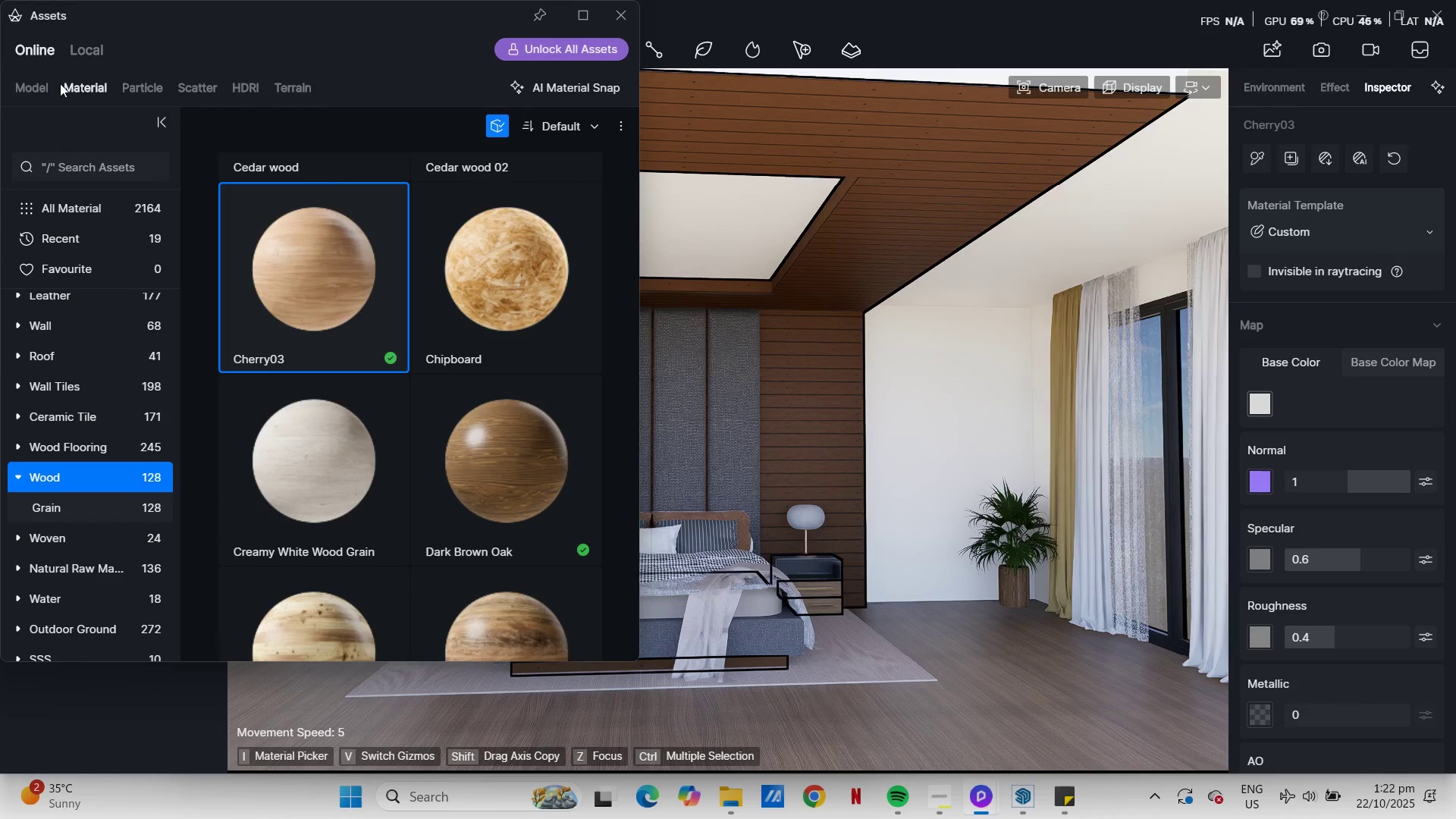 
left_click([36, 89])
 